 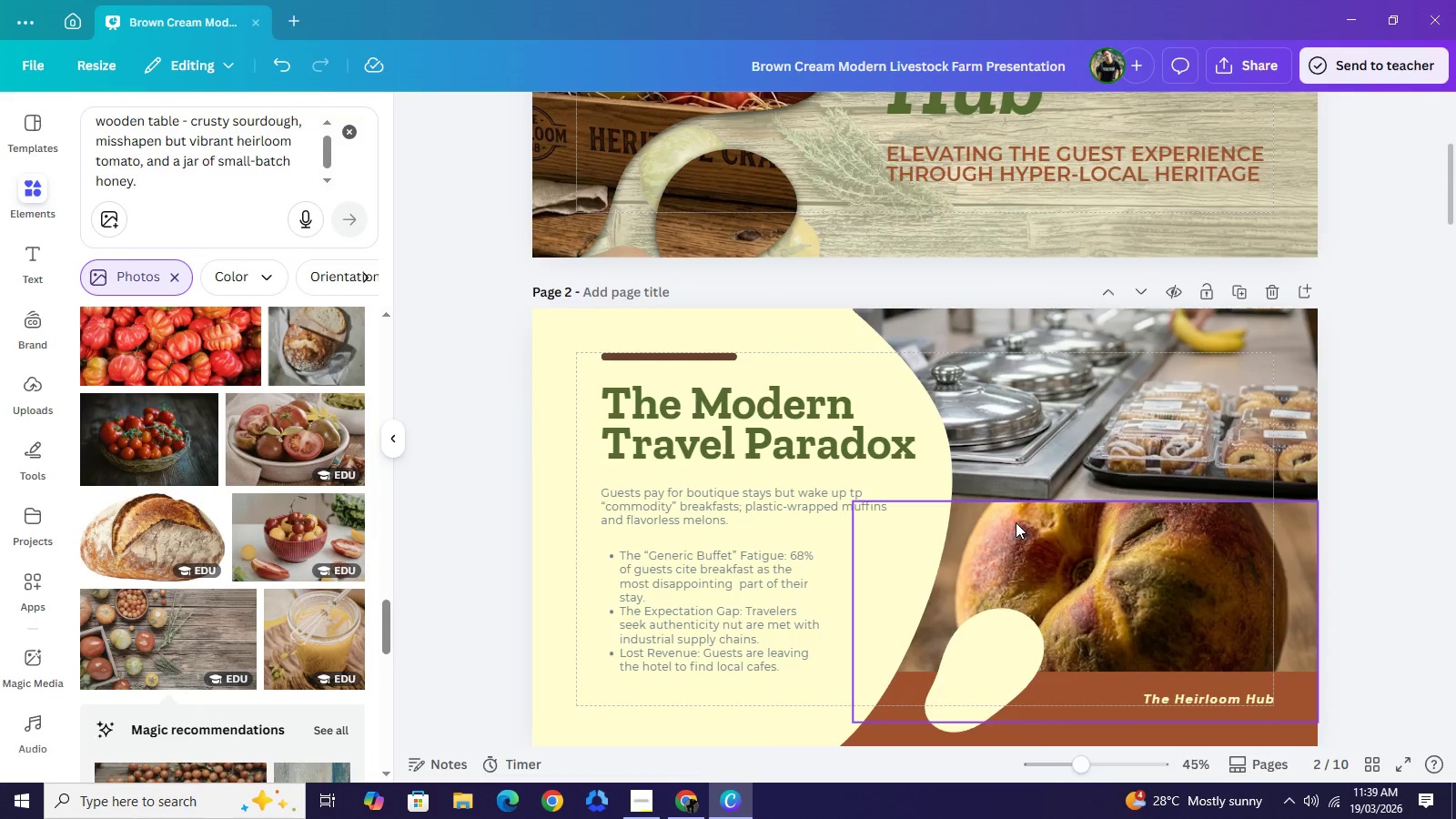 
scroll: coordinate [1025, 500], scroll_direction: down, amount: 4.0
 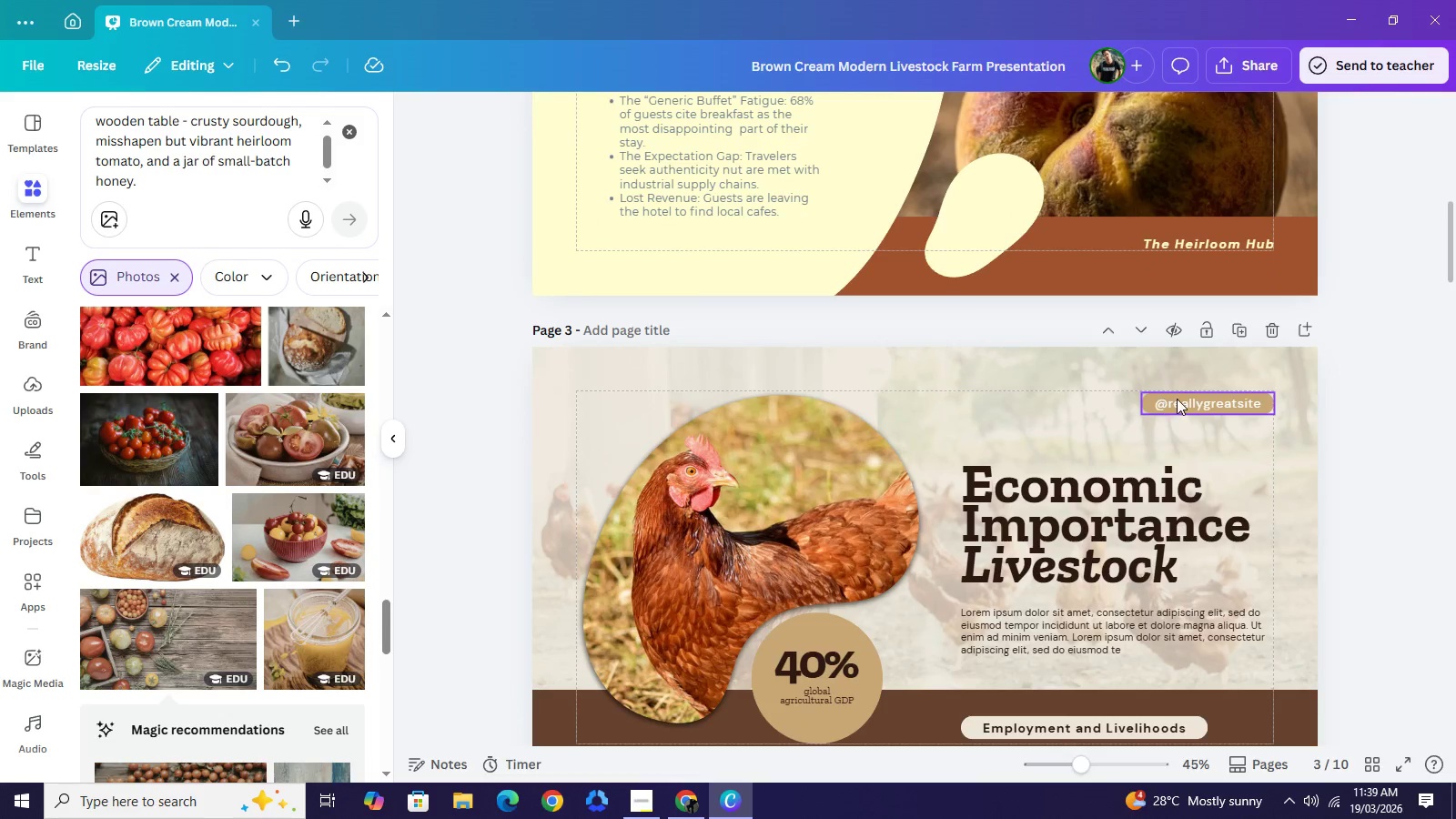 
left_click([1177, 399])
 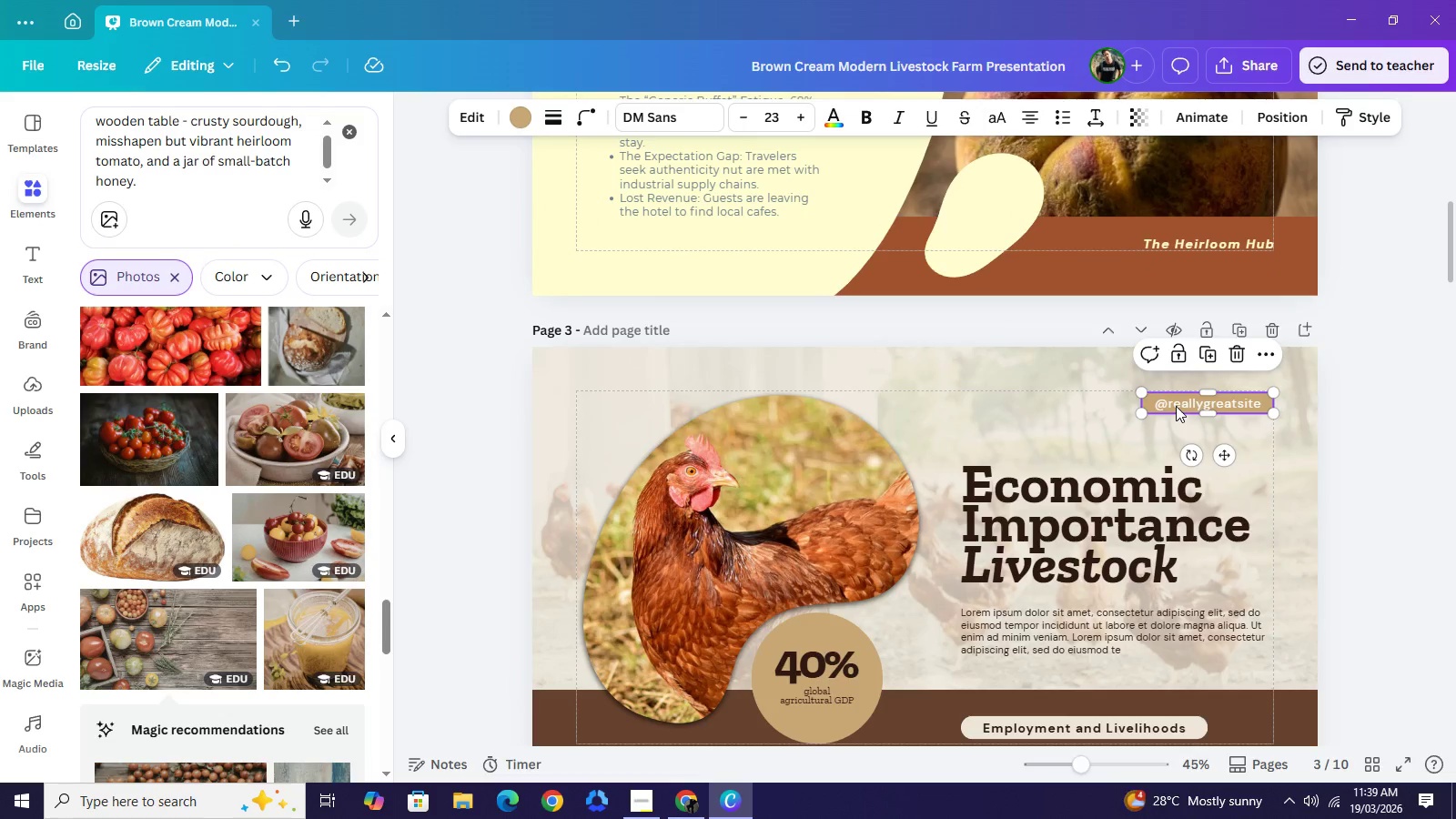 
key(Backspace)
 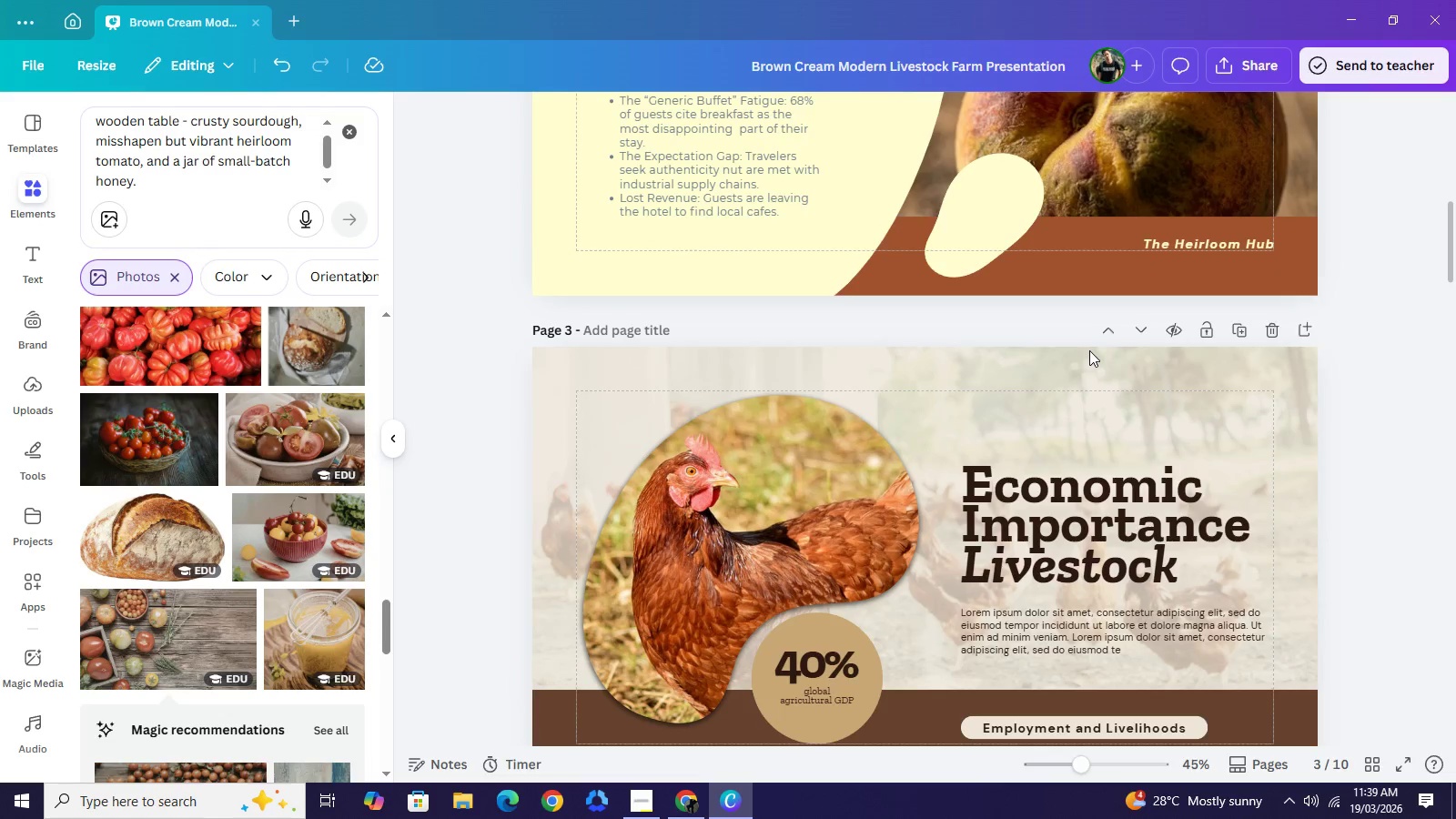 
scroll: coordinate [1081, 348], scroll_direction: up, amount: 4.0
 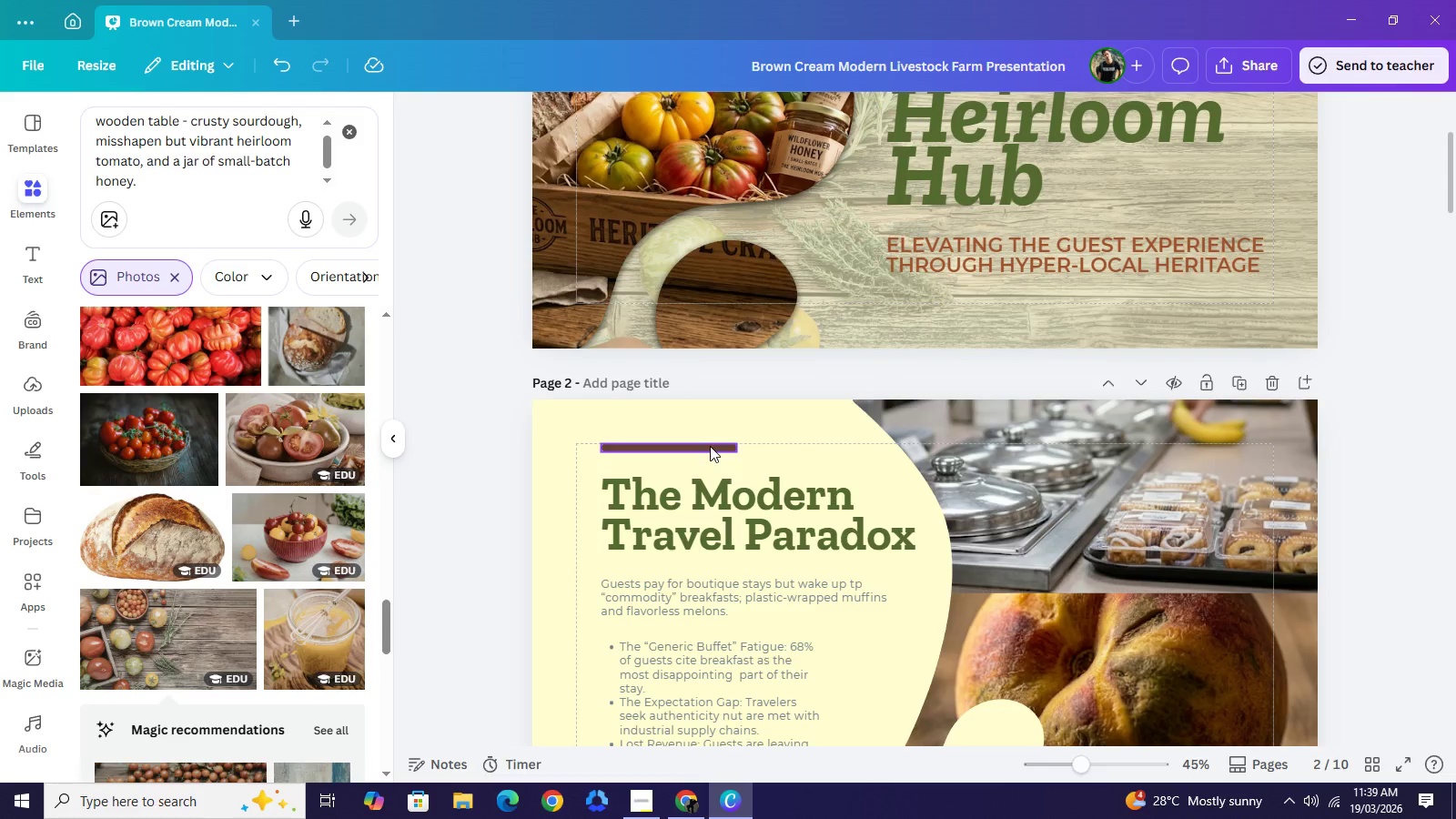 
left_click([710, 446])
 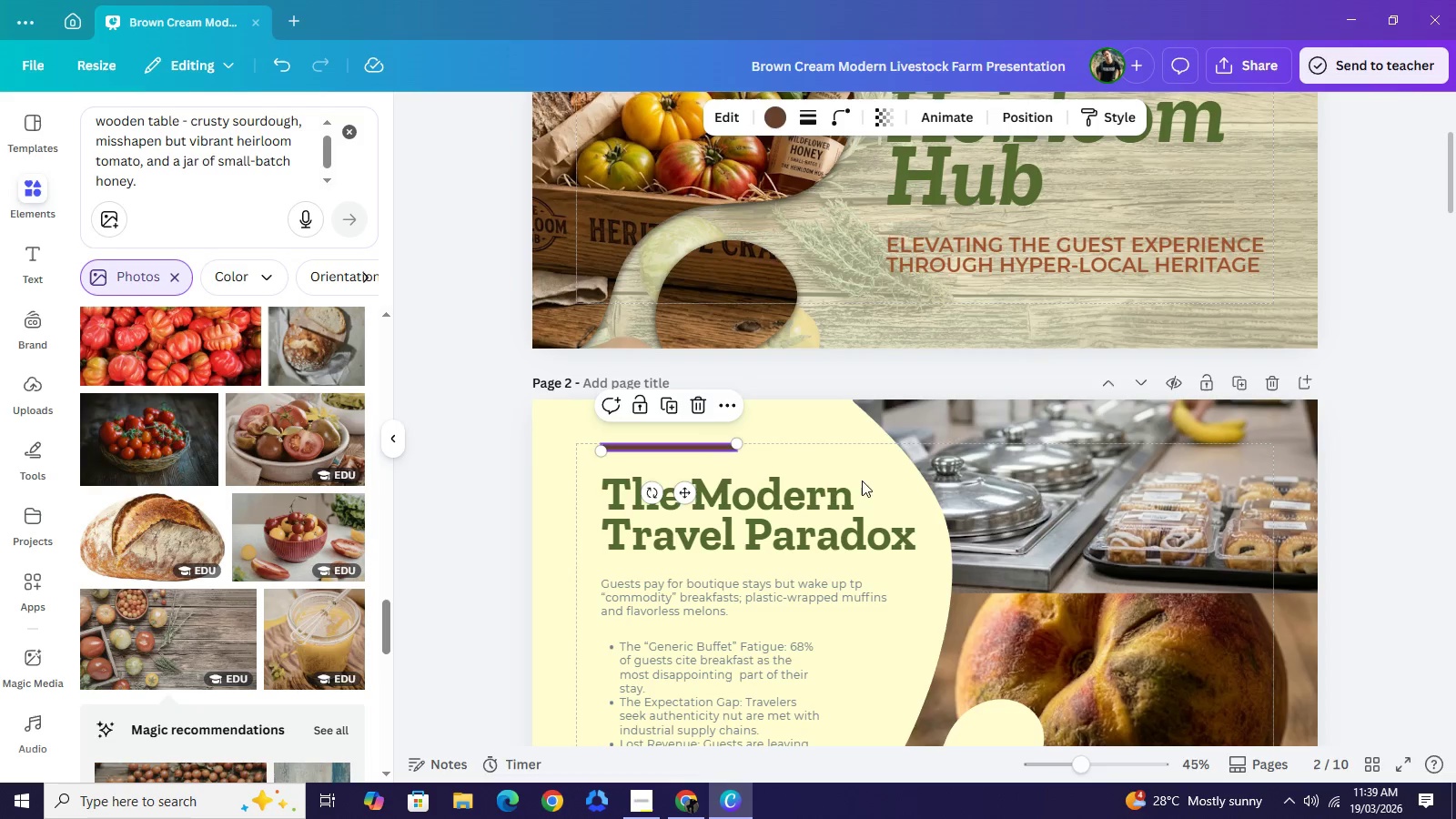 
key(Control+C)
 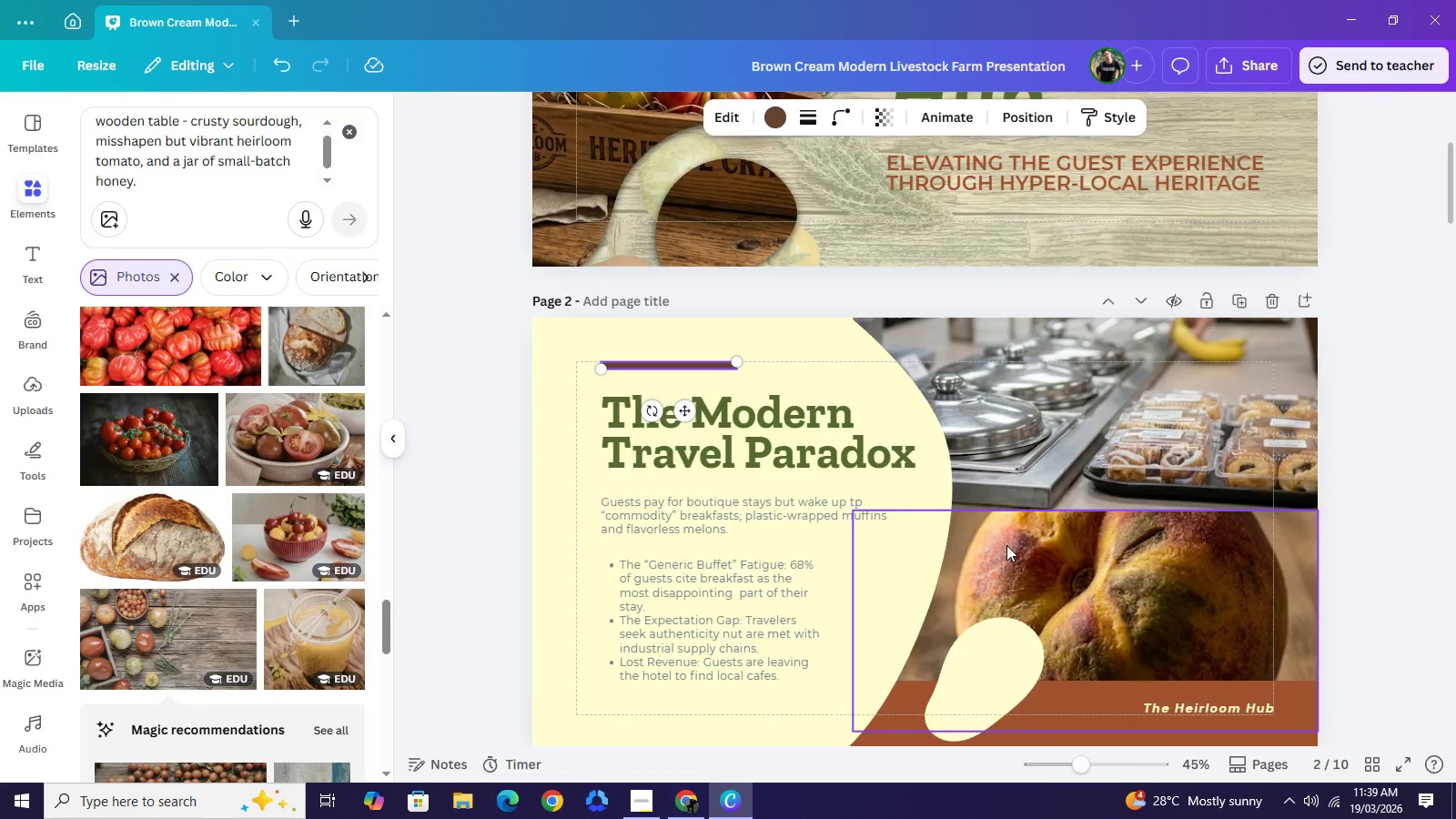 
scroll: coordinate [1002, 543], scroll_direction: down, amount: 8.0
 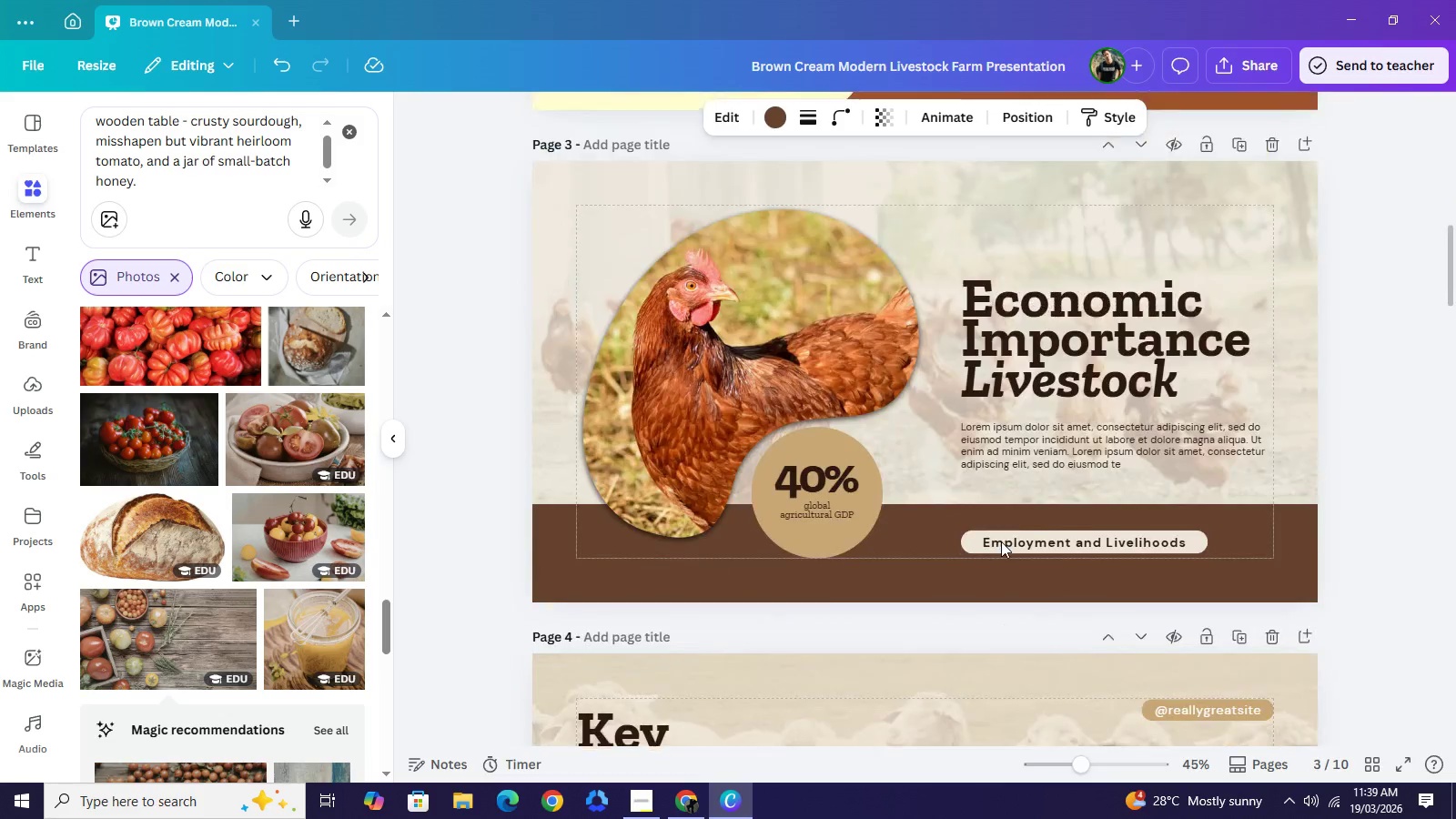 
scroll: coordinate [1001, 541], scroll_direction: up, amount: 1.0
 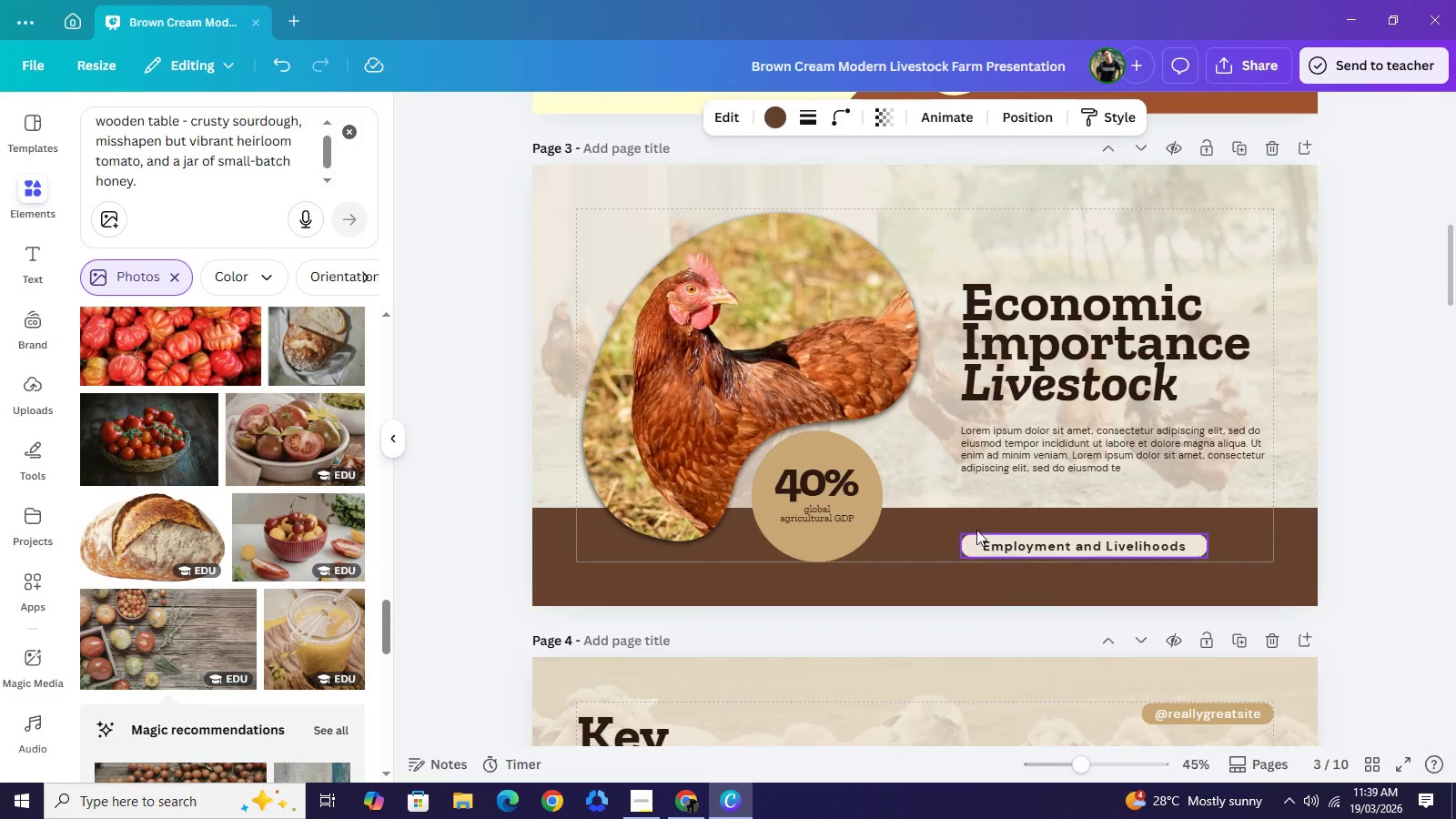 
key(Control+ControlLeft)
 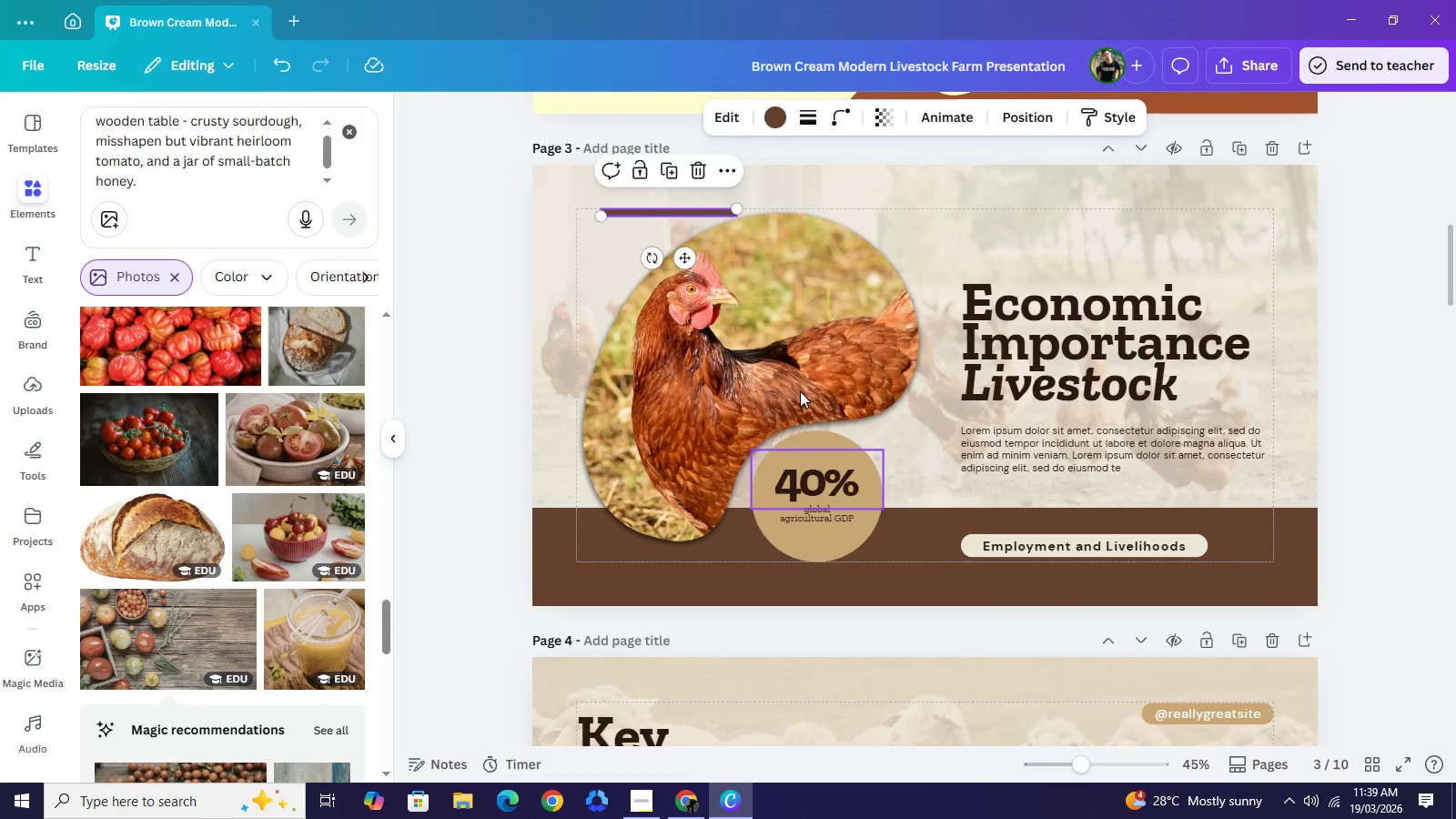 
key(Control+V)
 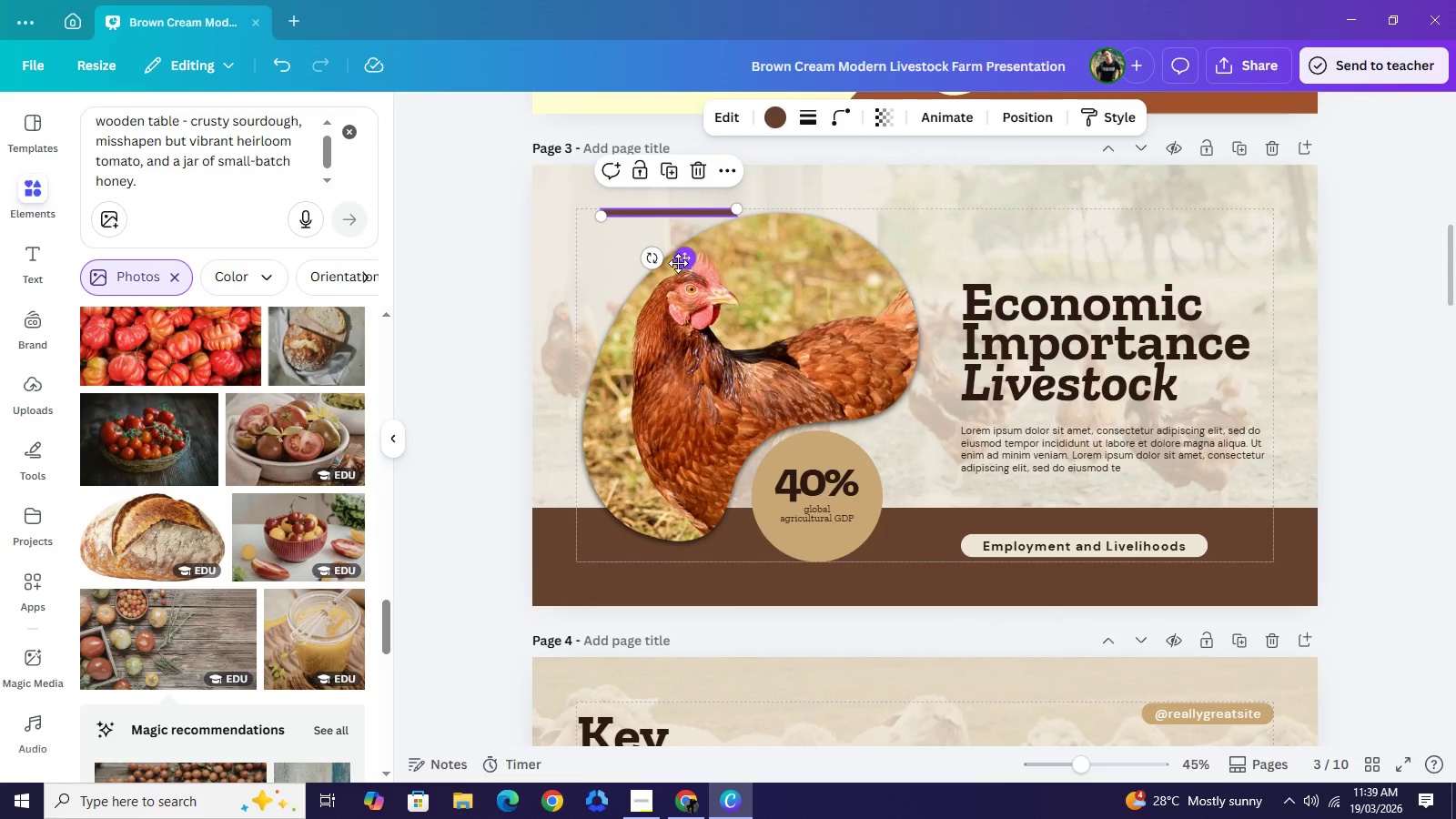 
left_click_drag(start_coordinate=[678, 263], to_coordinate=[1188, 268])
 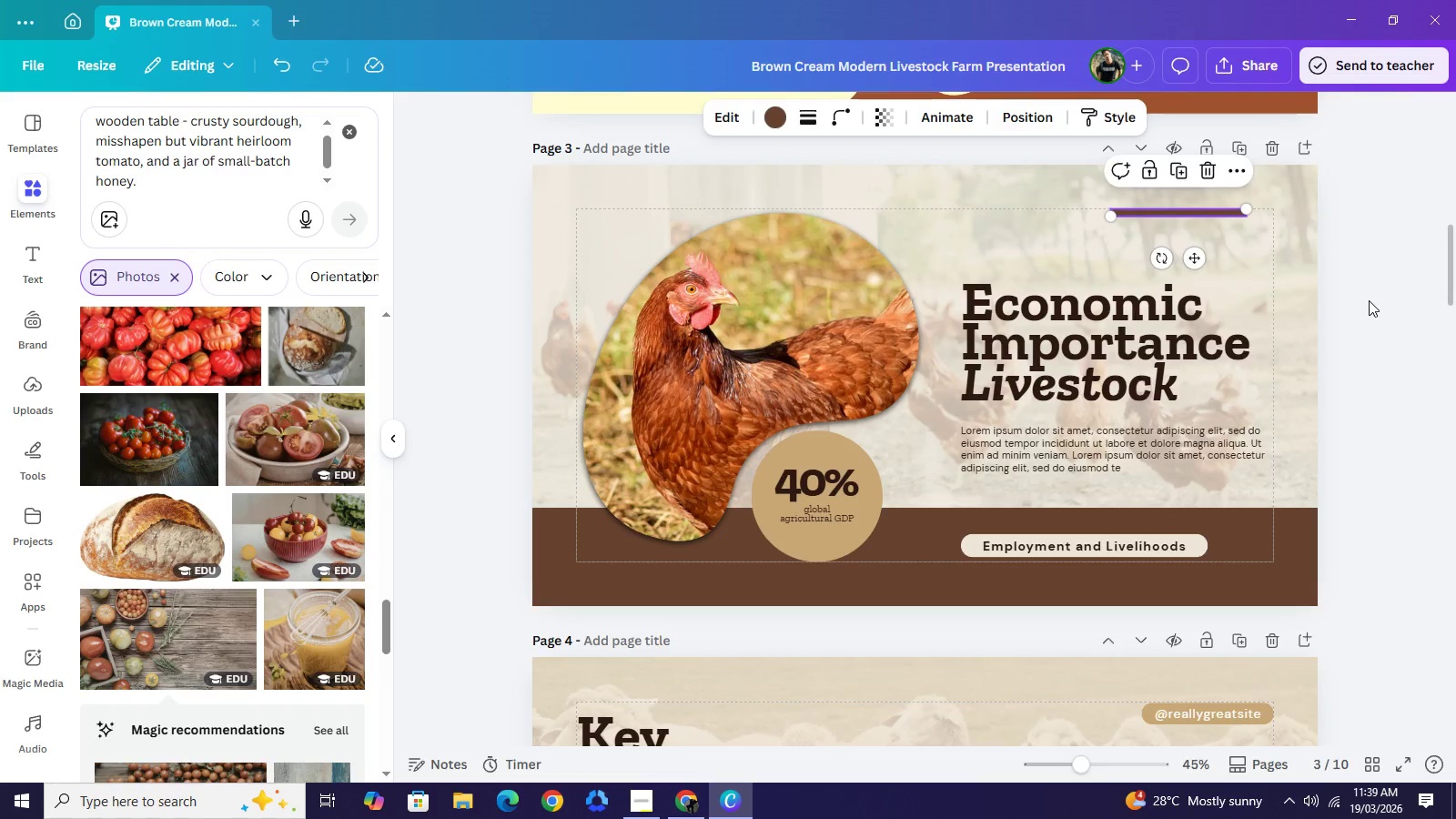 
left_click([1369, 300])
 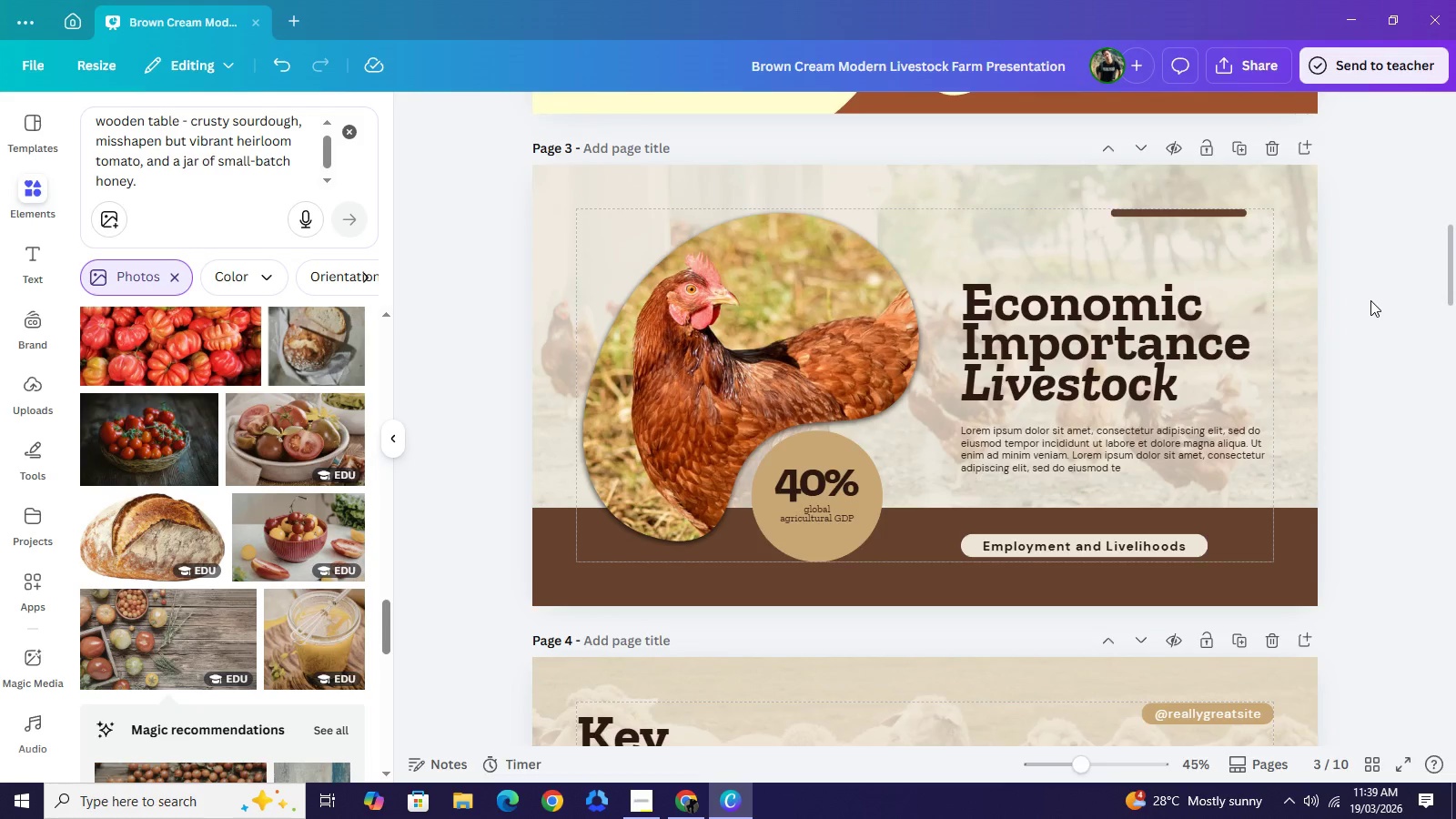 
scroll: coordinate [1370, 300], scroll_direction: up, amount: 5.0
 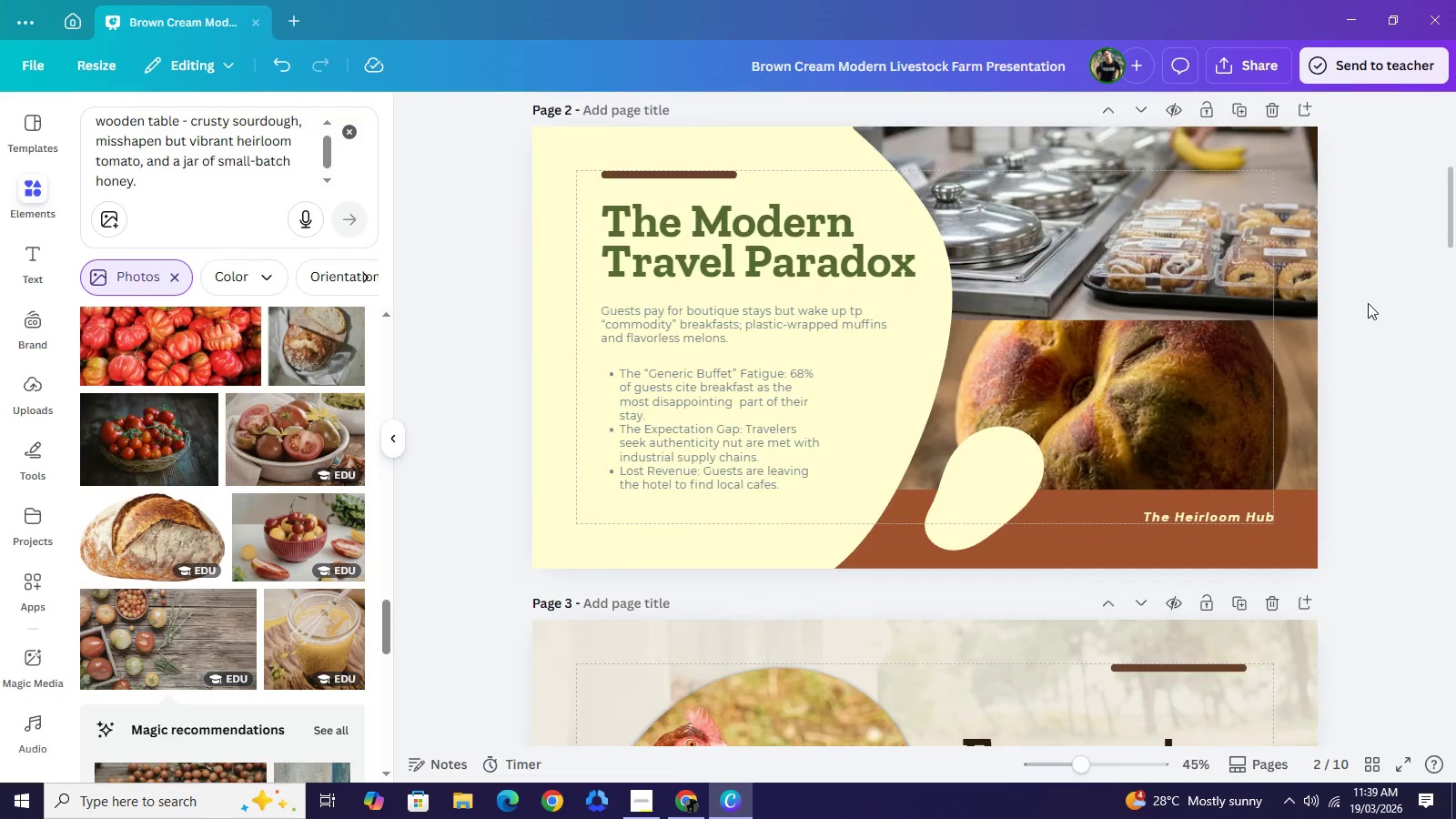 
scroll: coordinate [1367, 304], scroll_direction: down, amount: 3.0
 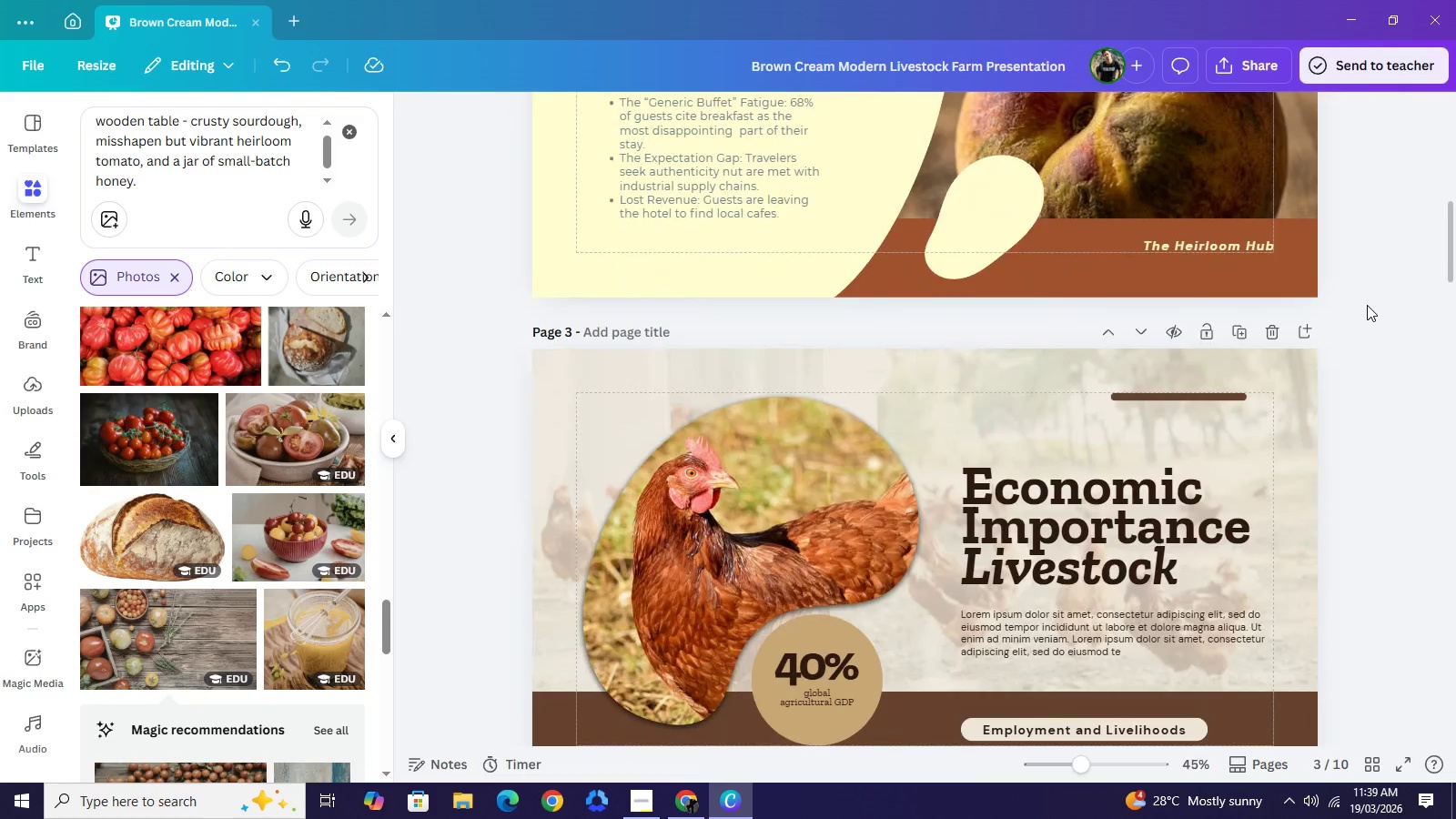 
scroll: coordinate [1367, 305], scroll_direction: up, amount: 2.0
 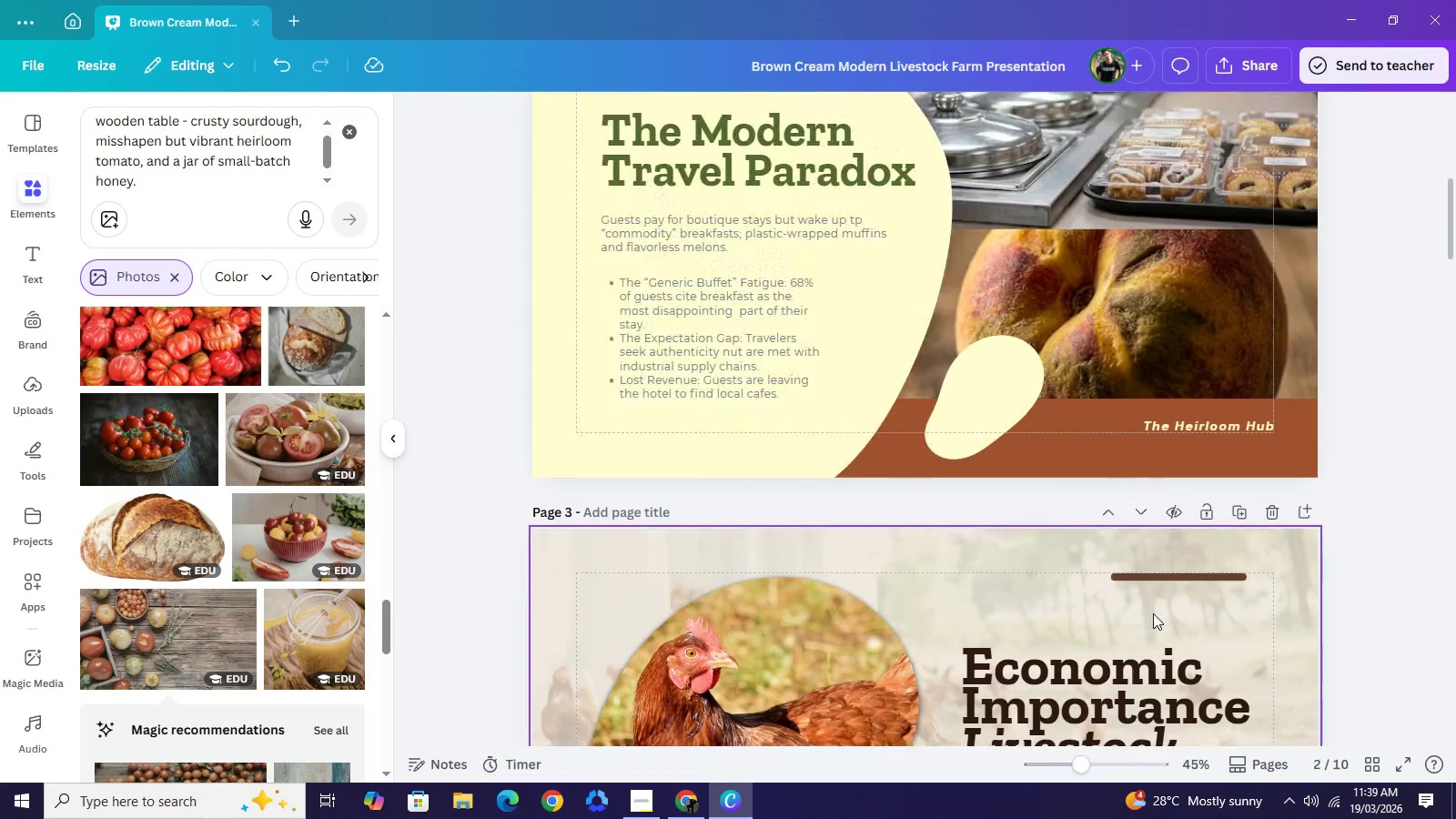 
scroll: coordinate [1153, 613], scroll_direction: down, amount: 1.0
 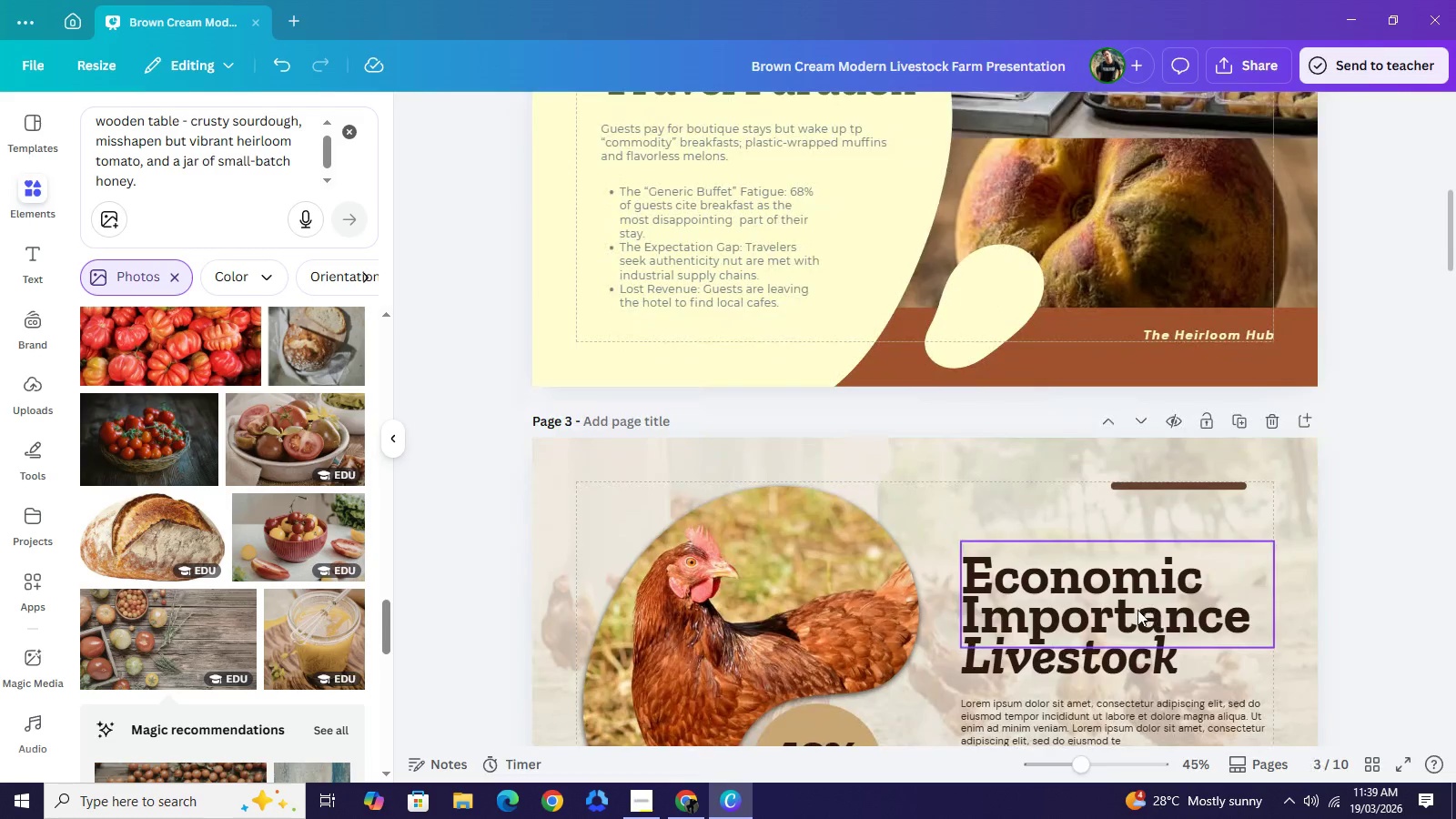 
left_click([1138, 610])
 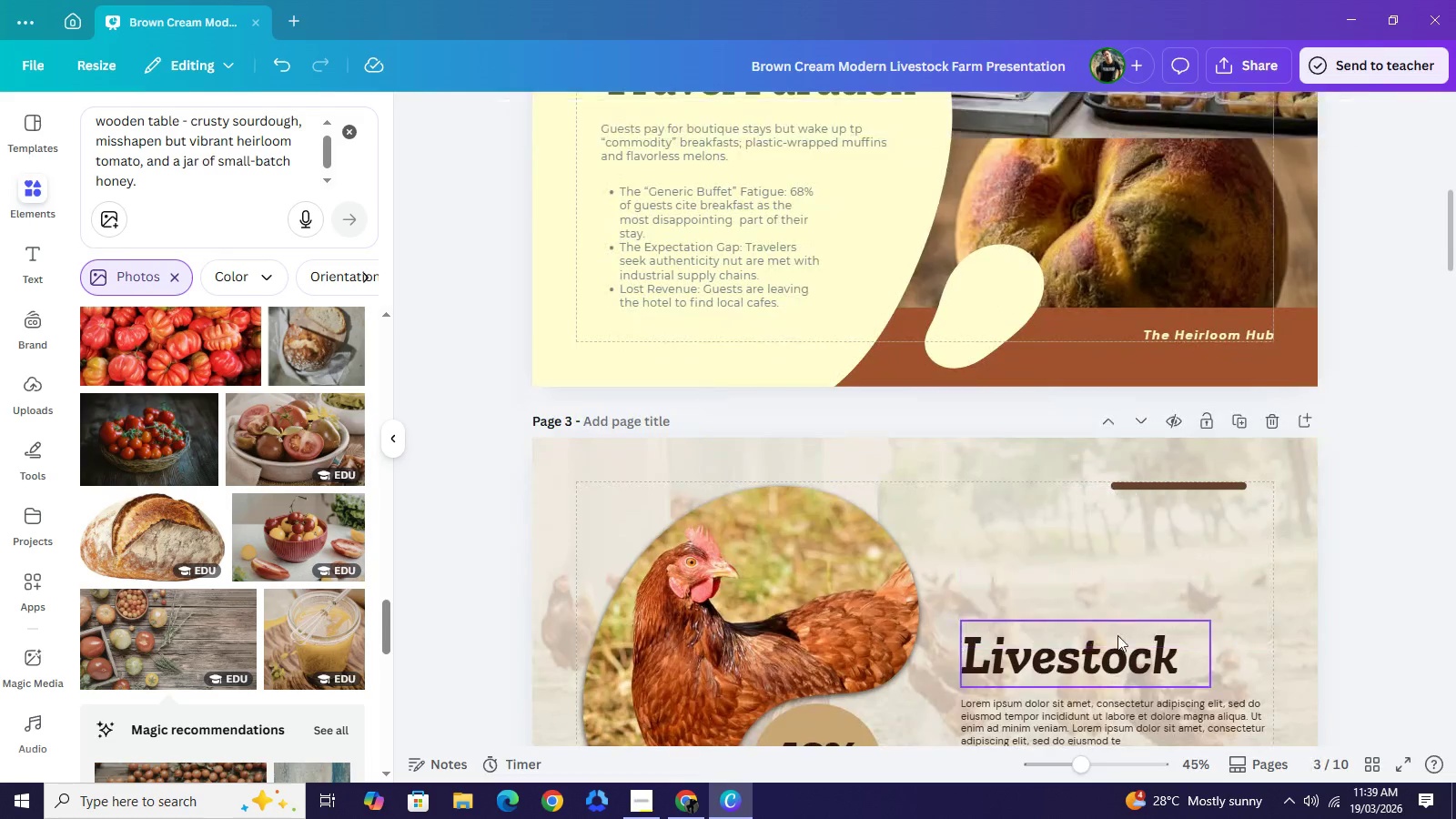 
key(Backspace)
 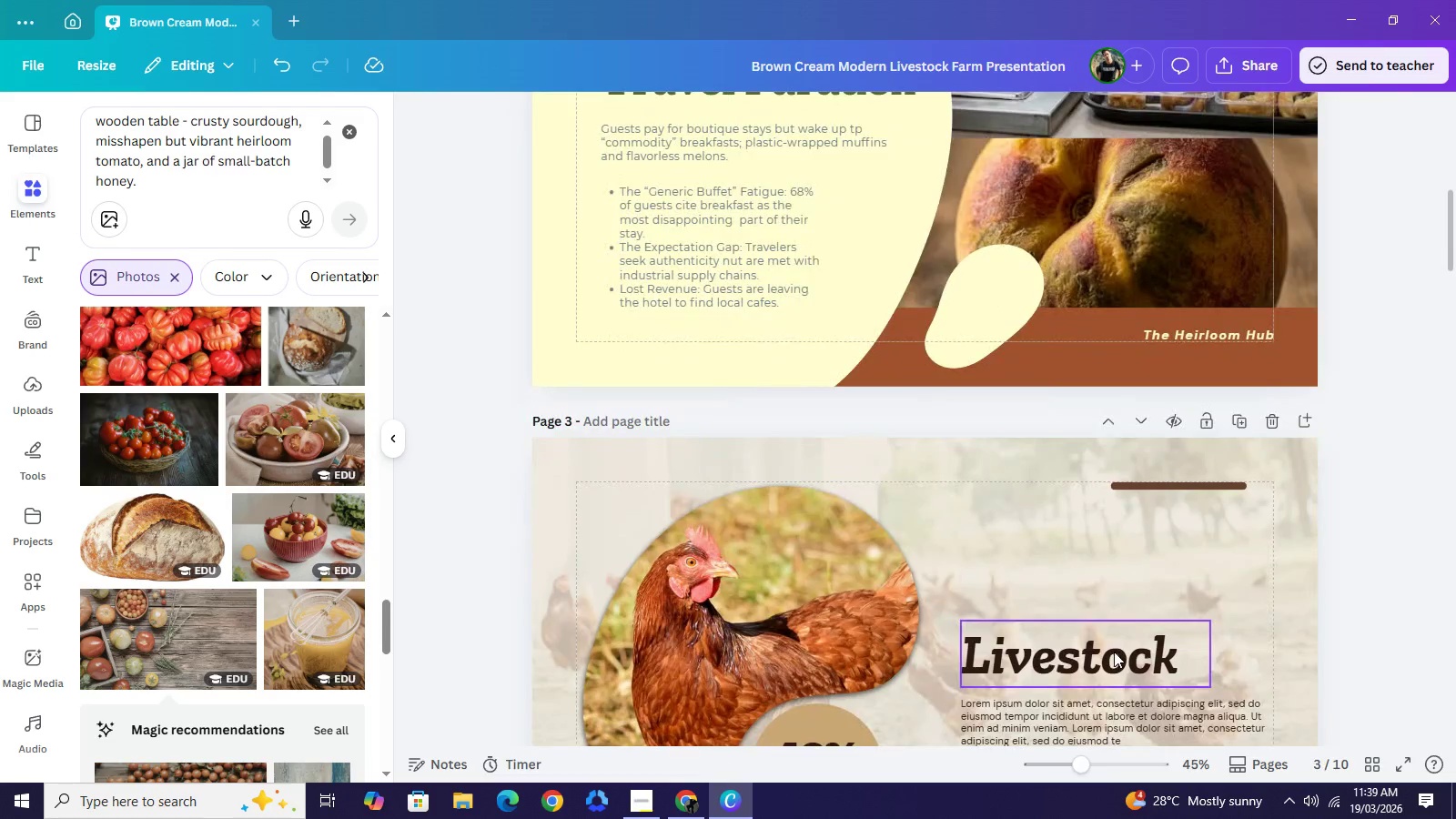 
left_click([1112, 653])
 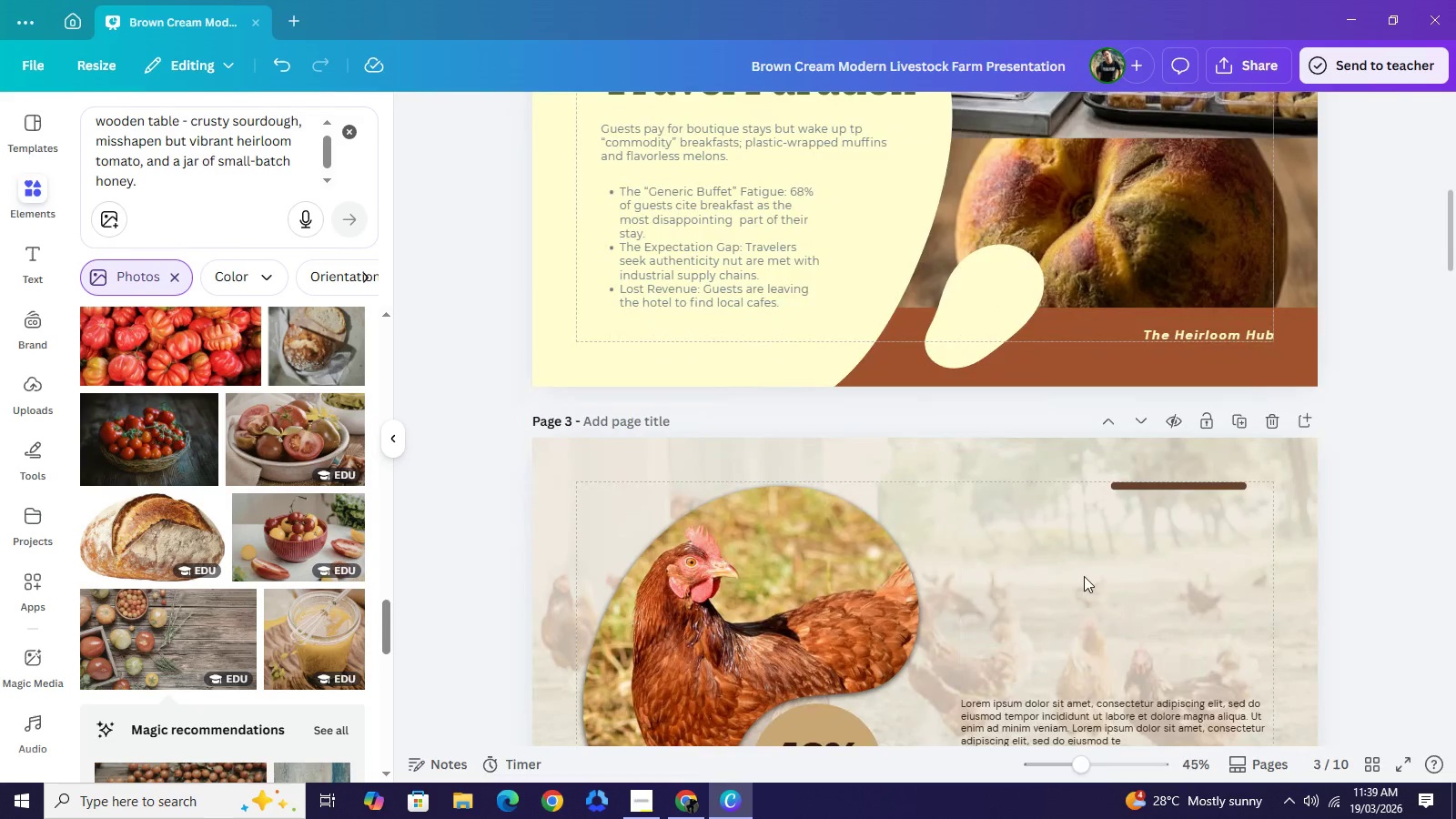 
key(Backspace)
 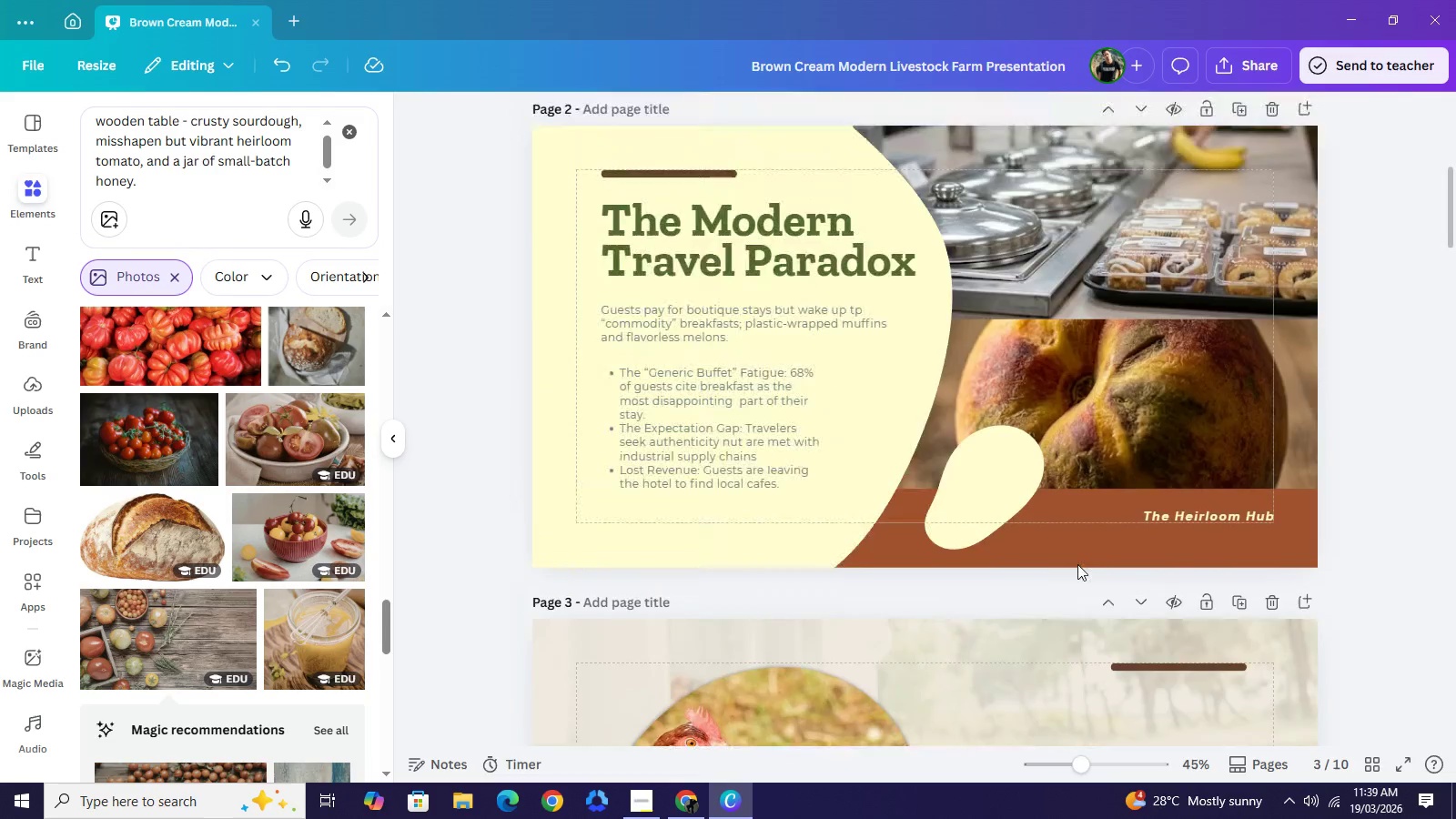 
scroll: coordinate [1082, 572], scroll_direction: up, amount: 4.0
 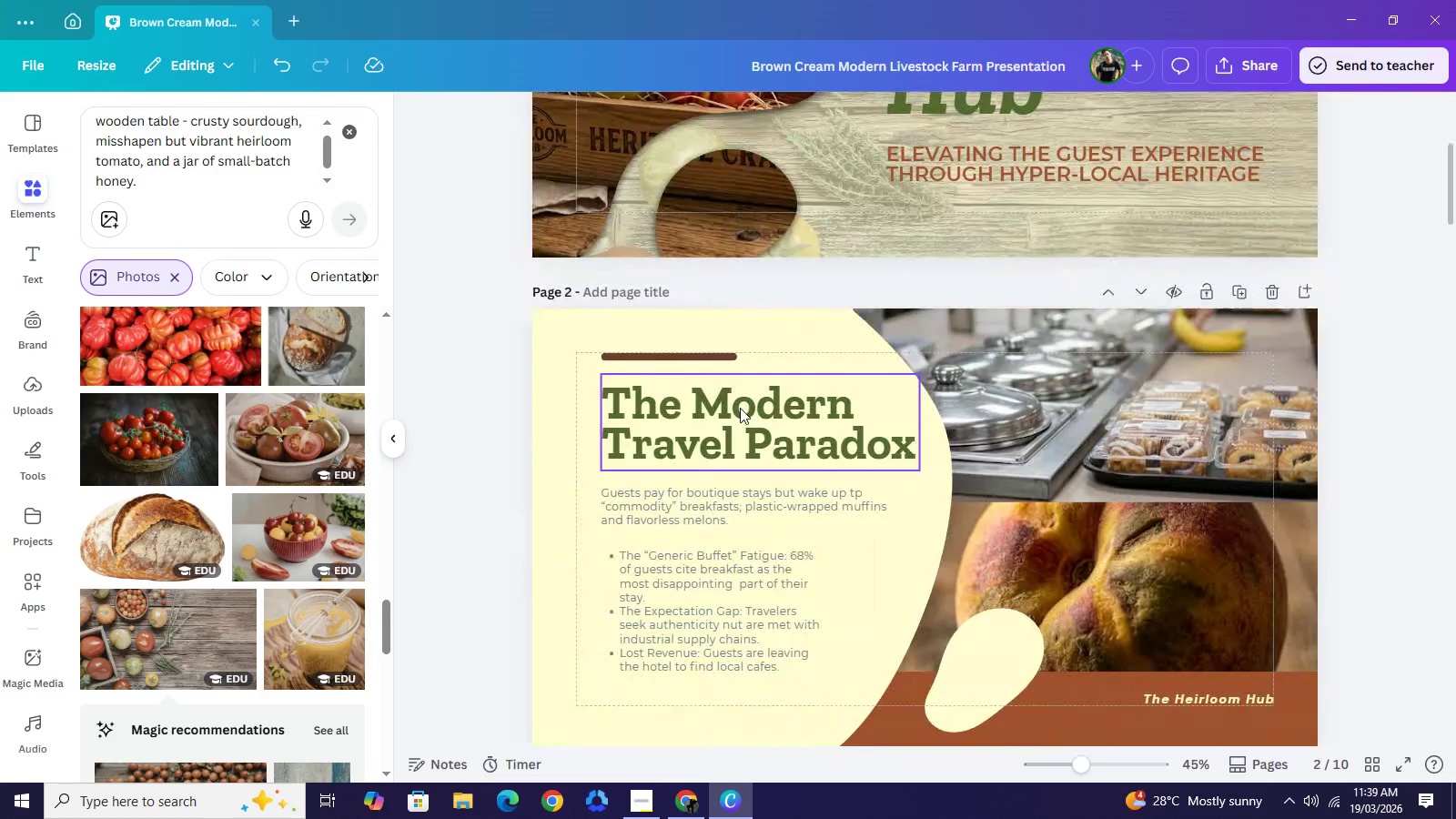 
left_click([740, 413])
 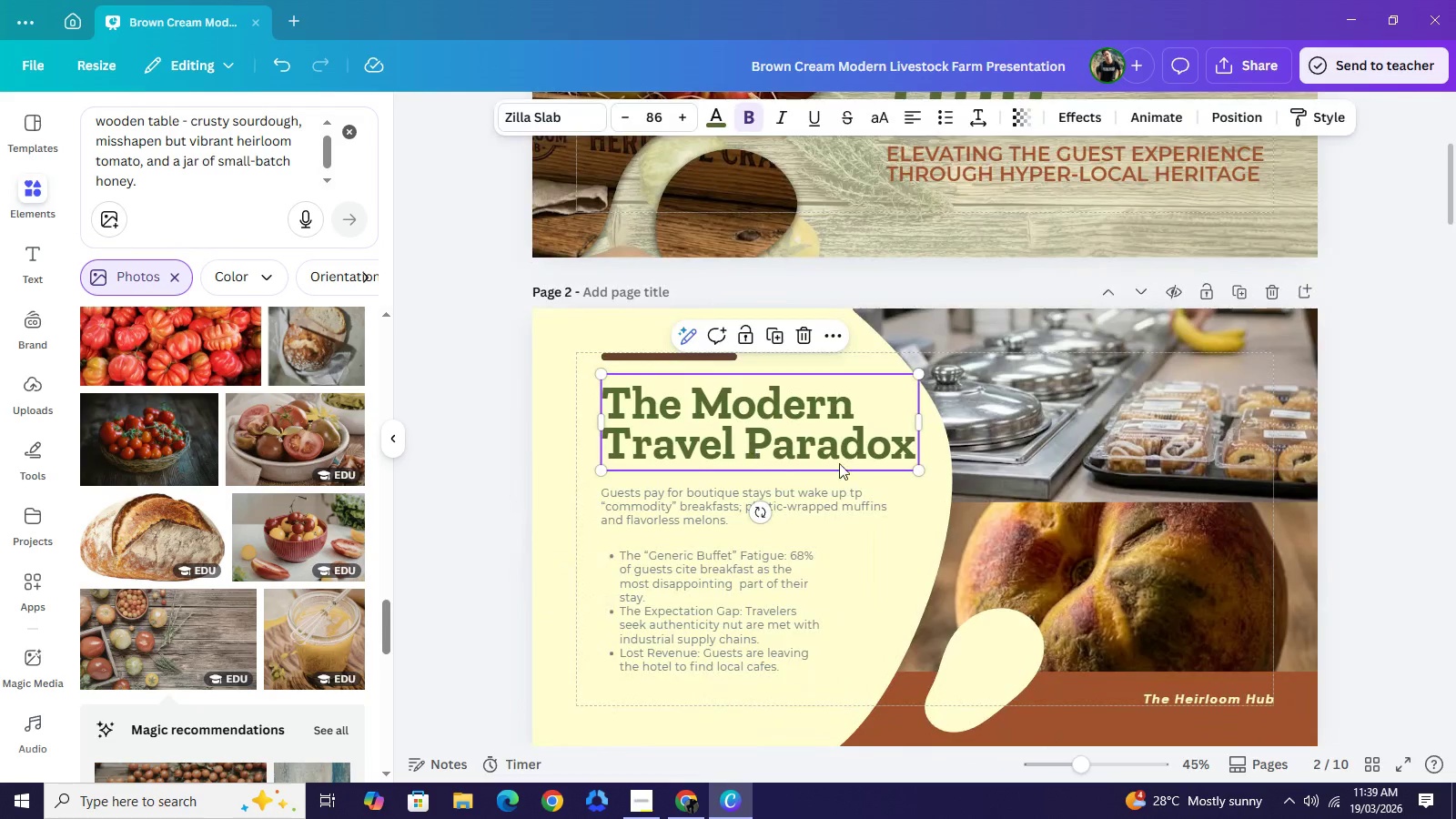 
key(Control+ControlLeft)
 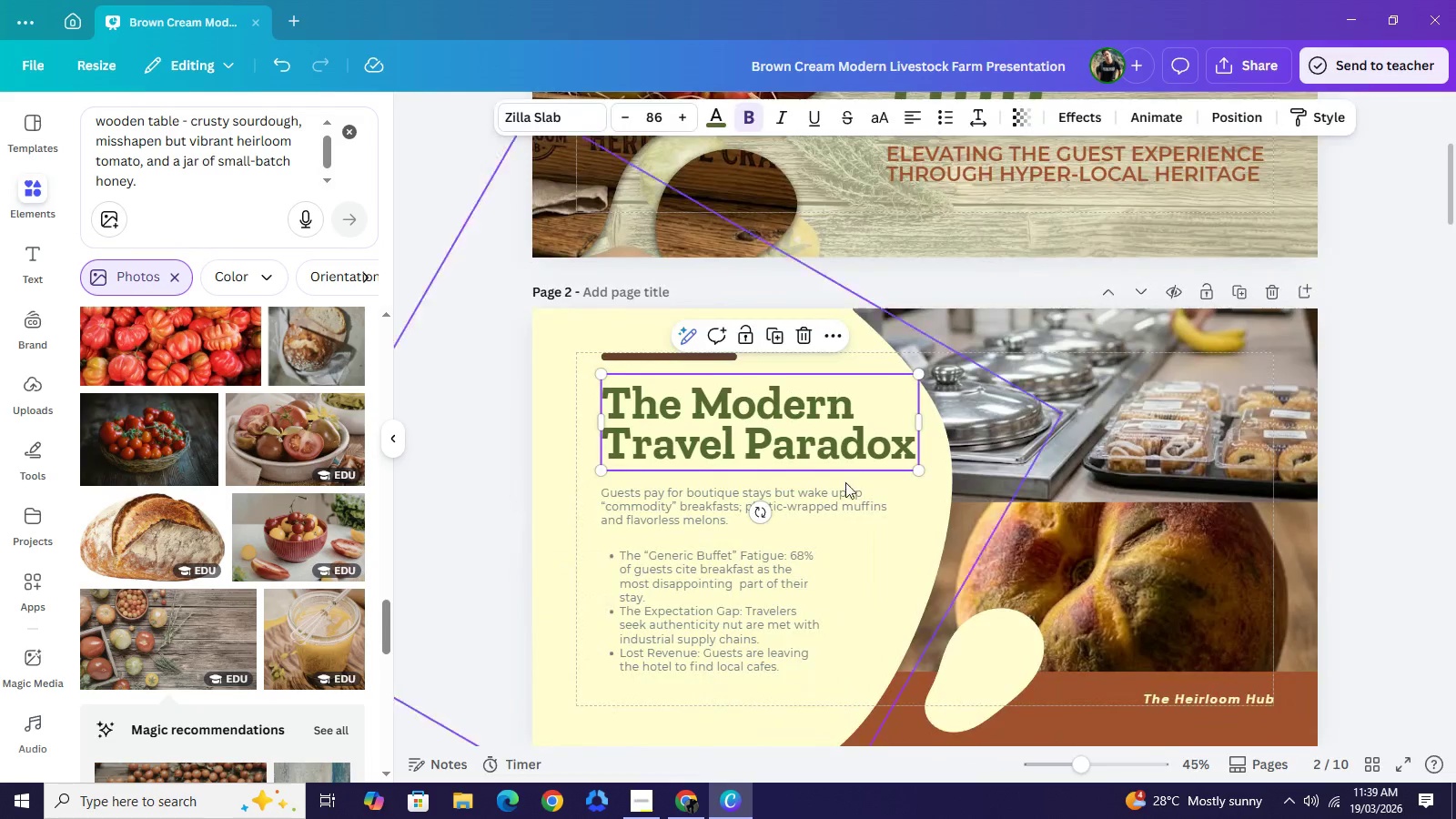 
key(Control+C)
 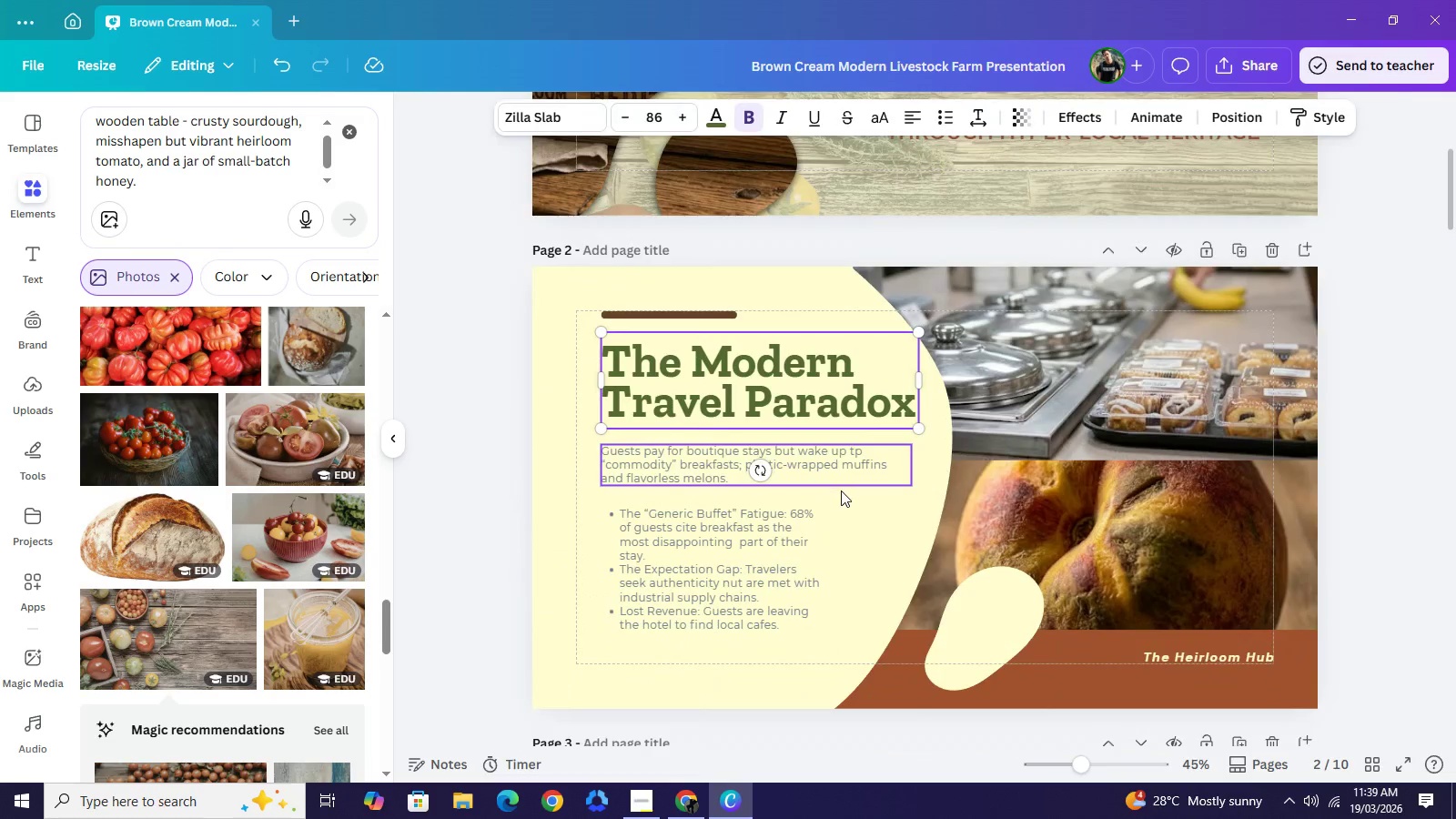 
scroll: coordinate [883, 522], scroll_direction: down, amount: 6.0
 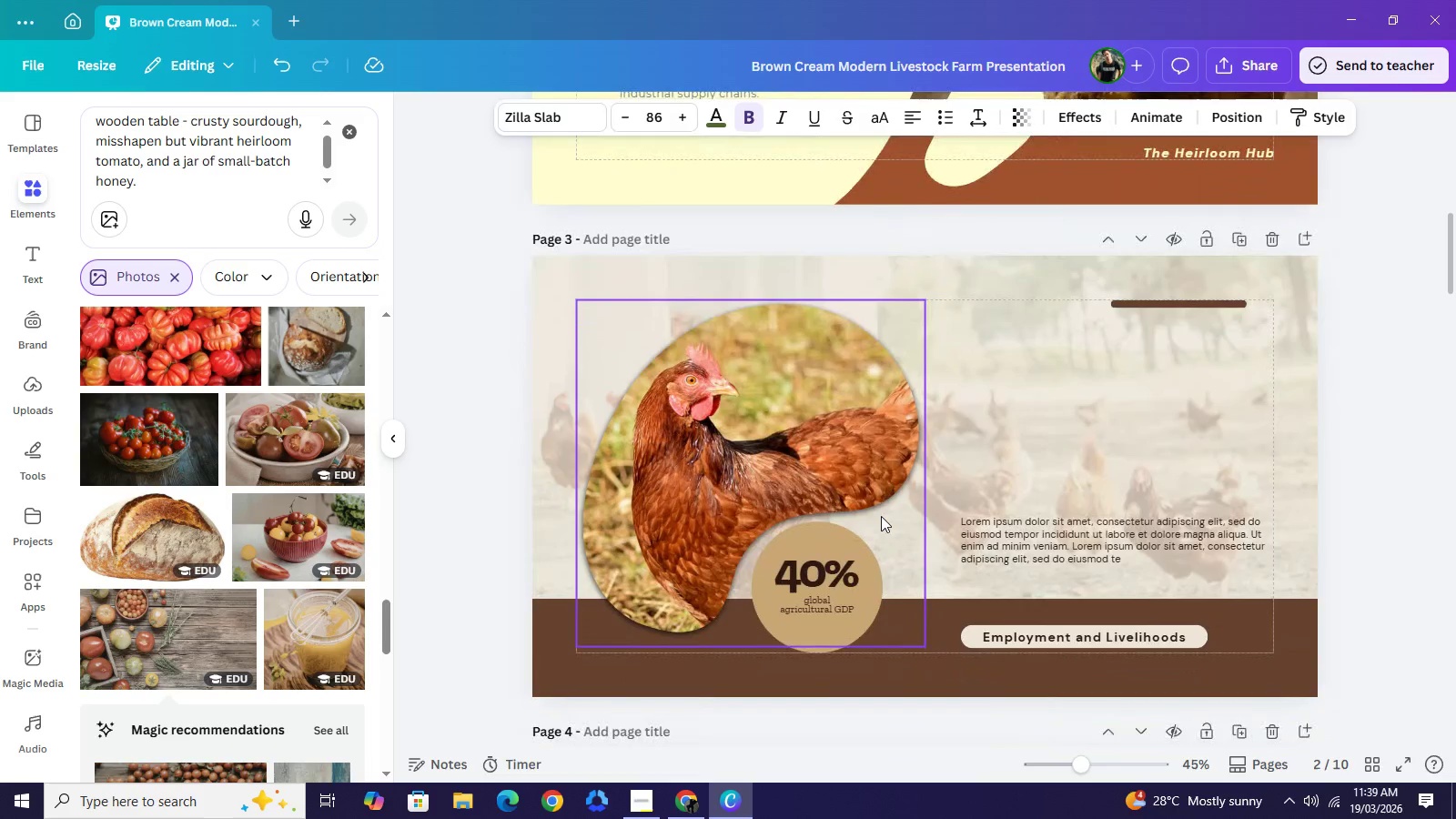 
key(Control+ControlLeft)
 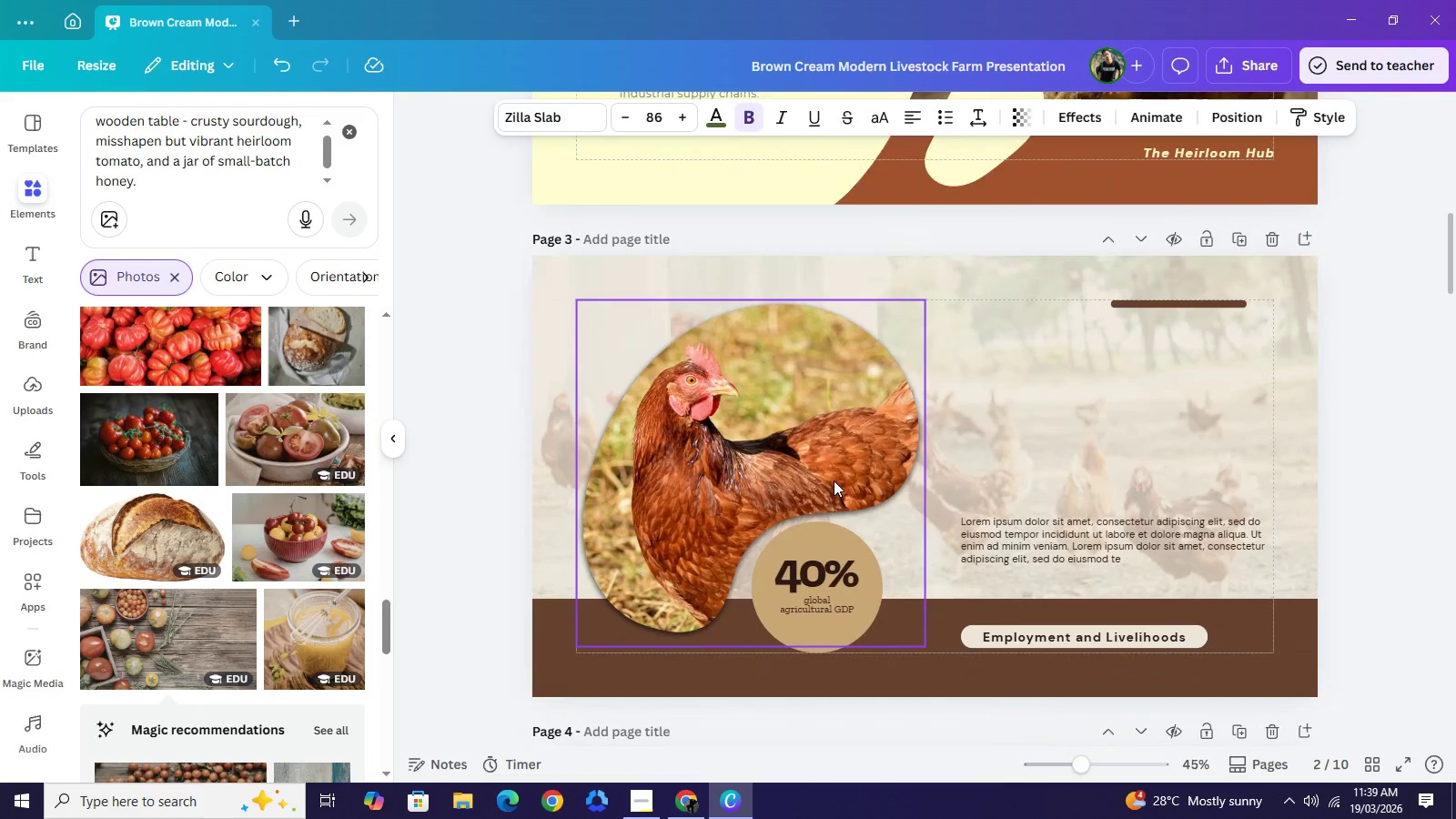 
key(Control+V)
 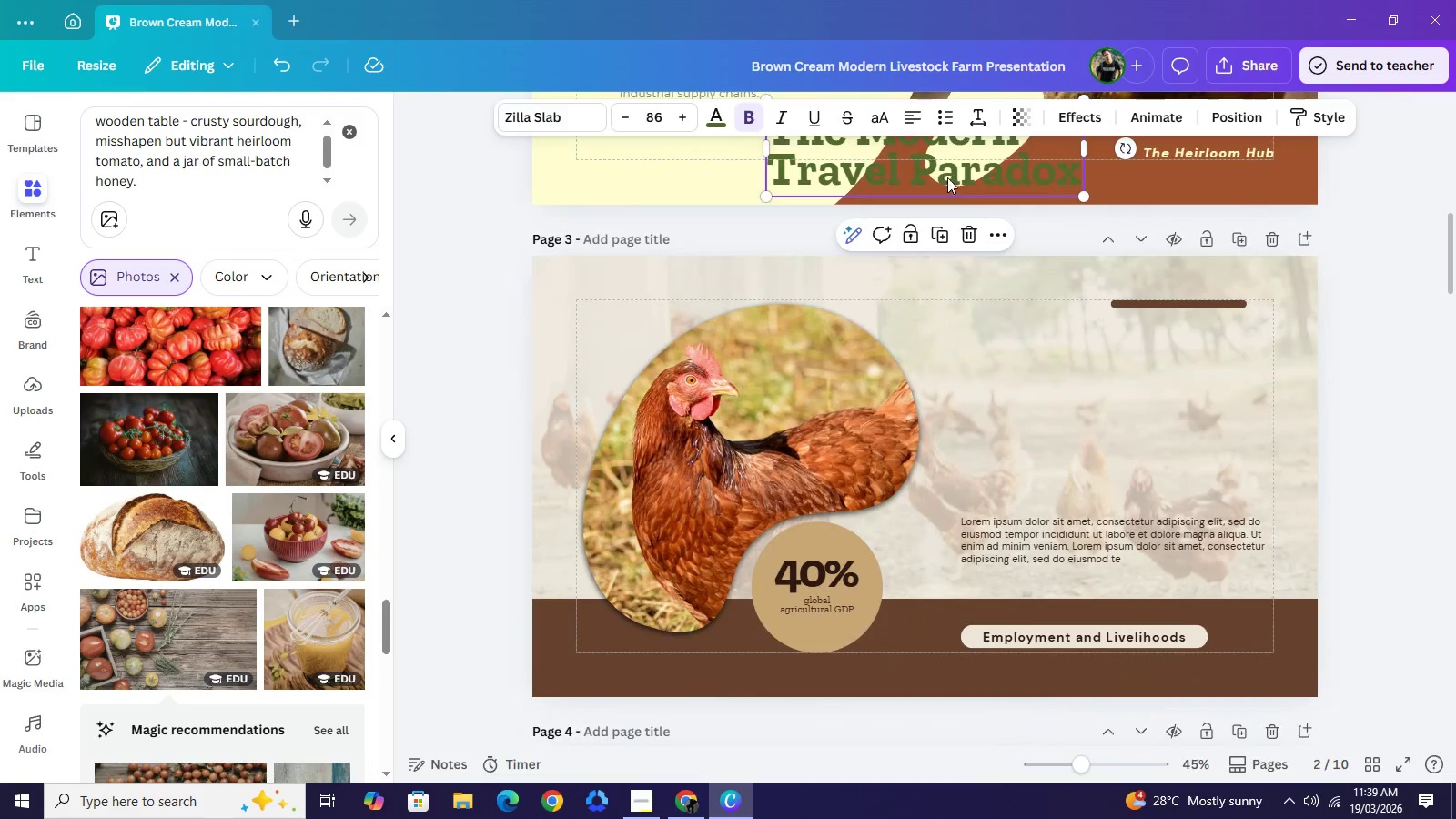 
left_click_drag(start_coordinate=[945, 174], to_coordinate=[1105, 414])
 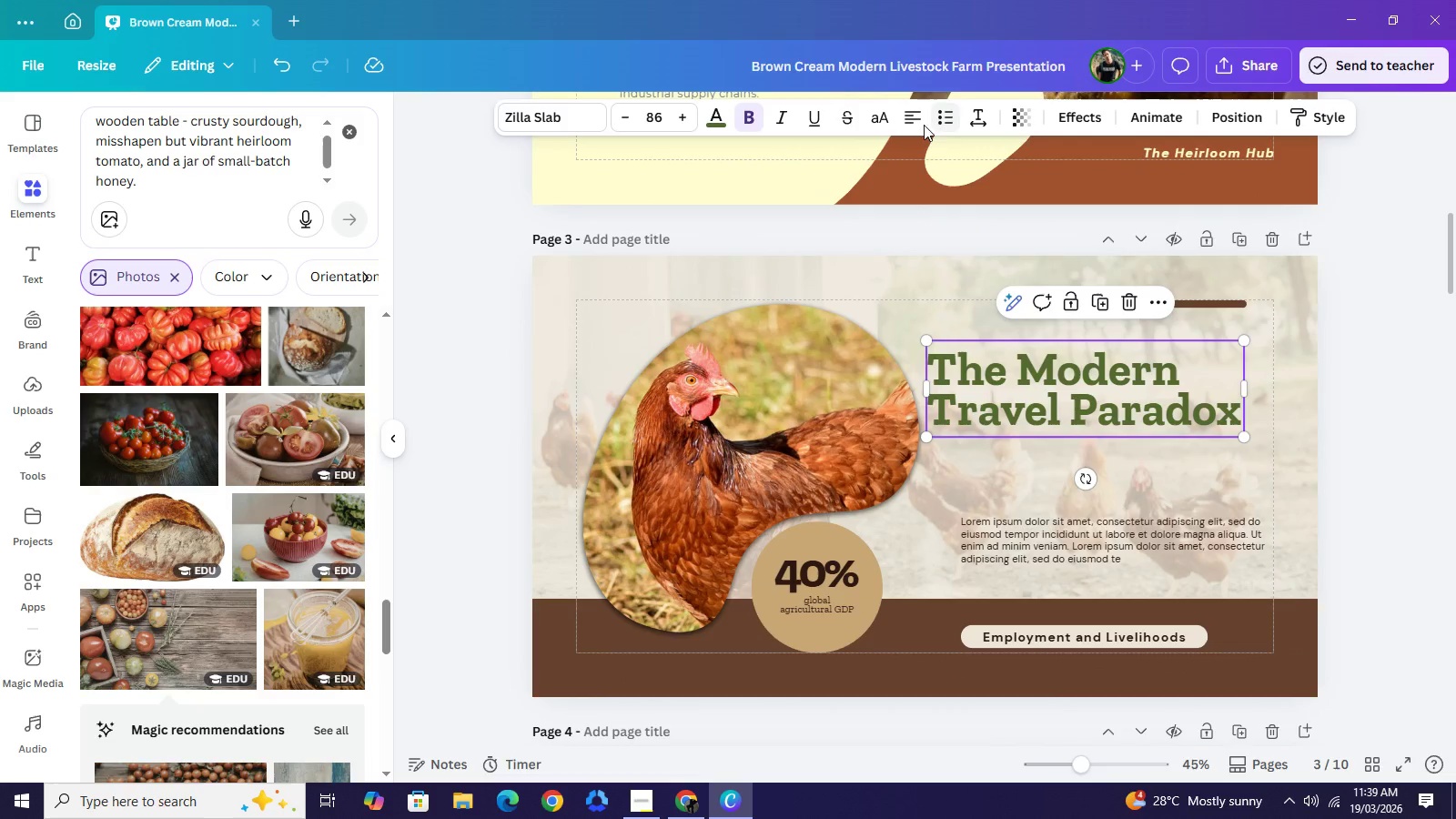 
left_click([916, 123])
 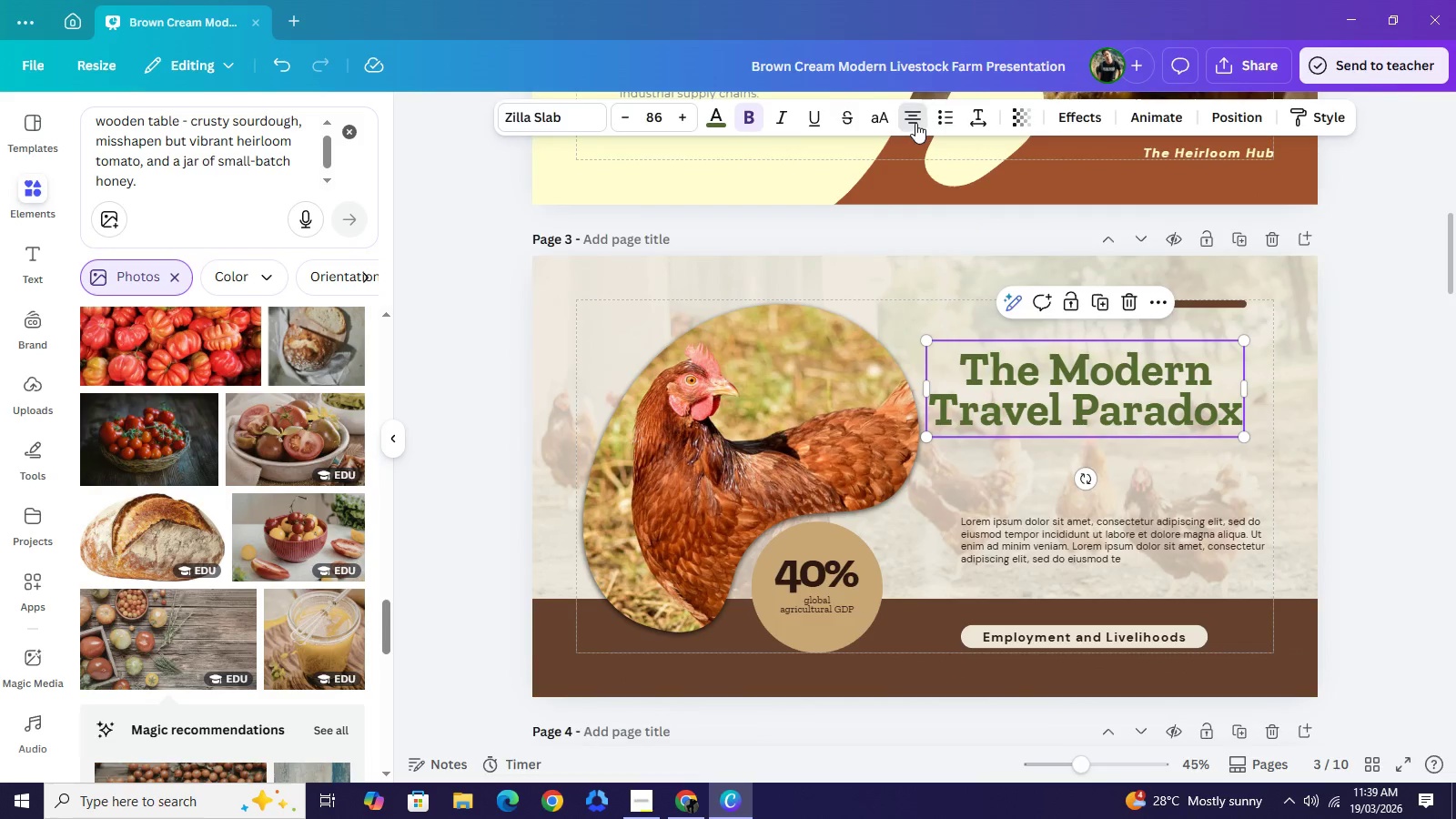 
left_click([915, 123])
 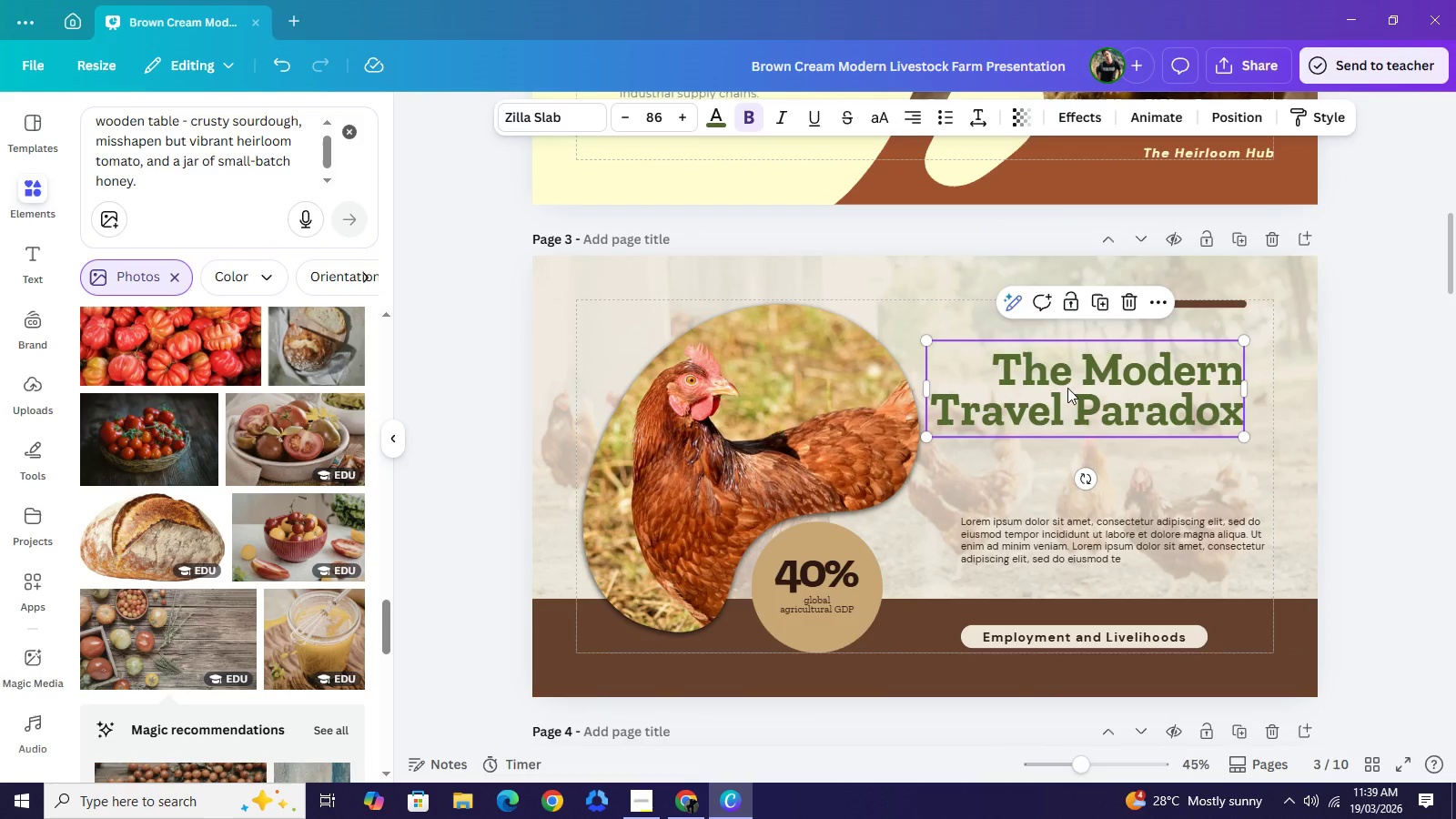 
double_click([1068, 388])
 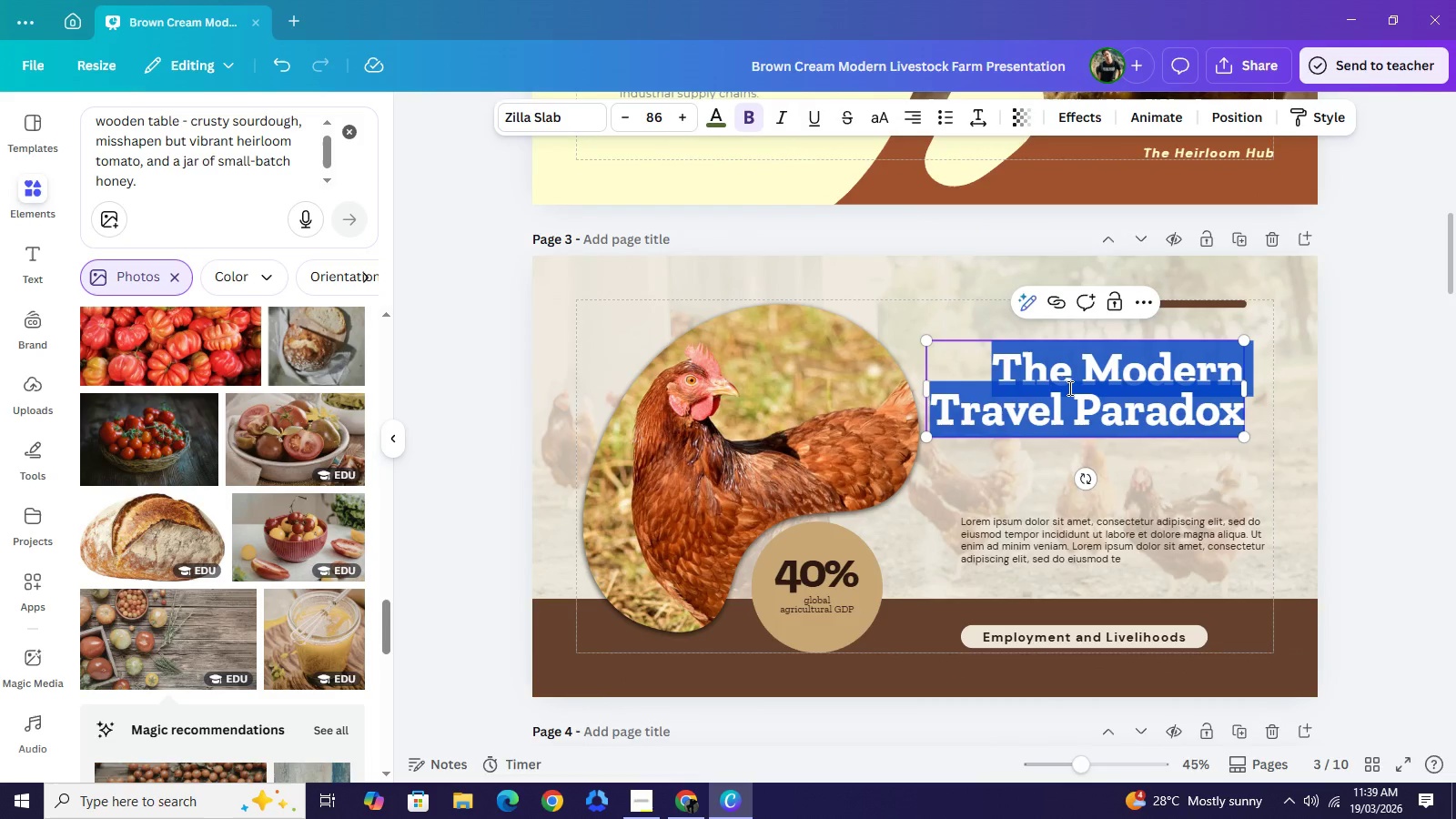 
wait(11.44)
 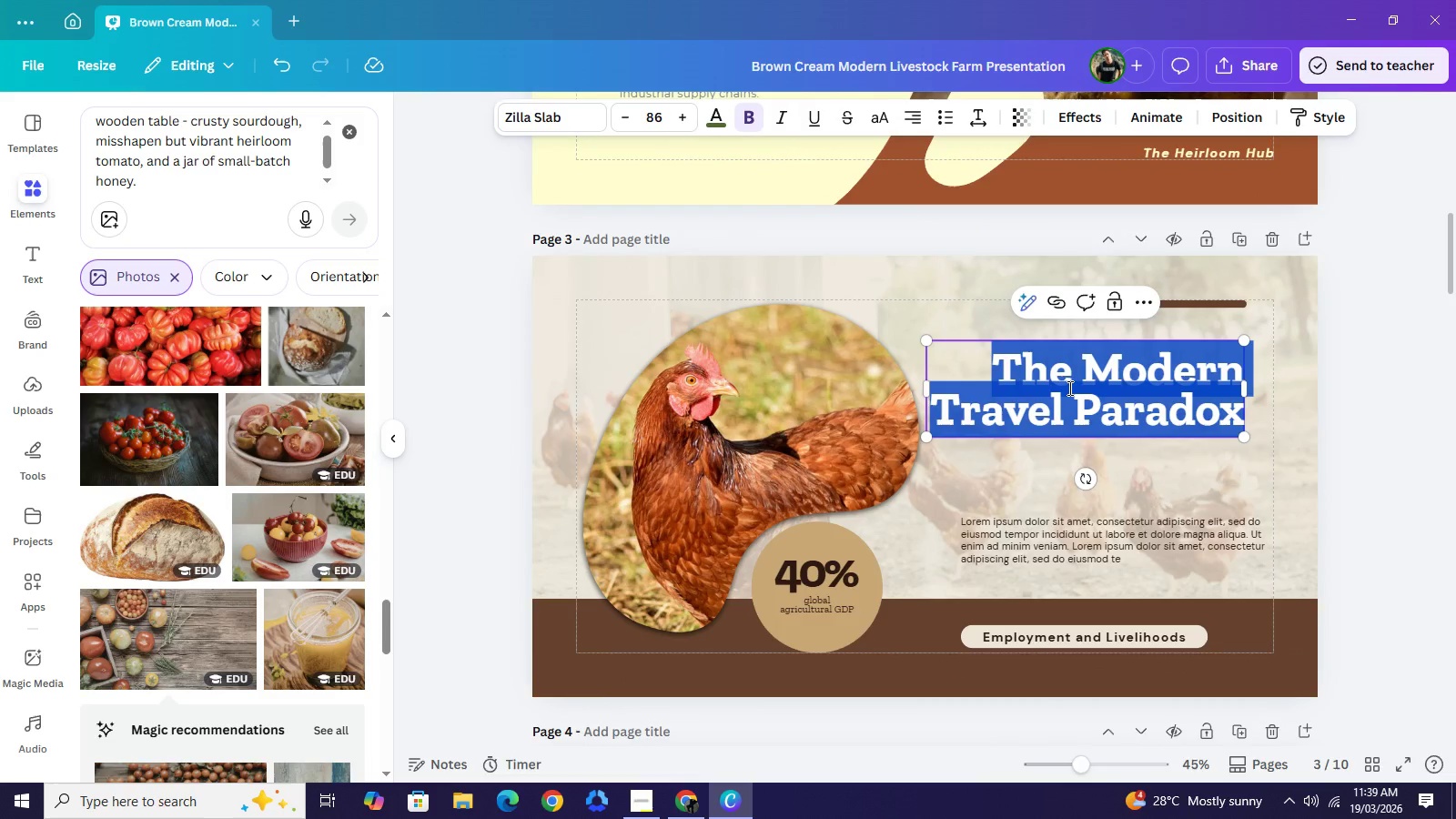 
type(The Solutiob=n)
key(Backspace)
key(Backspace)
key(Backspace)
type(n/)
key(Backspace)
type(:)
 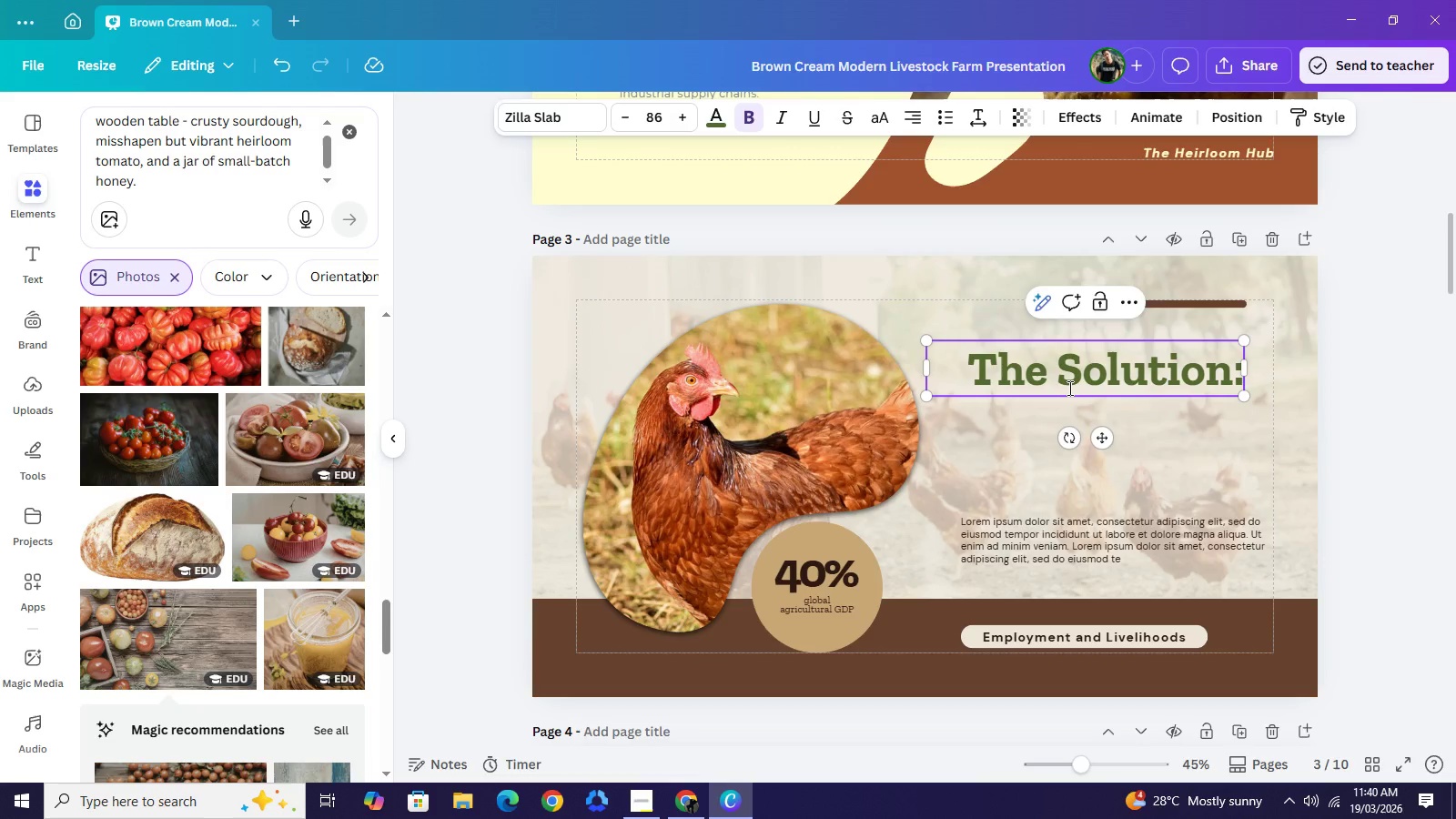 
key(Enter)
 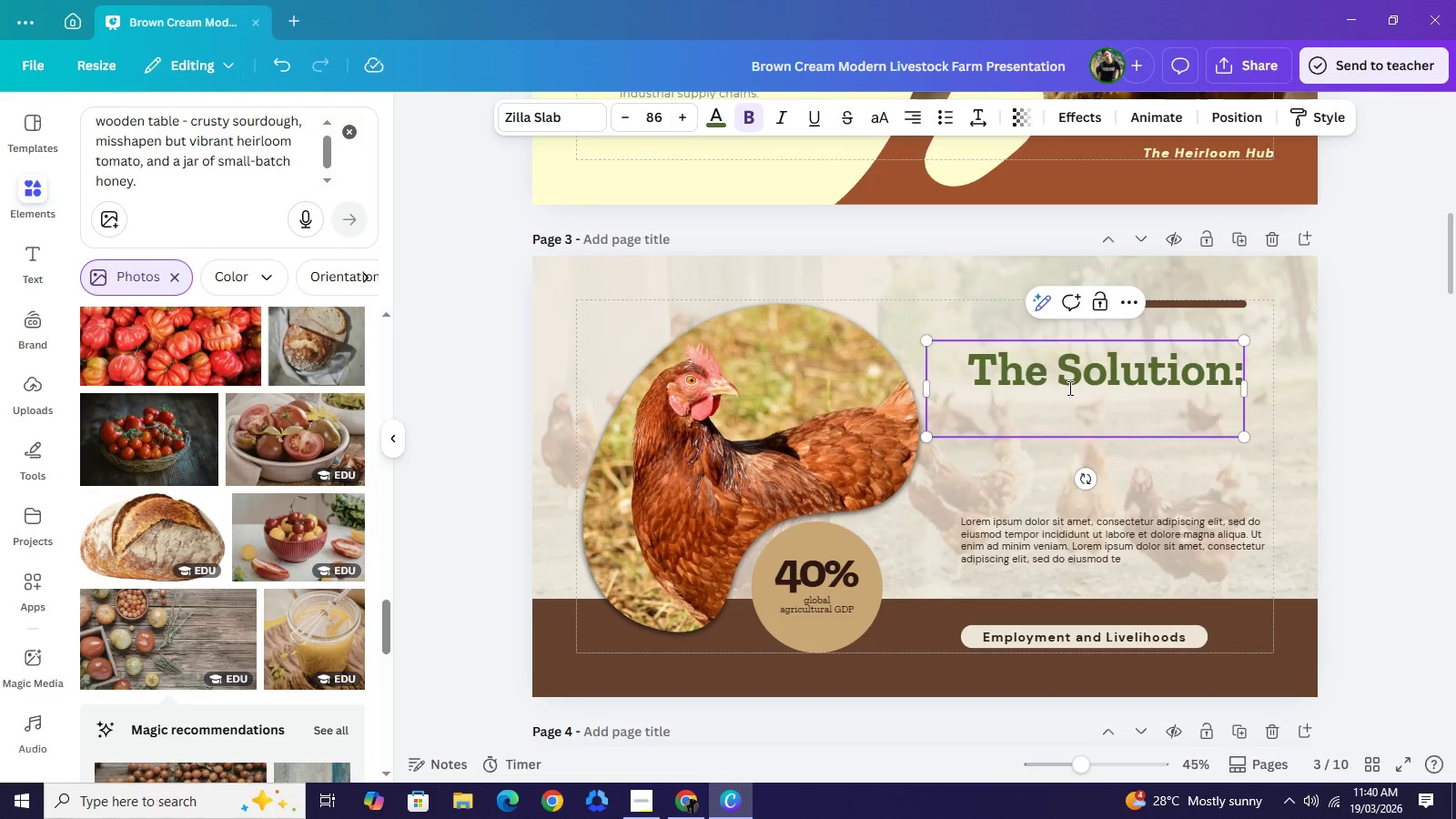 
type(The Heritage Crate)
 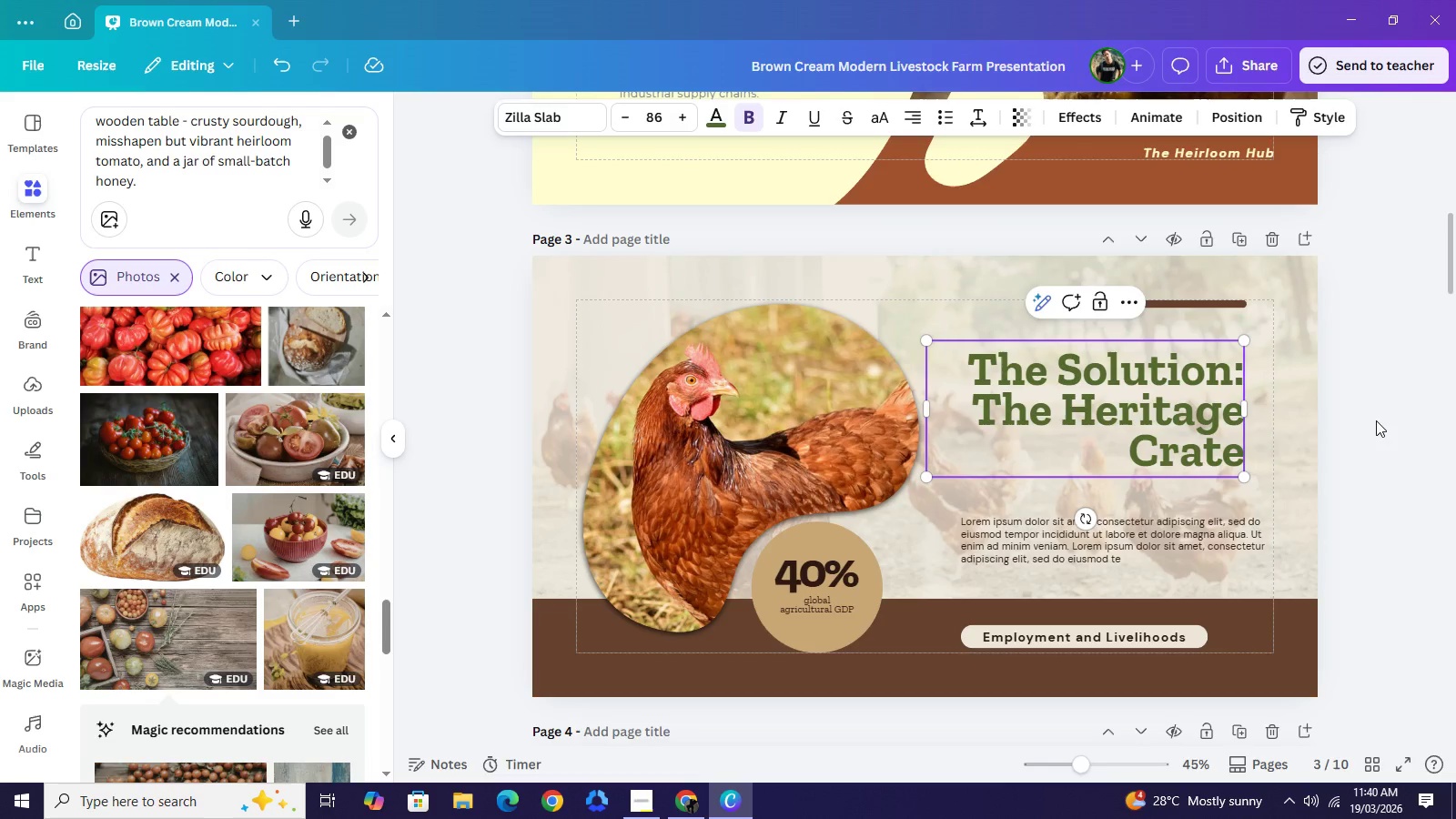 
left_click([1373, 420])
 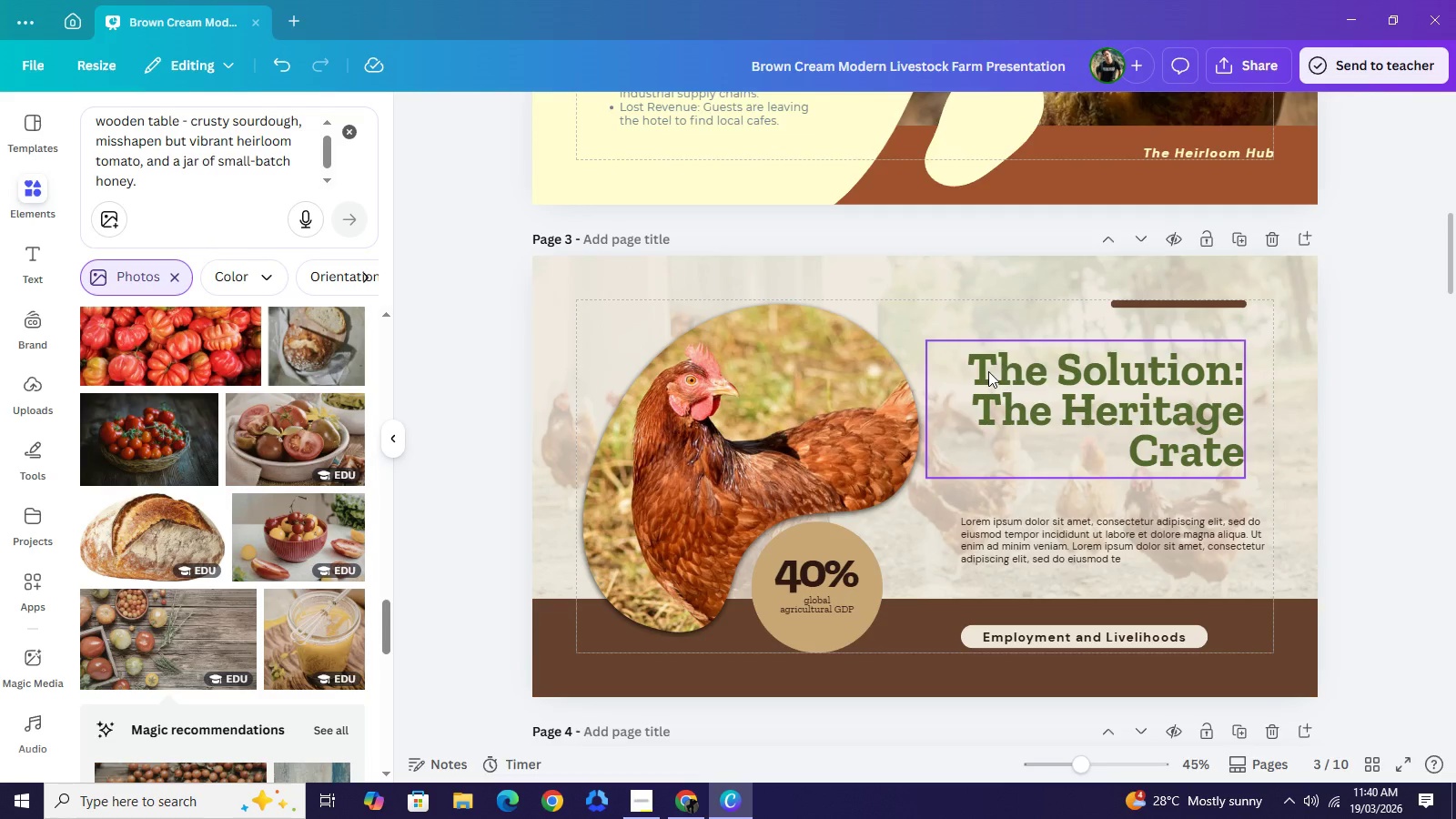 
left_click([986, 370])
 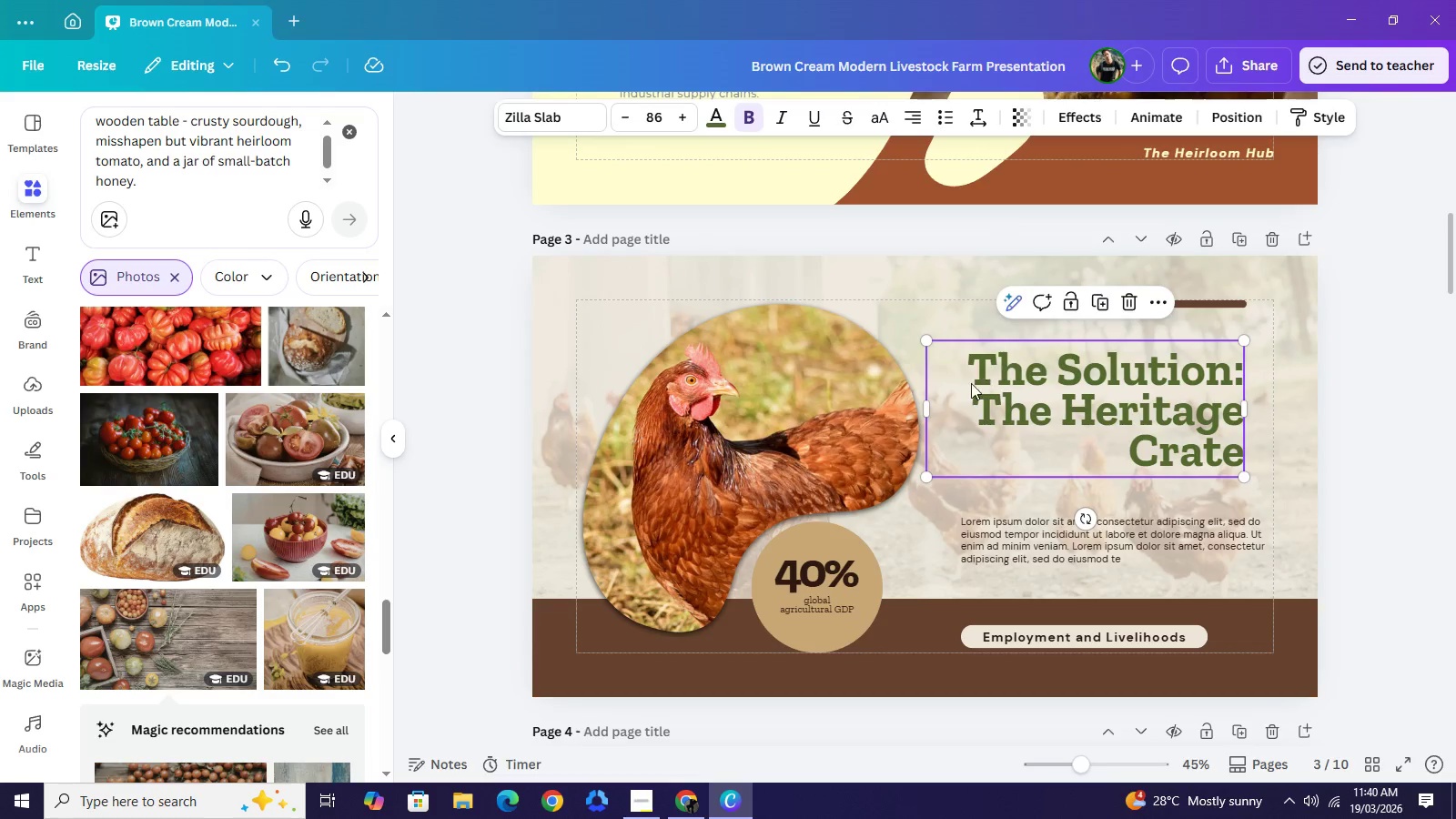 
left_click([982, 369])
 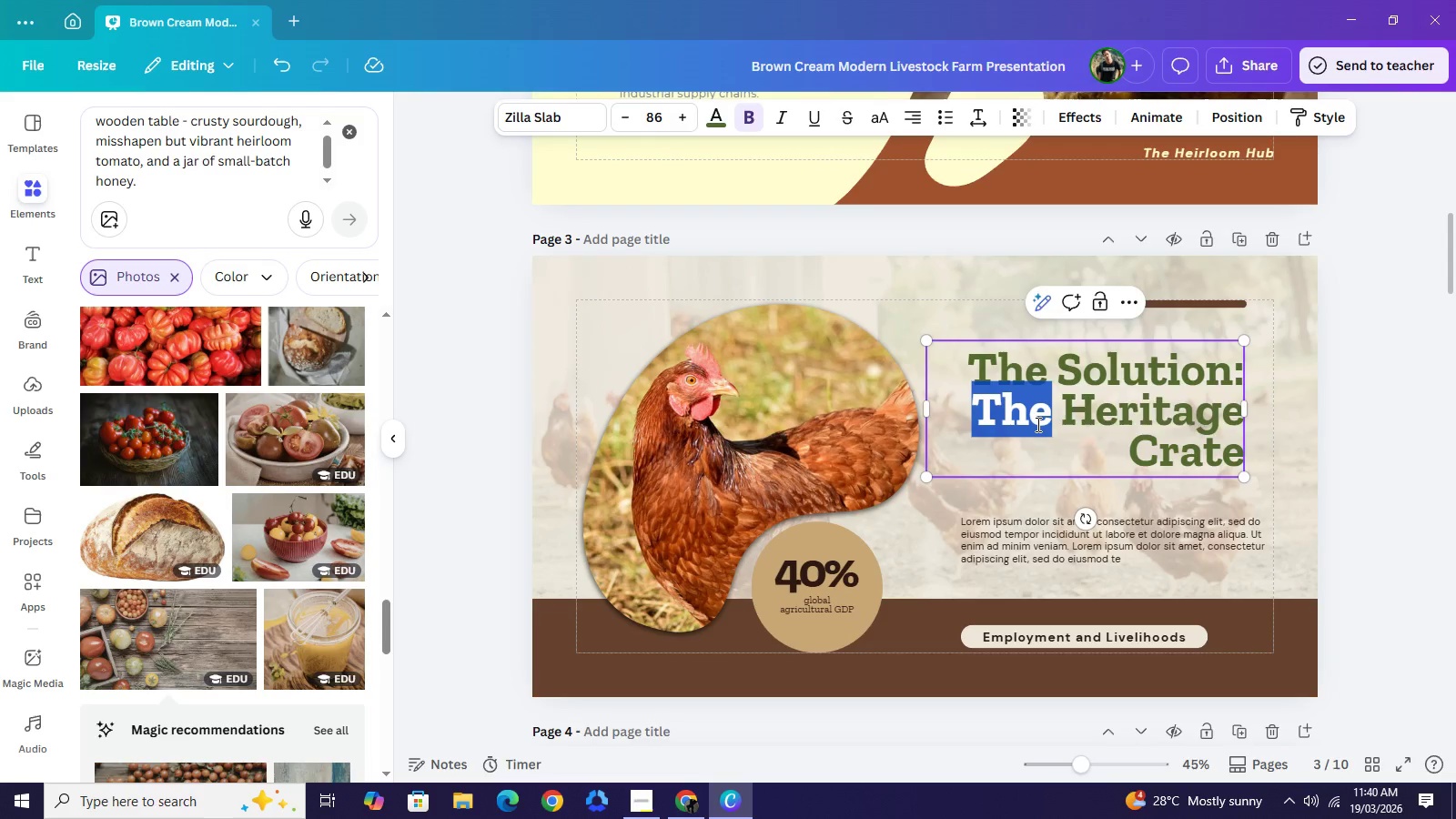 
left_click_drag(start_coordinate=[981, 409], to_coordinate=[1188, 454])
 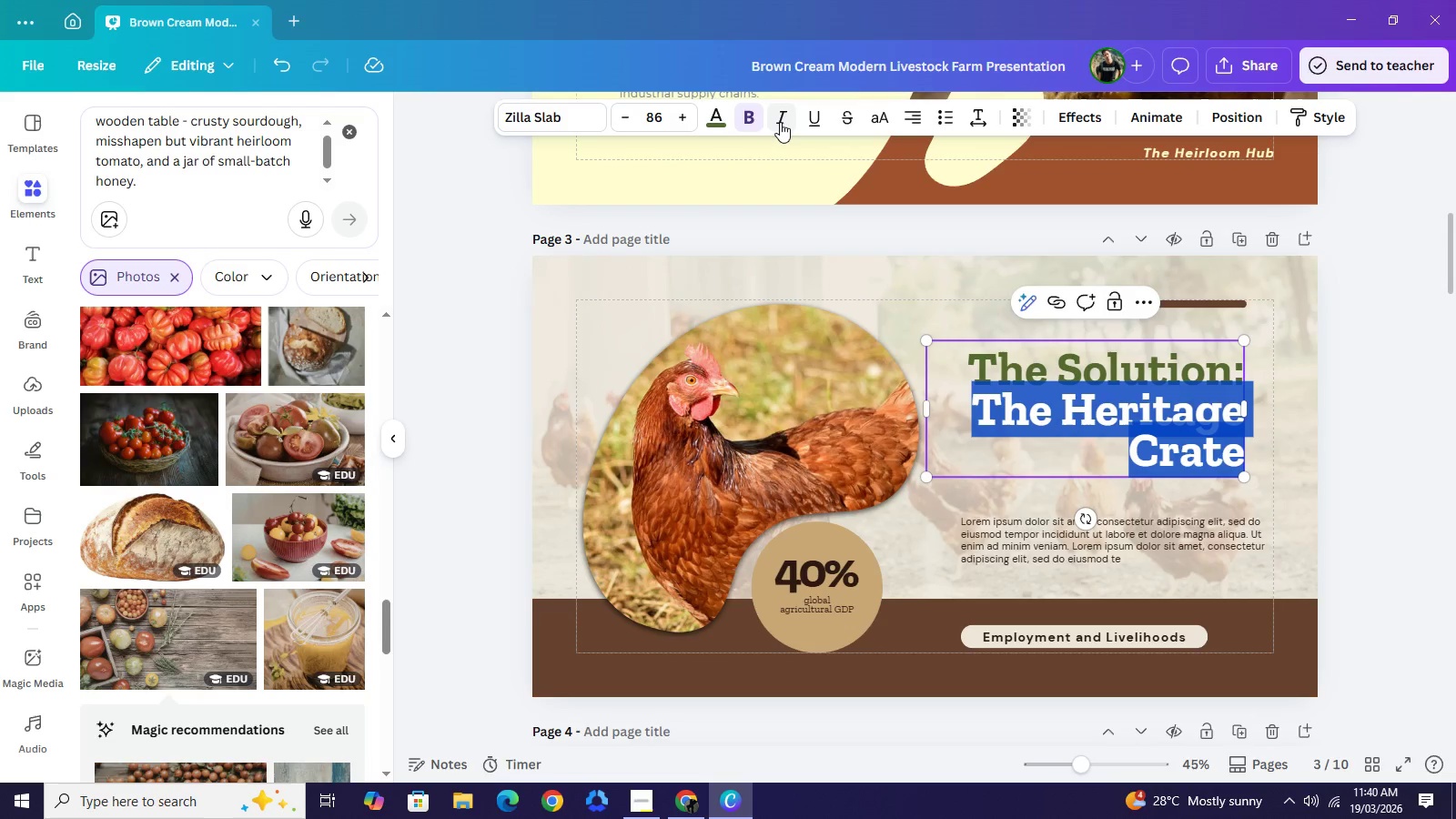 
left_click([780, 122])
 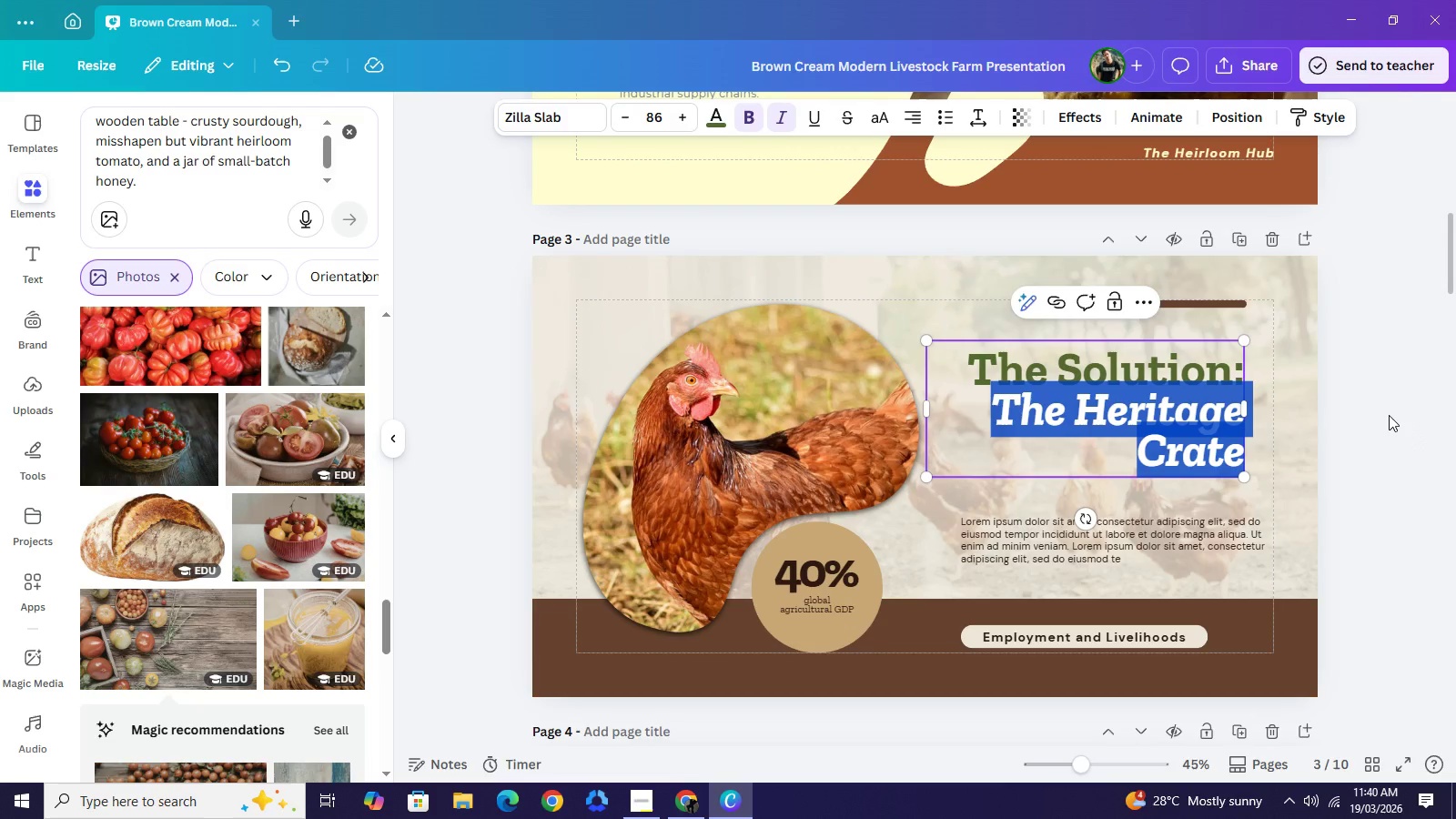 
left_click([1389, 415])
 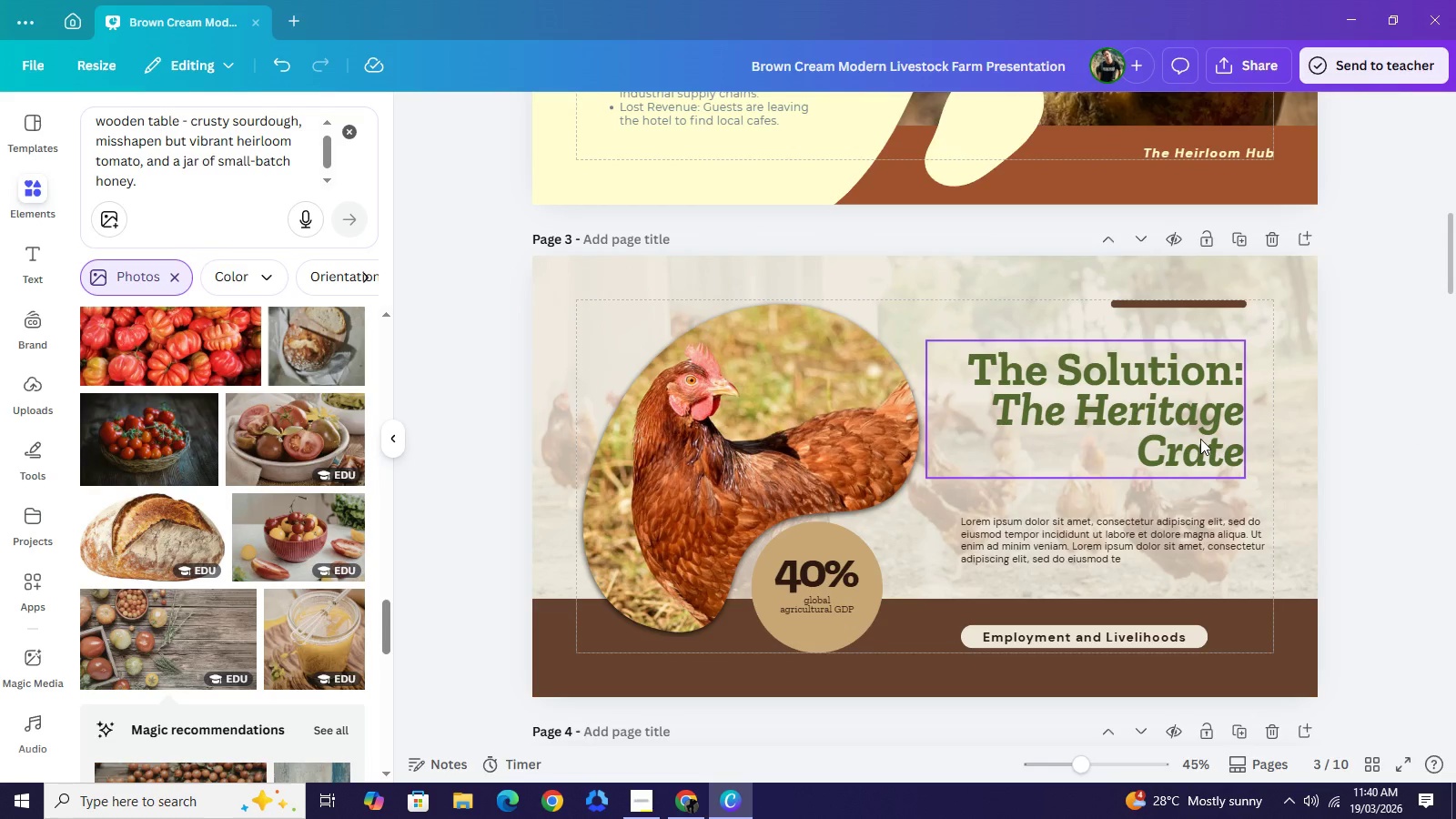 
left_click_drag(start_coordinate=[1200, 439], to_coordinate=[1201, 420])
 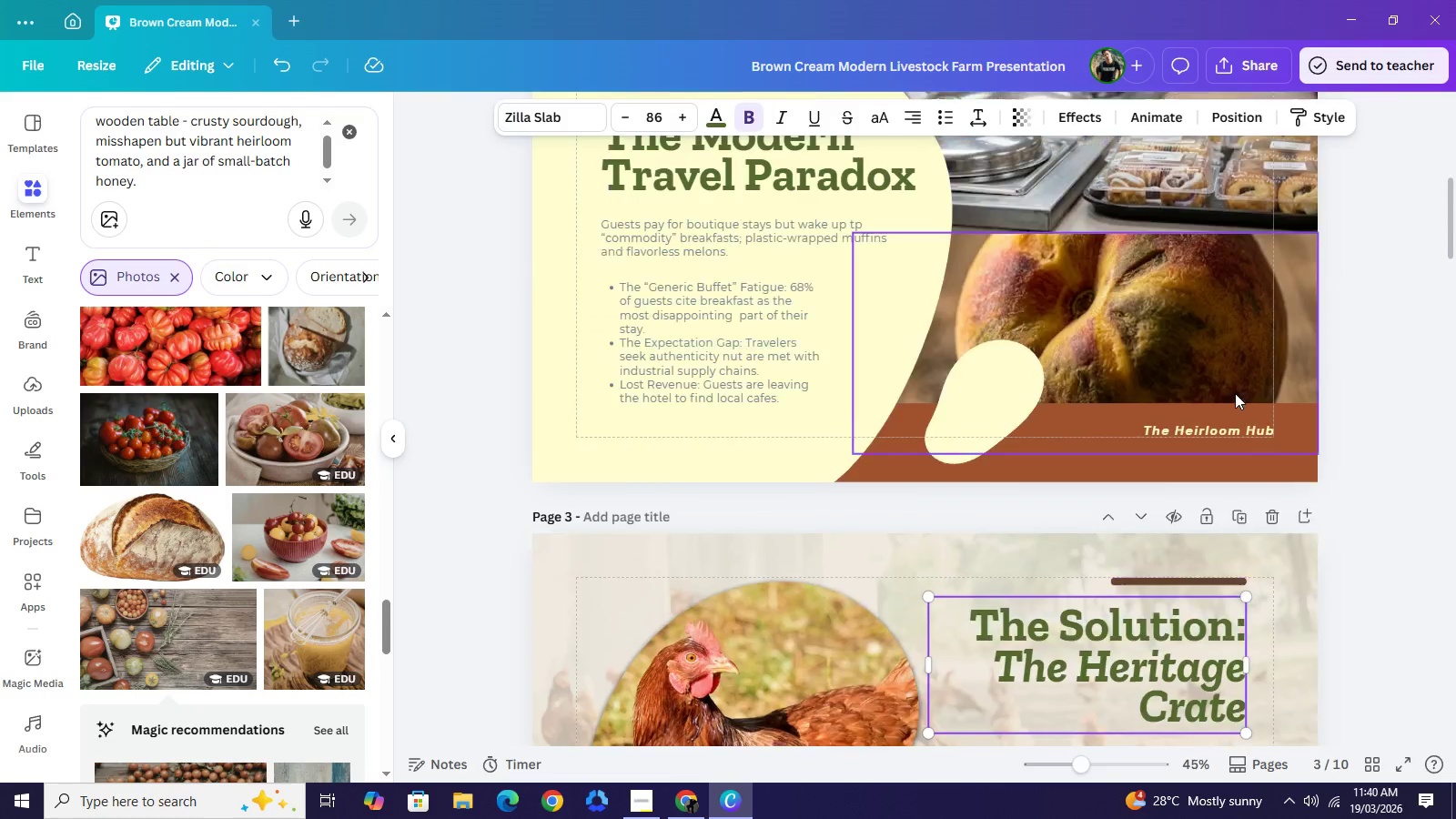 
scroll: coordinate [1235, 393], scroll_direction: up, amount: 5.0
 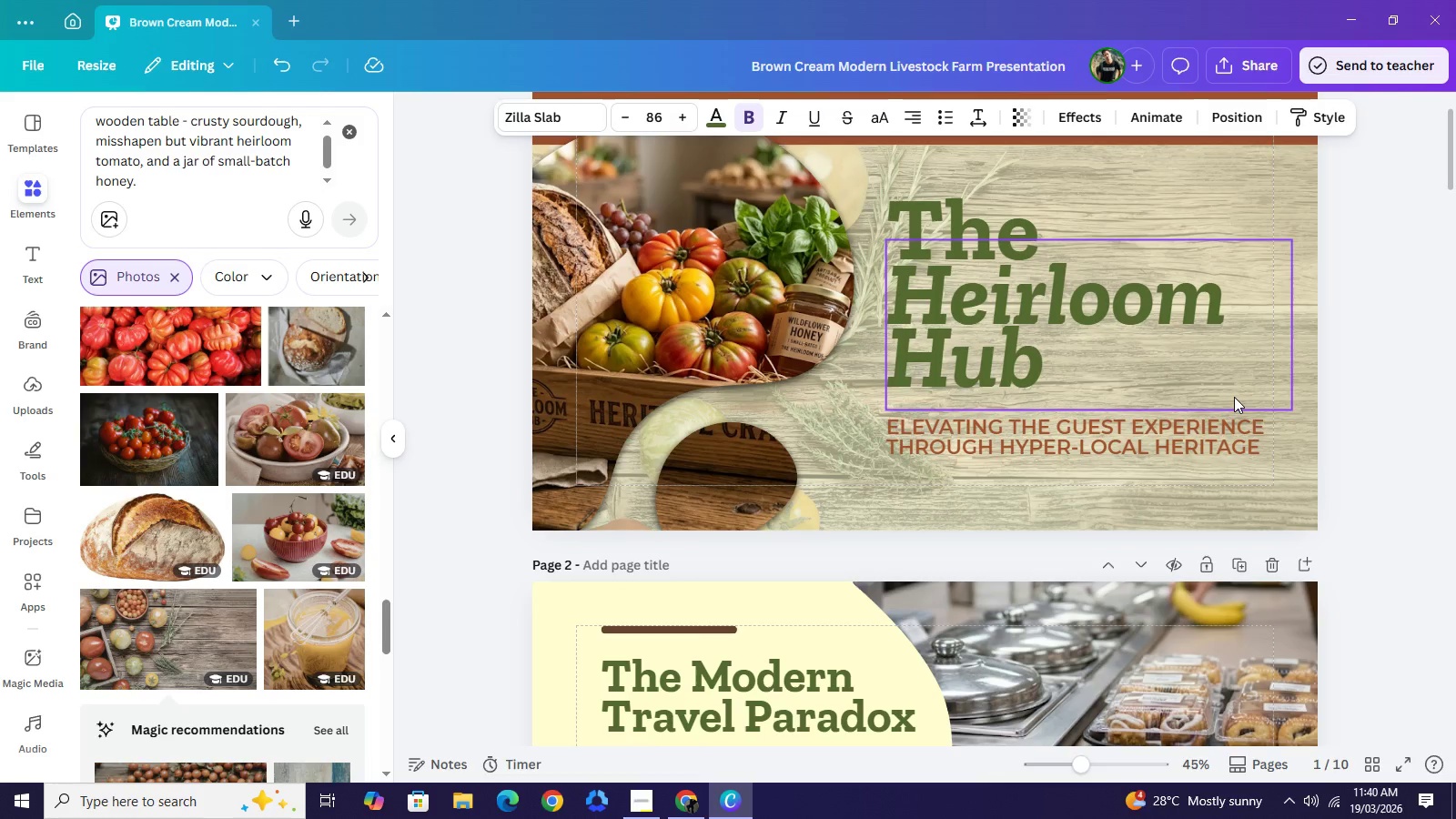 
scroll: coordinate [1231, 404], scroll_direction: down, amount: 9.0
 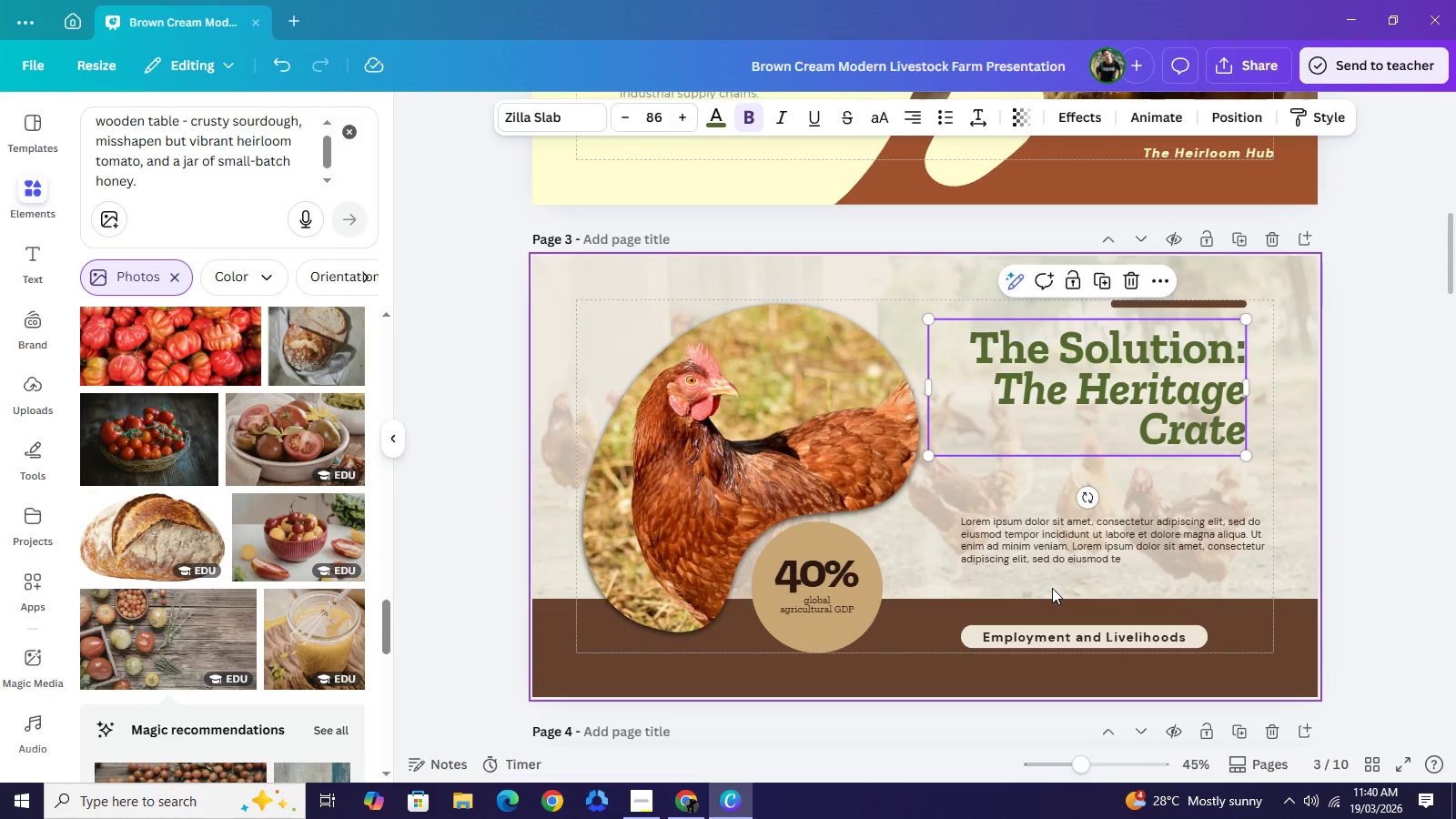 
wait(16.39)
 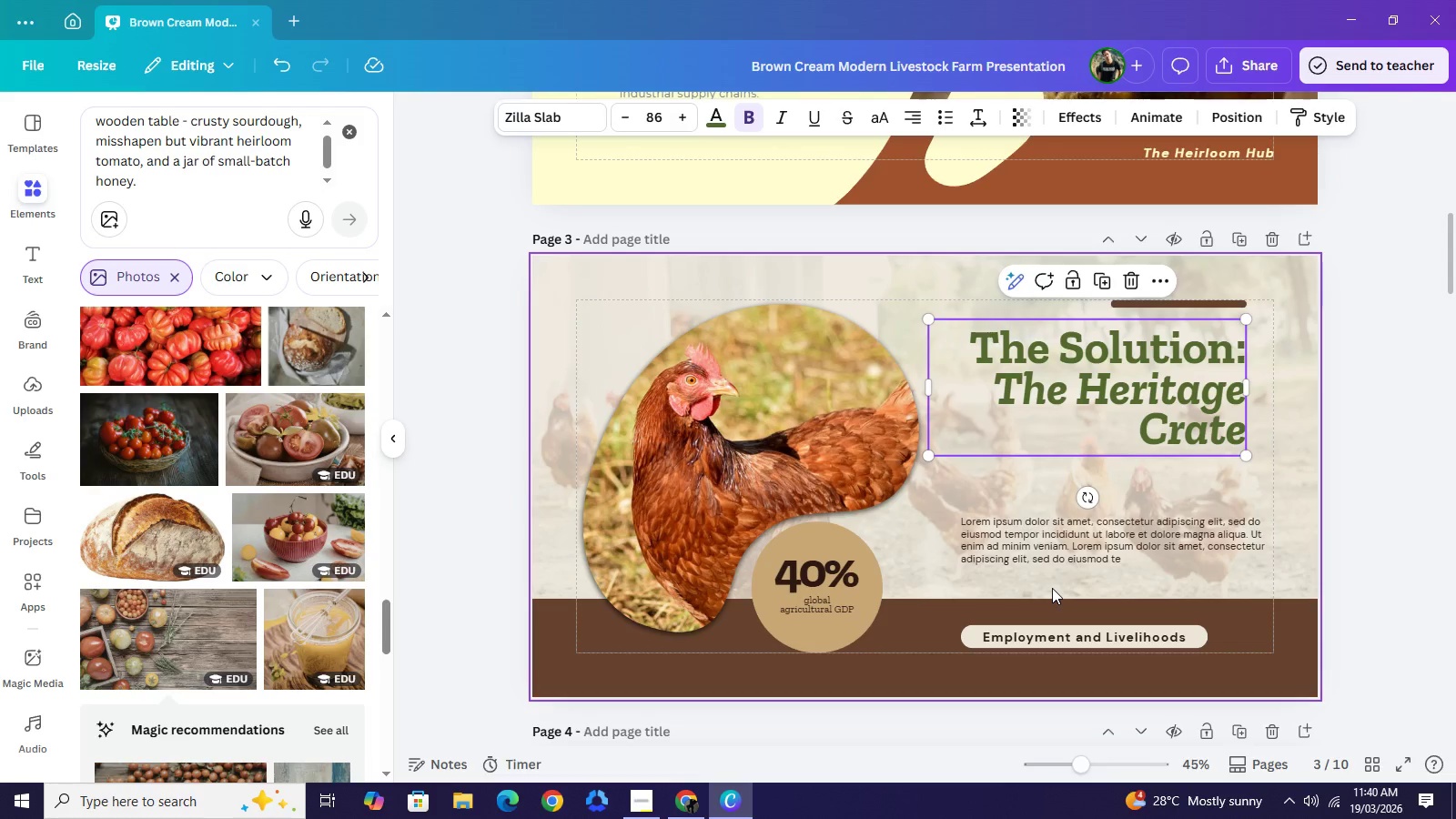 
left_click([1068, 639])
 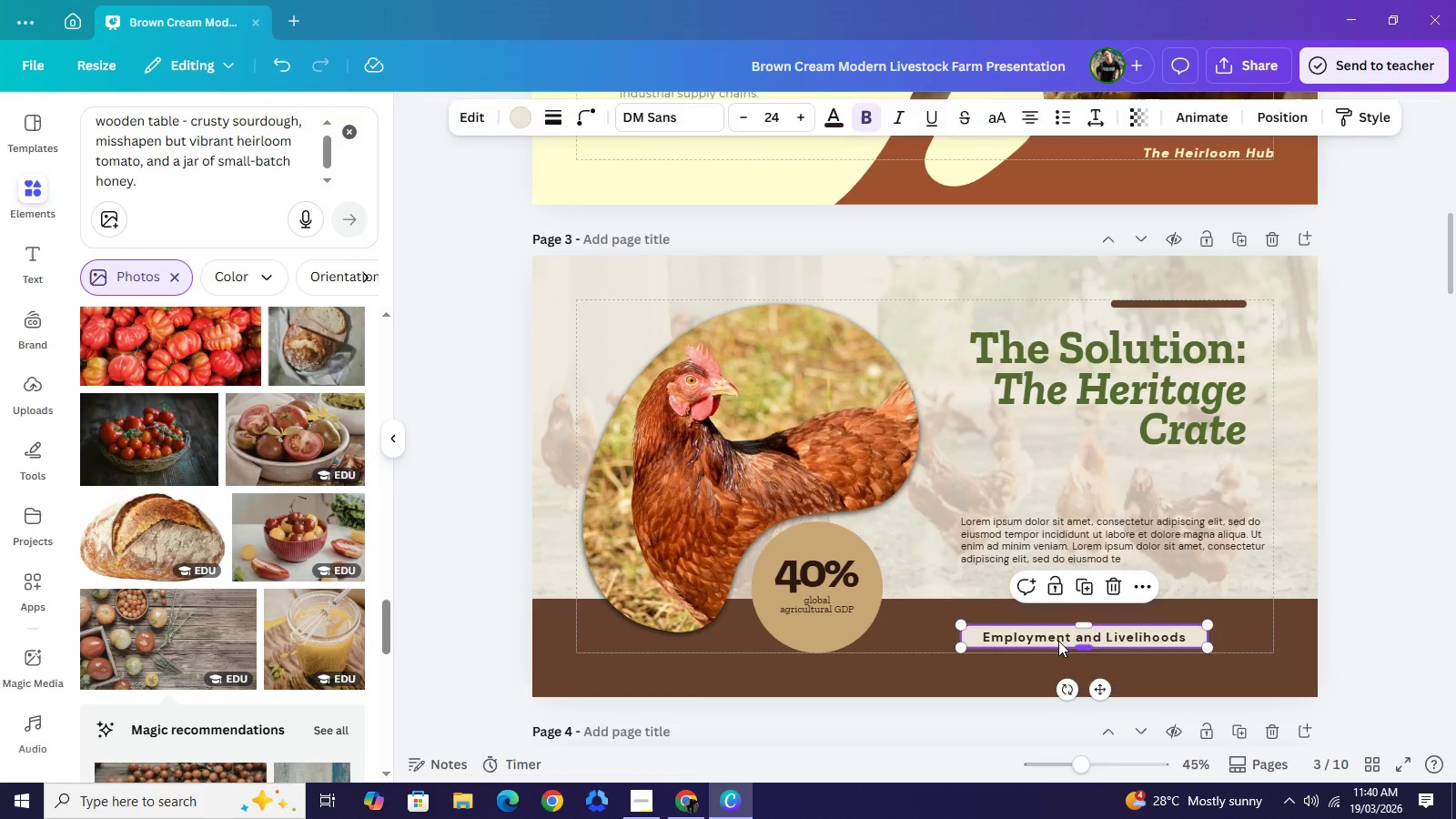 
key(Backspace)
 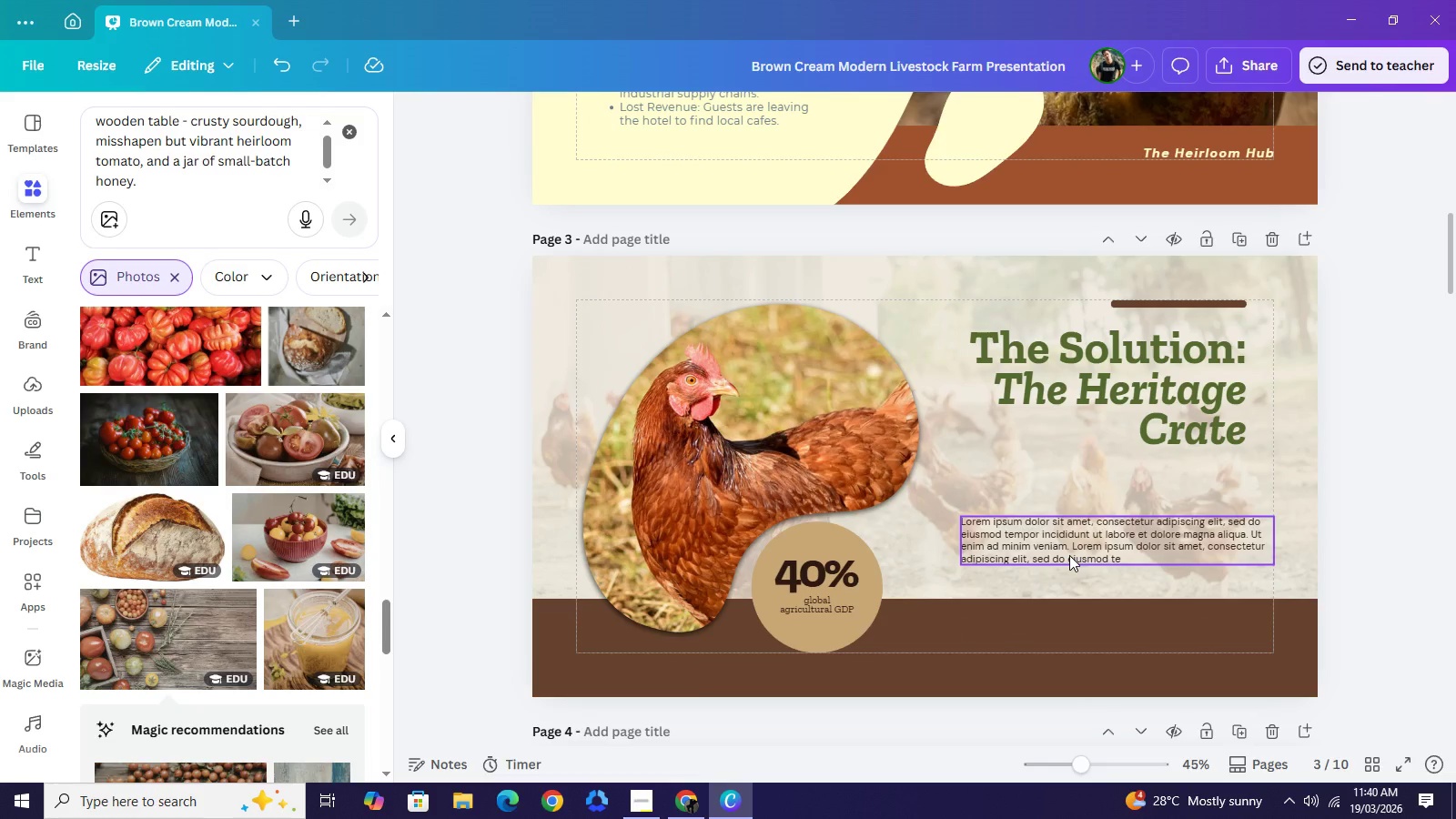 
left_click([1069, 553])
 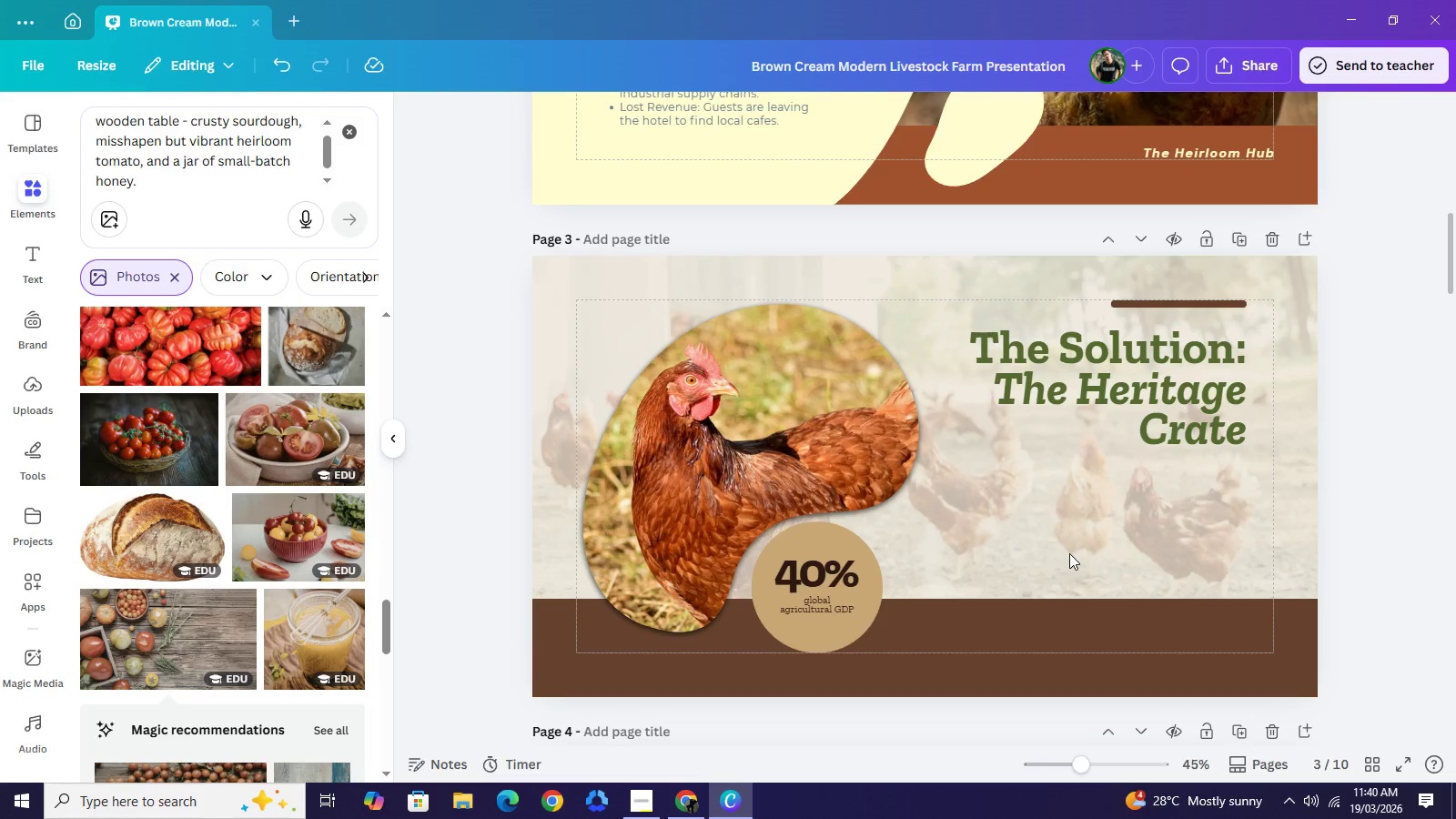 
key(Backspace)
 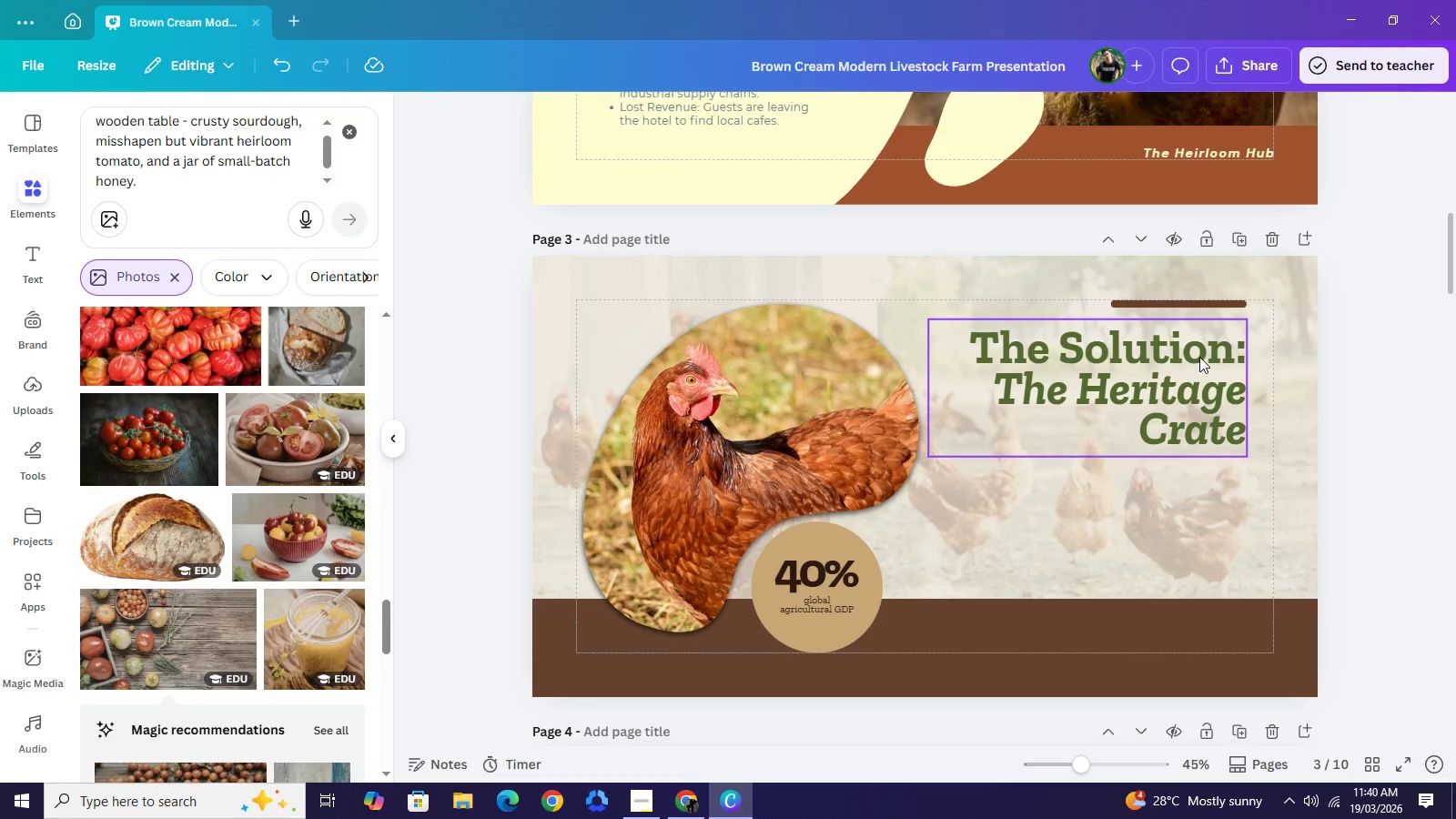 
scroll: coordinate [1224, 315], scroll_direction: up, amount: 3.0
 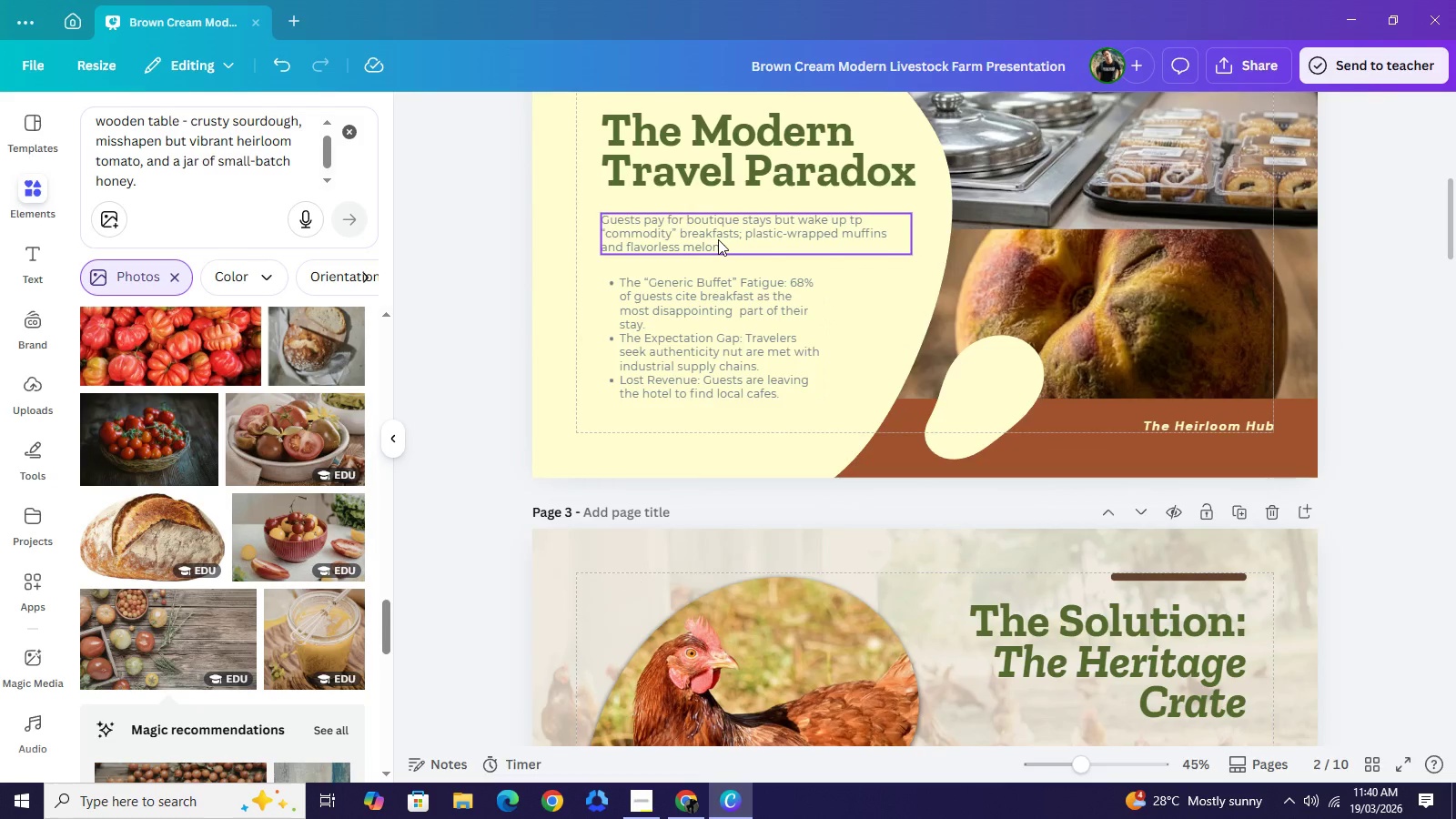 
left_click([718, 238])
 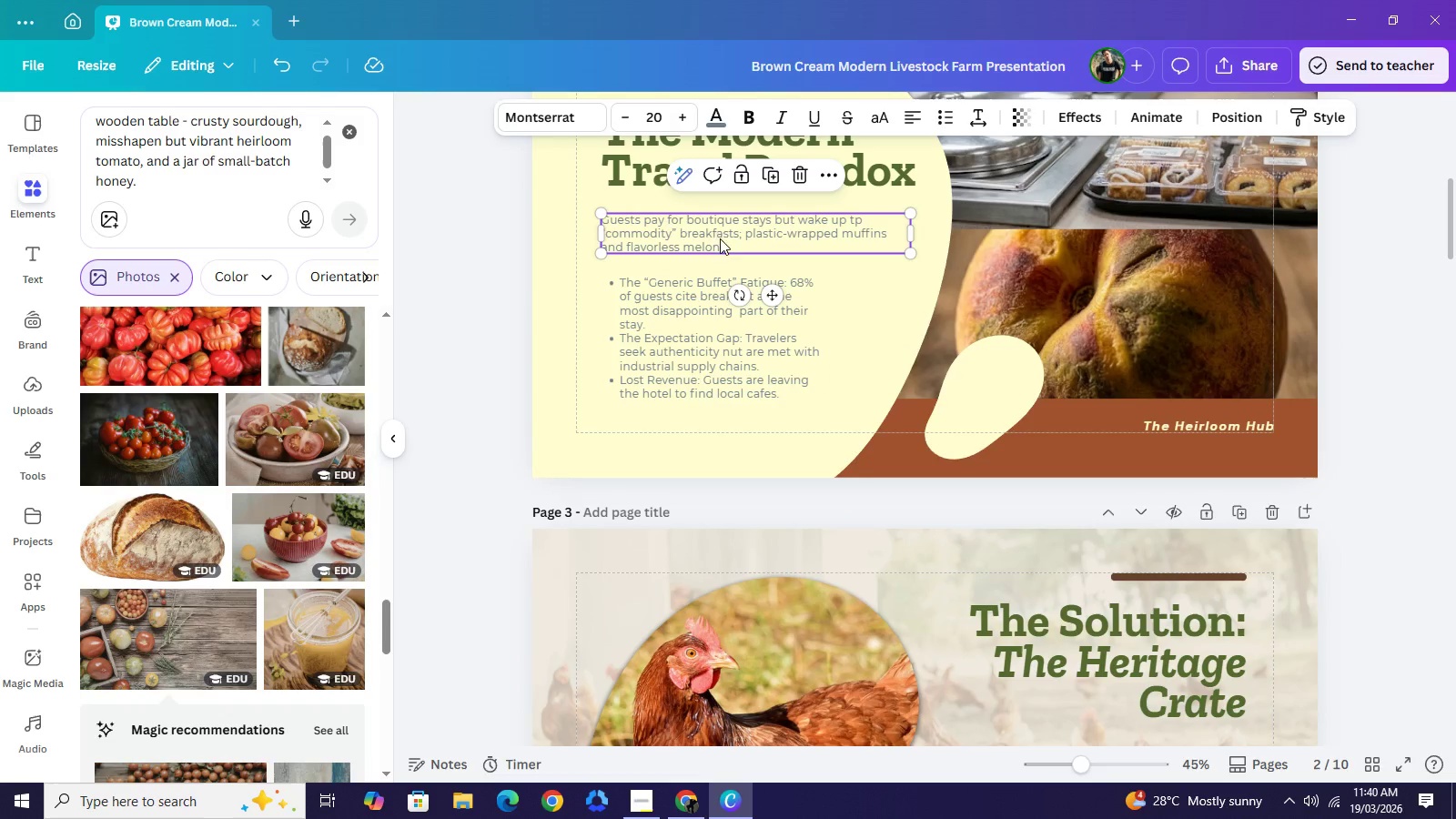 
key(Control+C)
 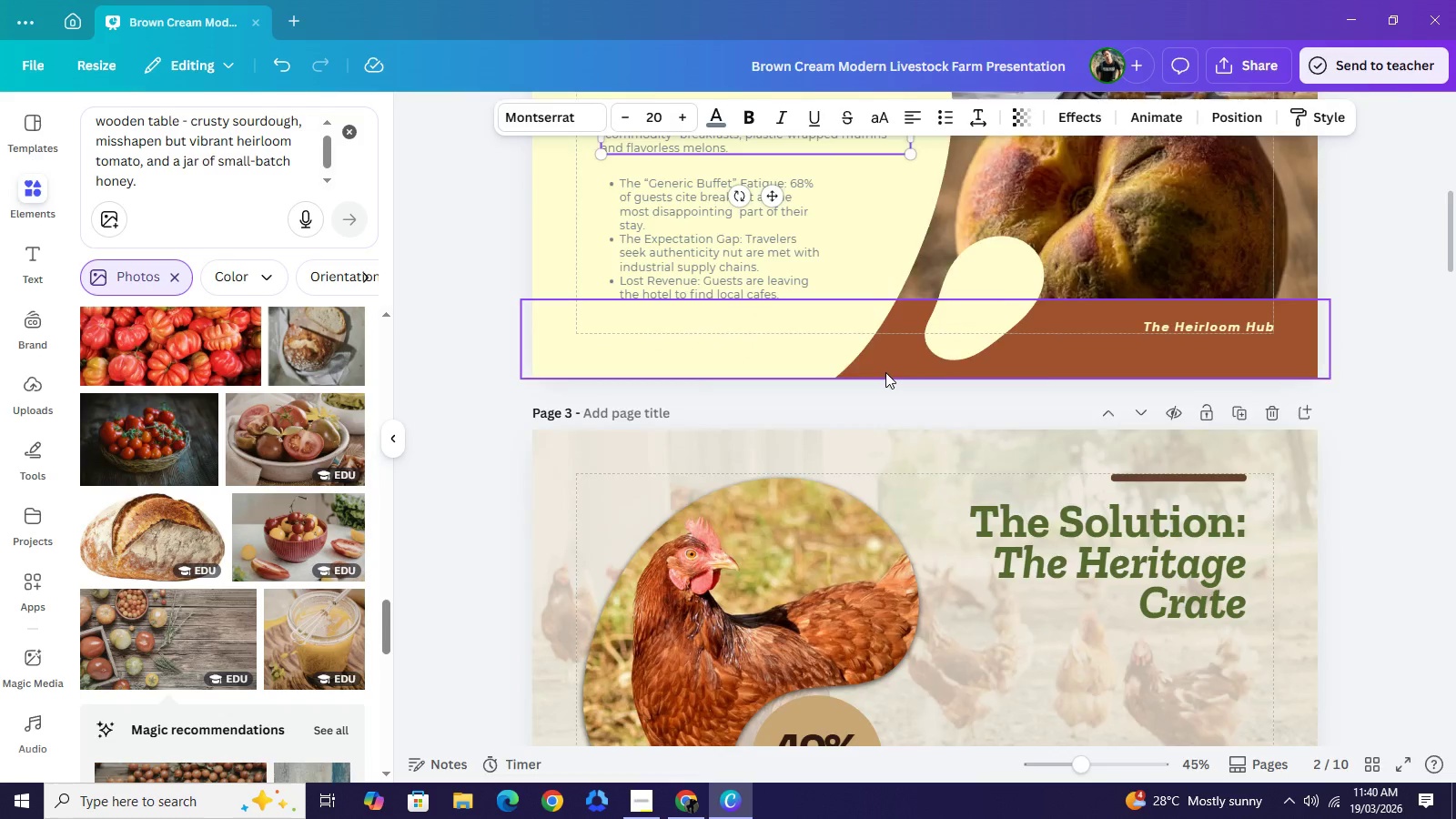 
scroll: coordinate [885, 372], scroll_direction: down, amount: 5.0
 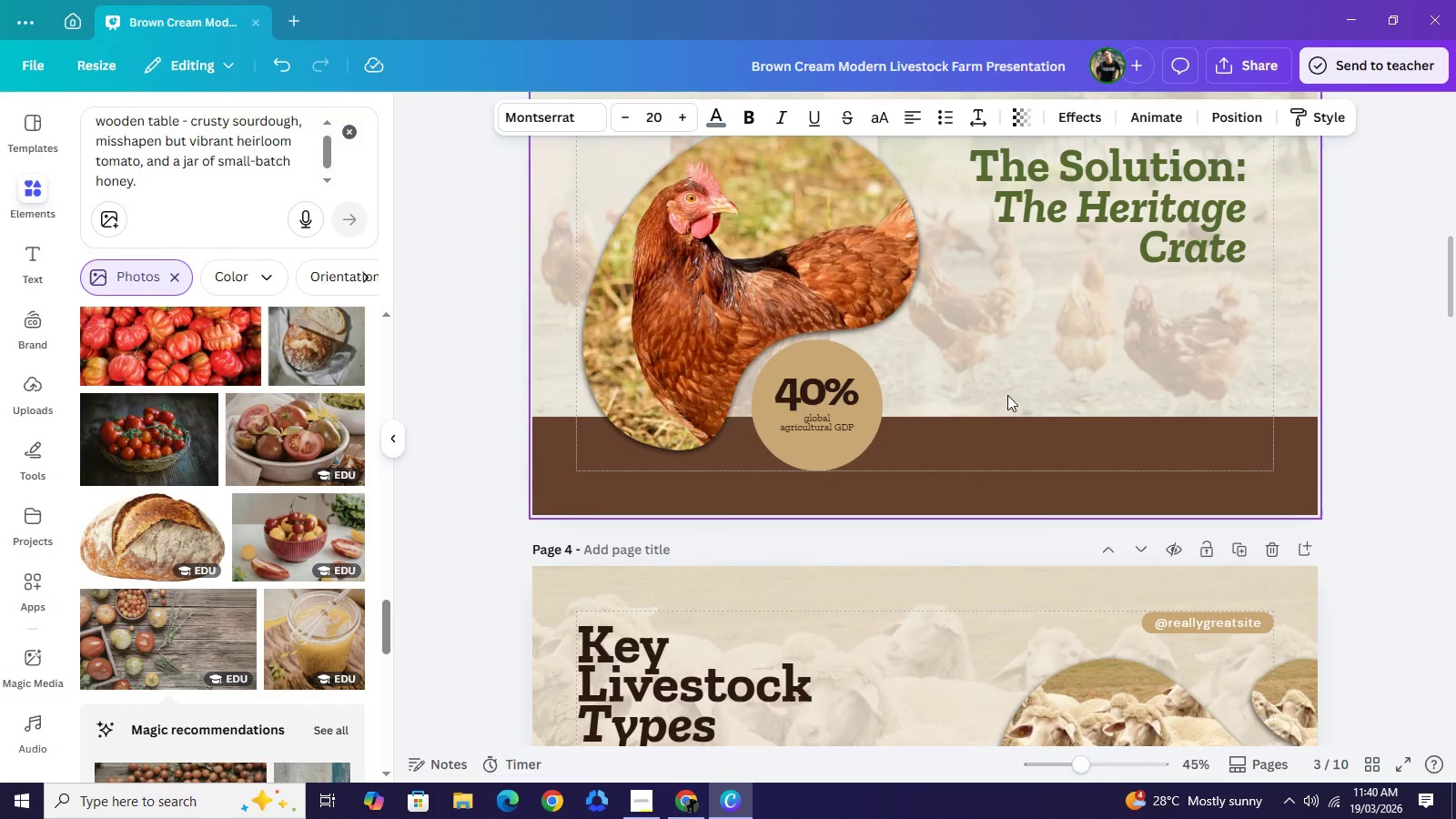 
key(Control+ControlLeft)
 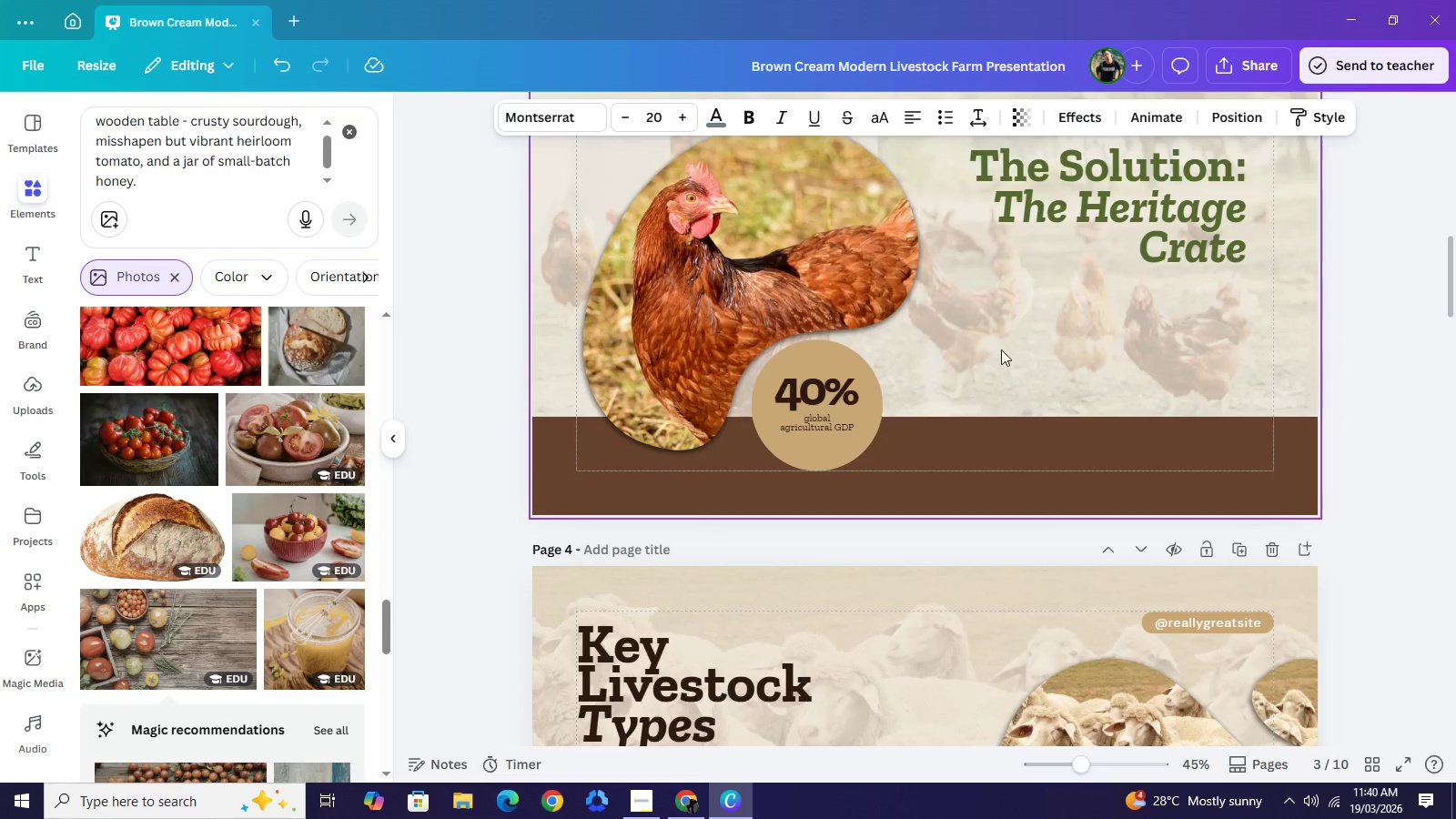 
key(Control+V)
 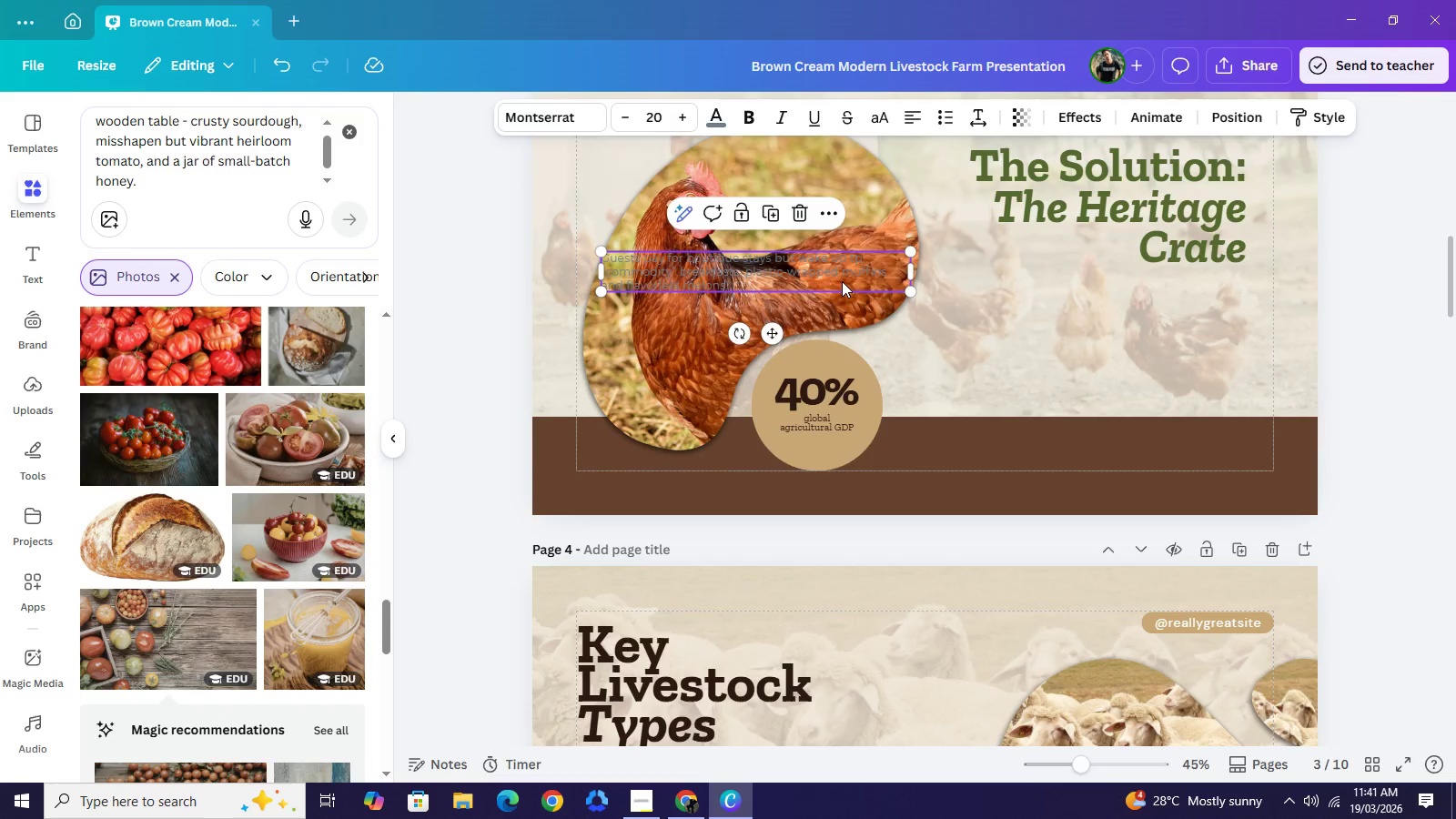 
left_click_drag(start_coordinate=[834, 278], to_coordinate=[1172, 305])
 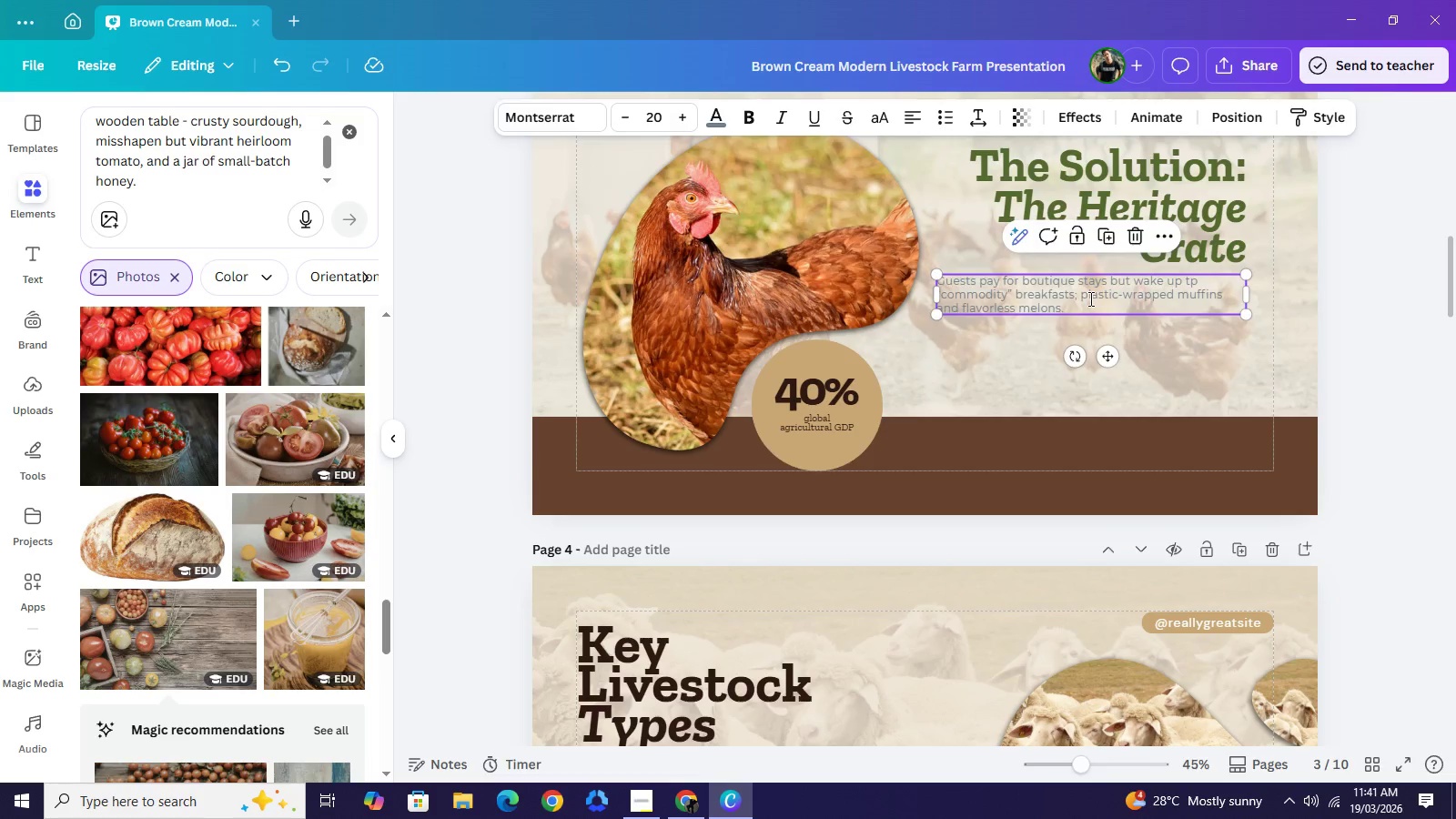 
double_click([1089, 298])
 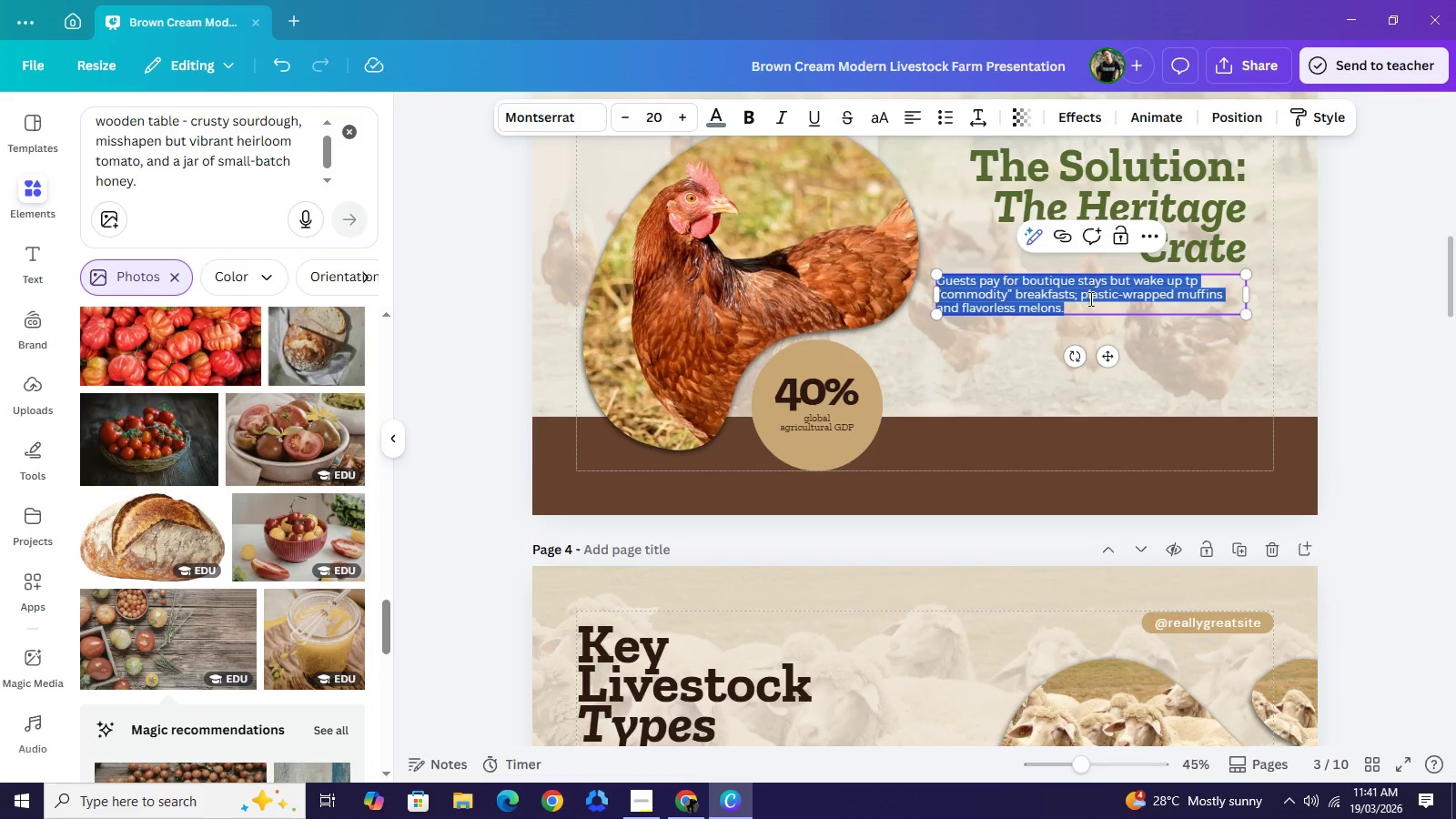 
type(A turn key,)
 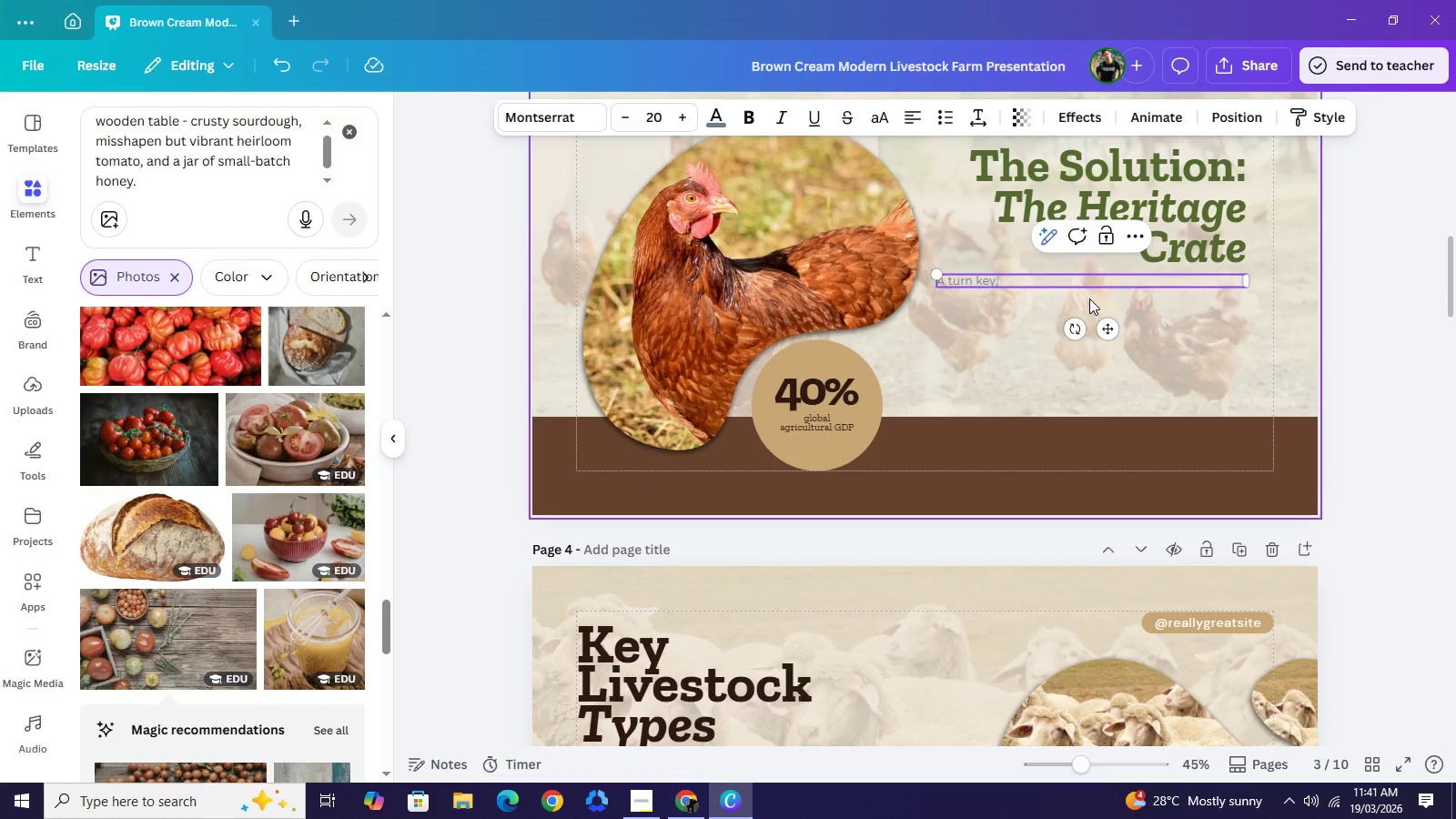 
type(===)
key(Backspace)
key(Backspace)
key(Backspace)
key(Backspace)
key(Backspace)
key(Backspace)
key(Backspace)
key(Backspace)
type(-key, curated B2b )
key(Backspace)
key(Backspace)
type(b ==)
key(Backspace)
key(Backspace)
key(Backspace)
key(Backspace)
type(B breakfast solution that brings the farmer's)
 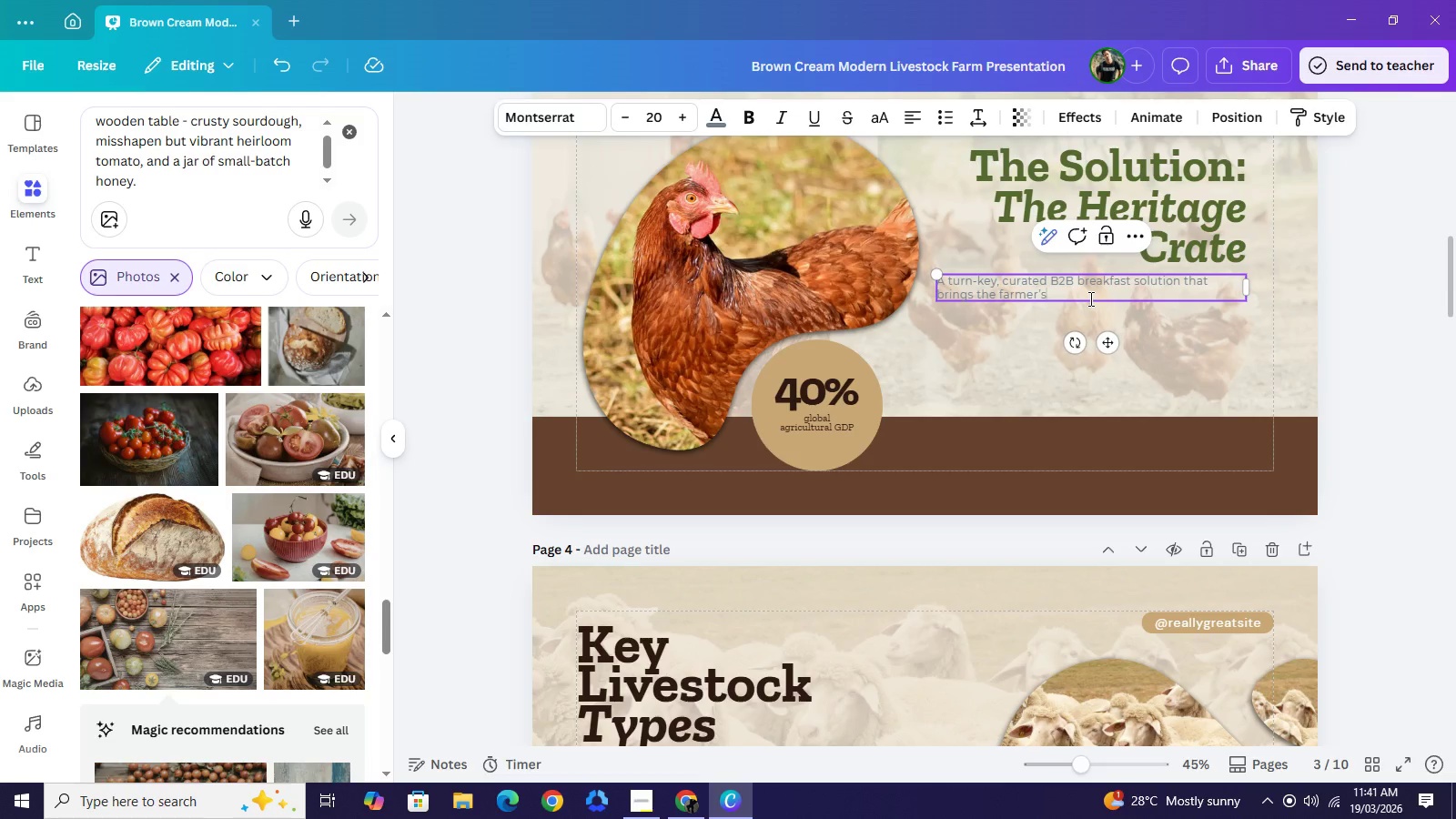 
wait(5.97)
 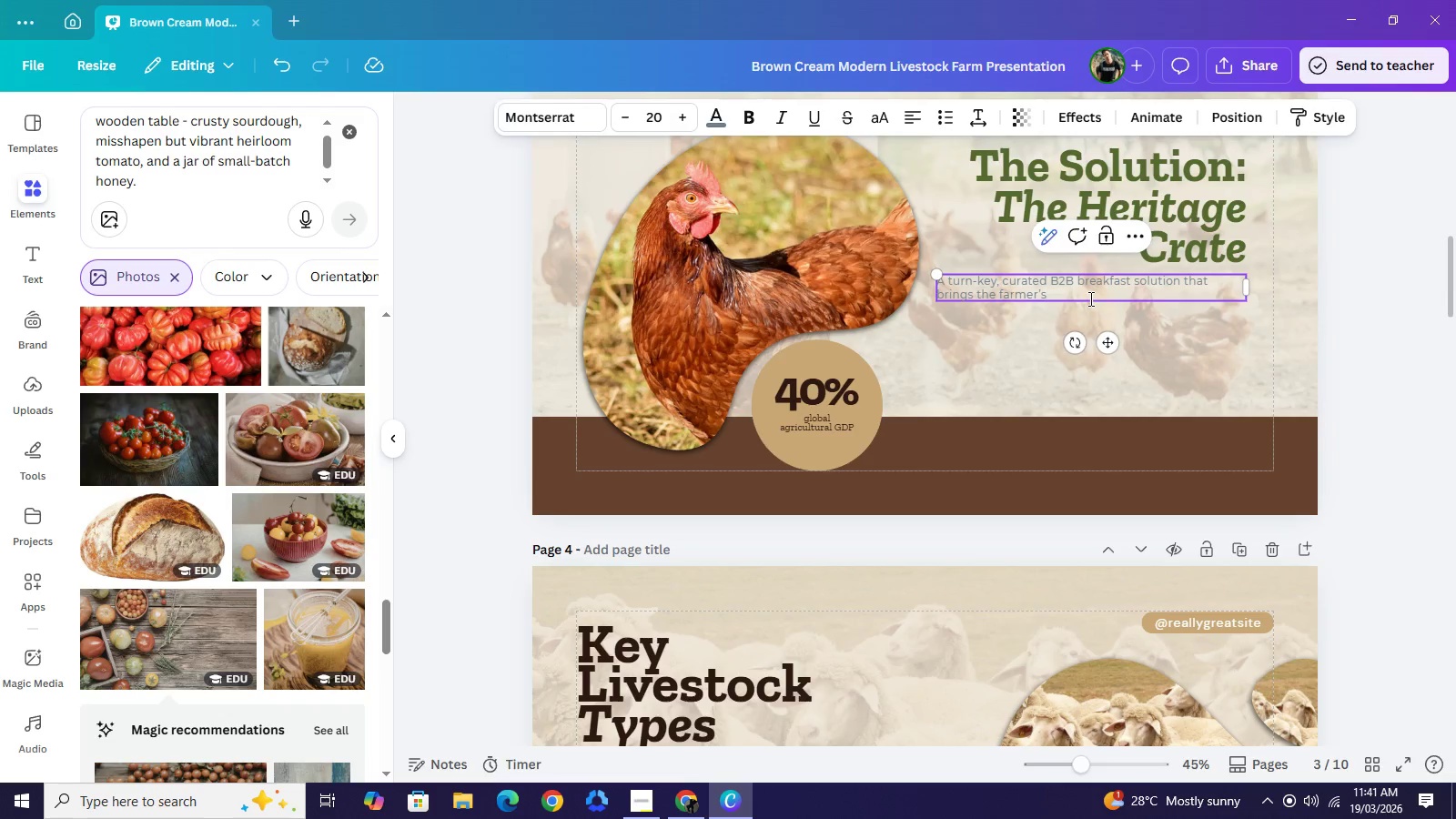 
type( market directly )
 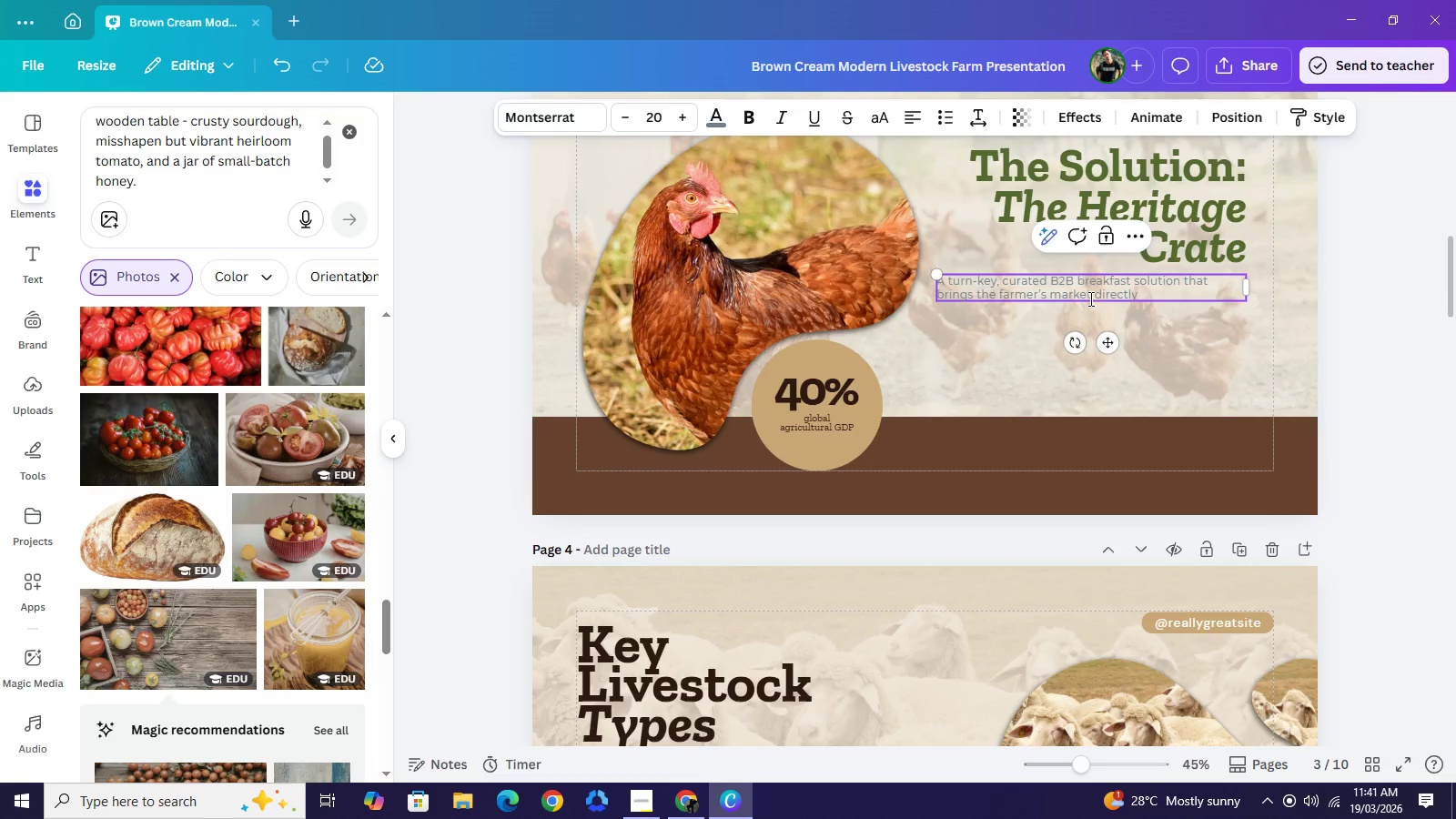 
type(to the guets)
key(Backspace)
key(Backspace)
type(st's room or dining b=hall===)
key(Backspace)
key(Backspace)
key(Backspace)
key(Backspace)
key(Backspace)
key(Backspace)
key(Backspace)
key(Backspace)
key(Backspace)
type(hall.)
 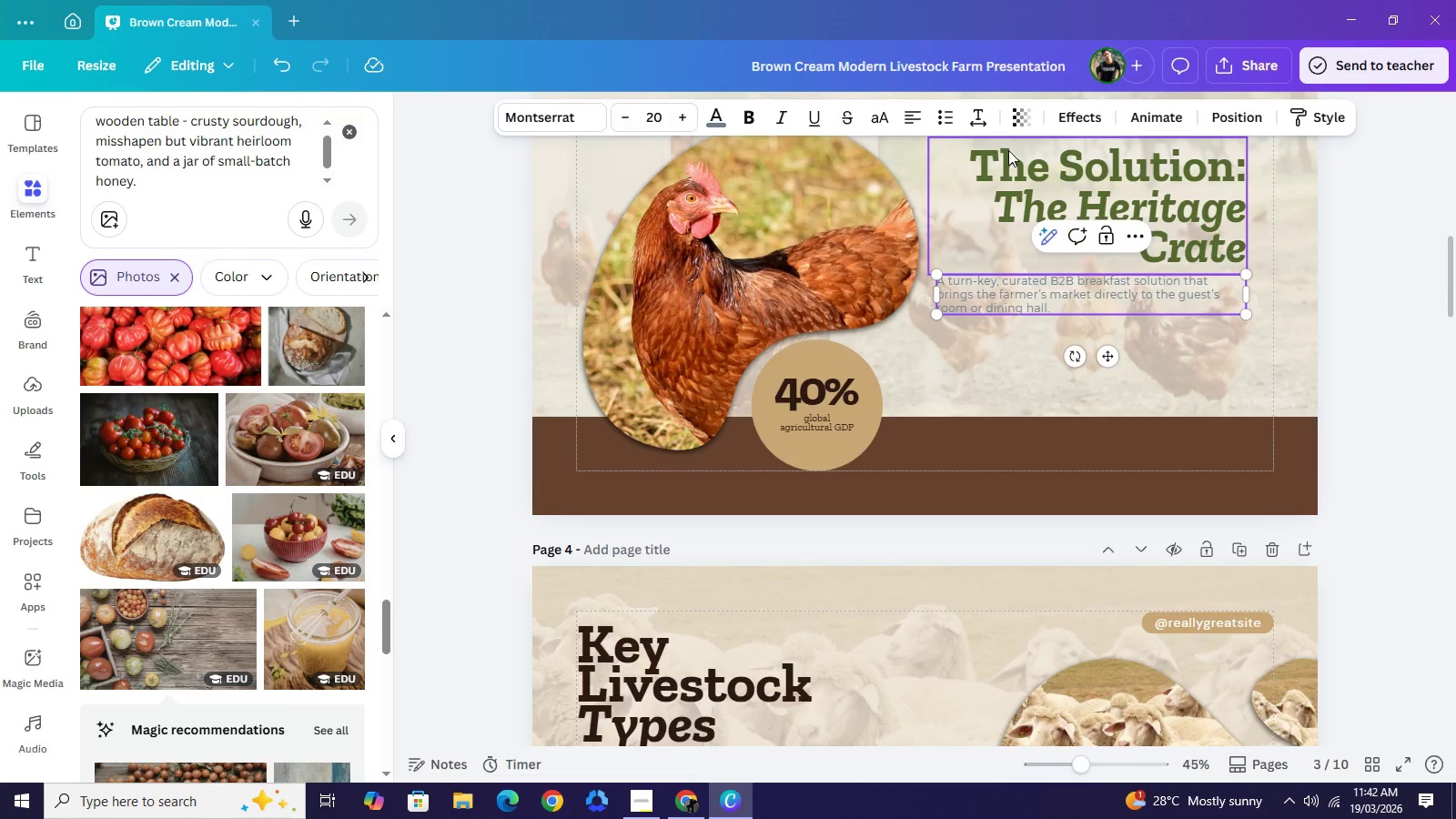 
left_click([906, 130])
 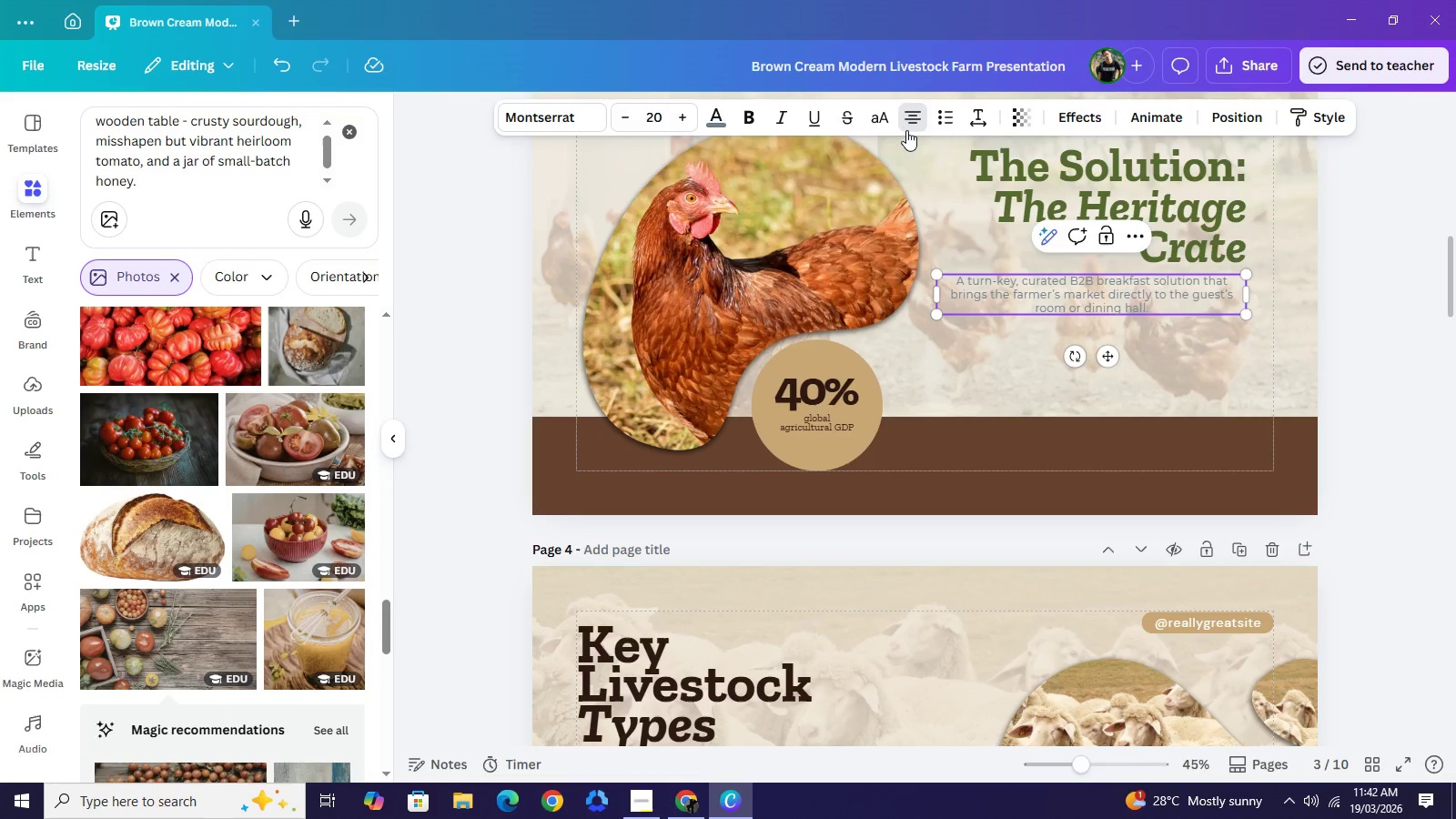 
left_click([906, 130])
 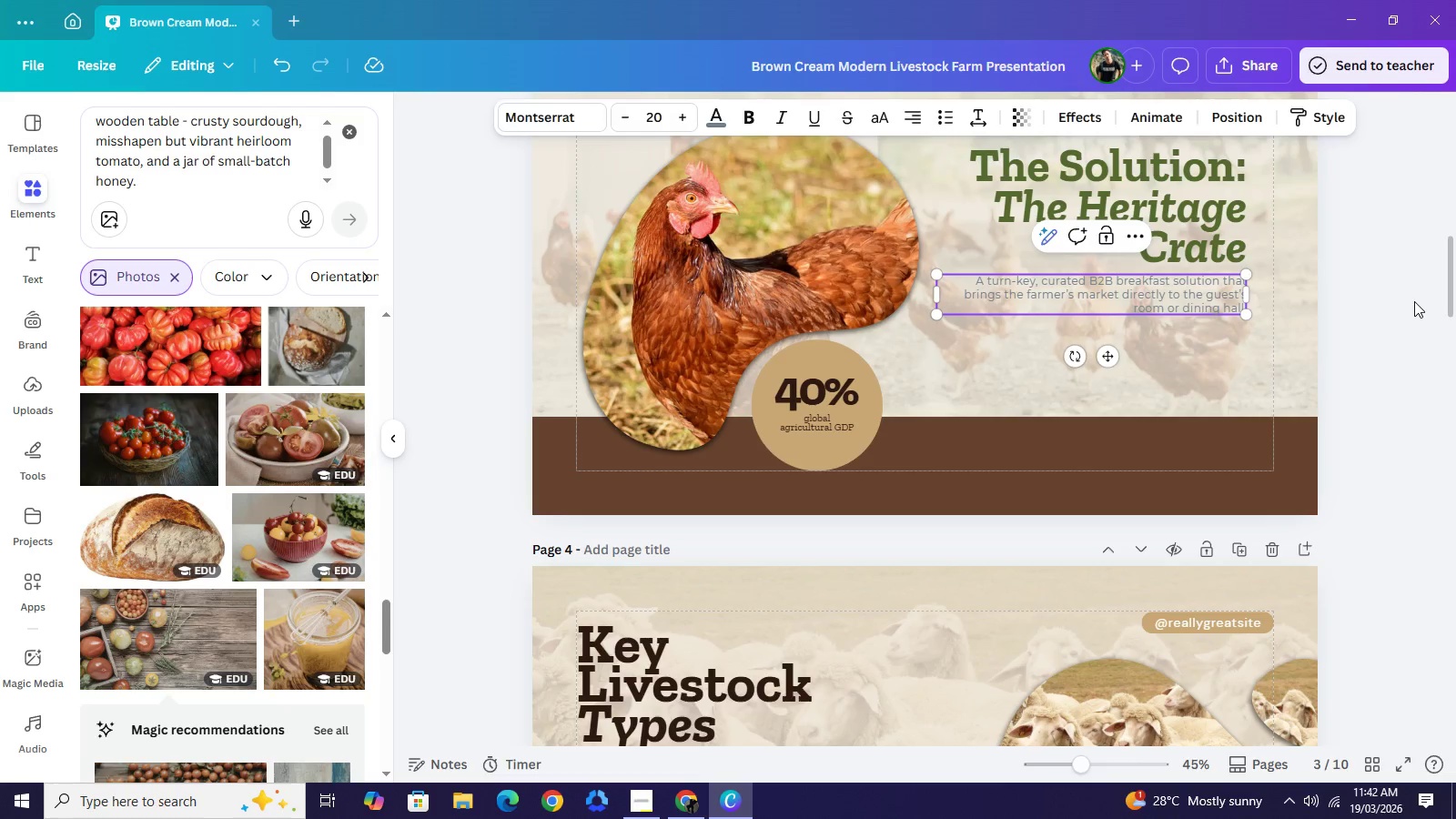 
left_click([1414, 301])
 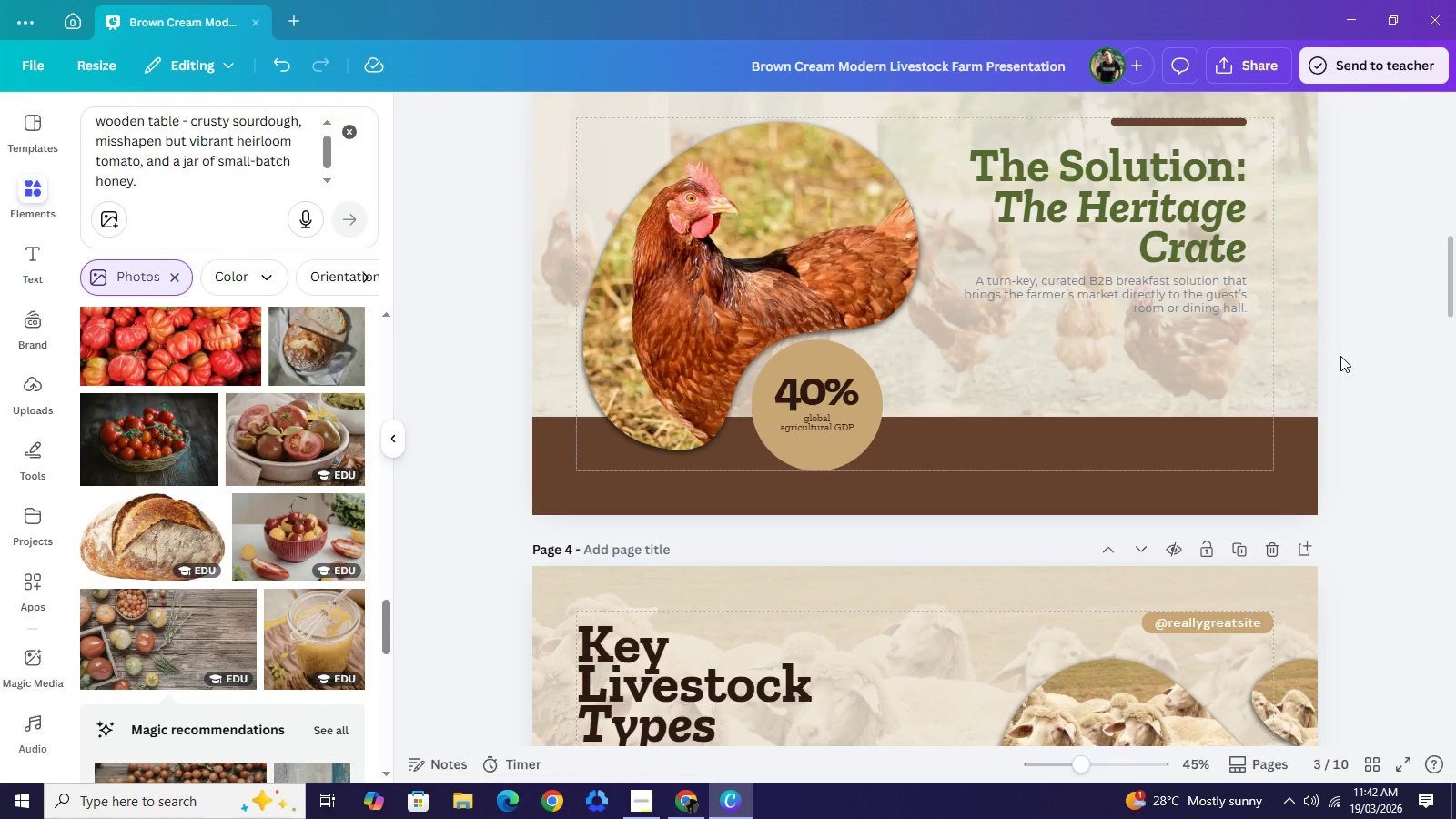 
scroll: coordinate [1347, 356], scroll_direction: up, amount: 2.0
 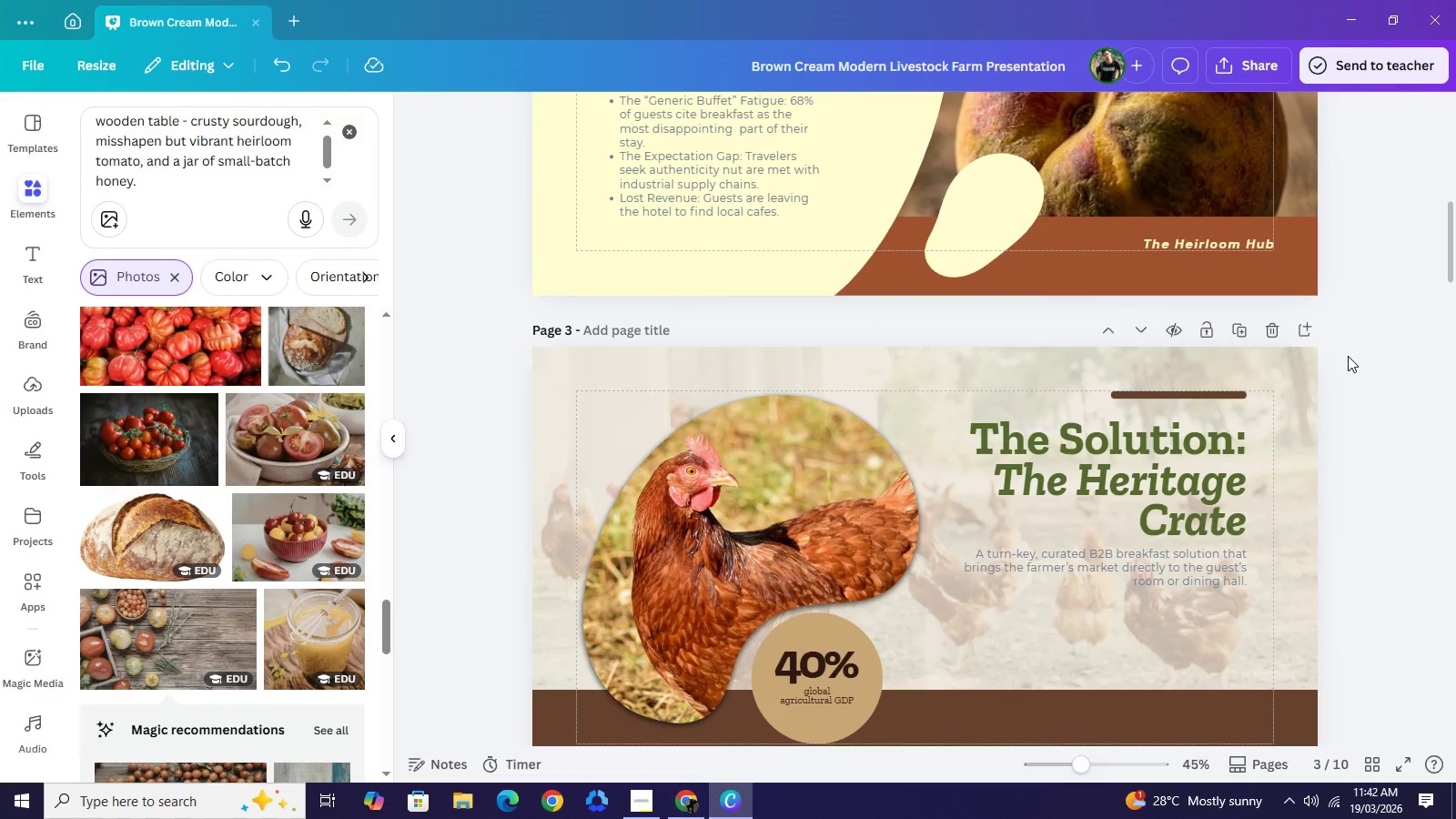 
scroll: coordinate [1350, 361], scroll_direction: down, amount: 1.0
 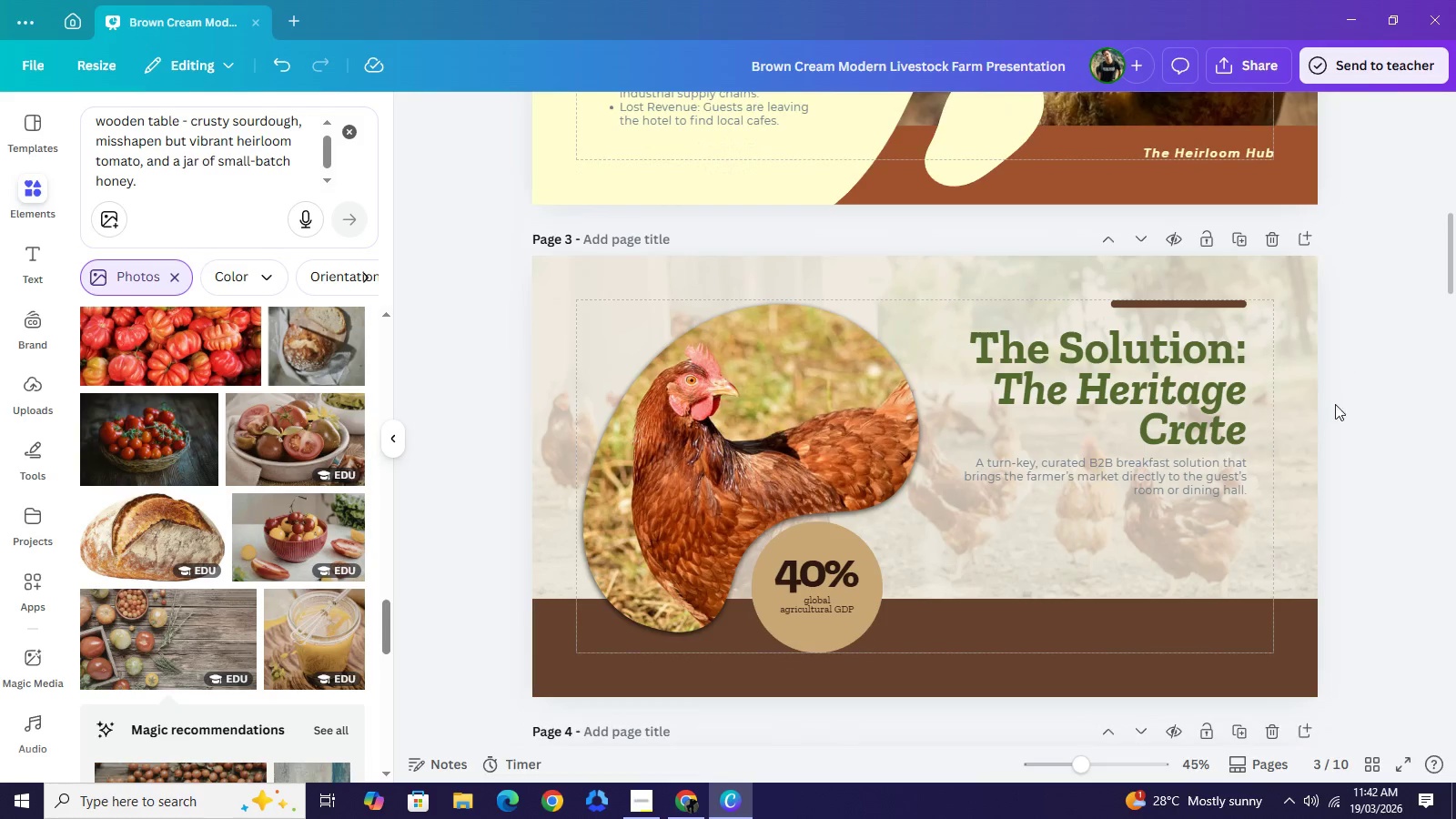 
scroll: coordinate [1406, 408], scroll_direction: up, amount: 2.0
 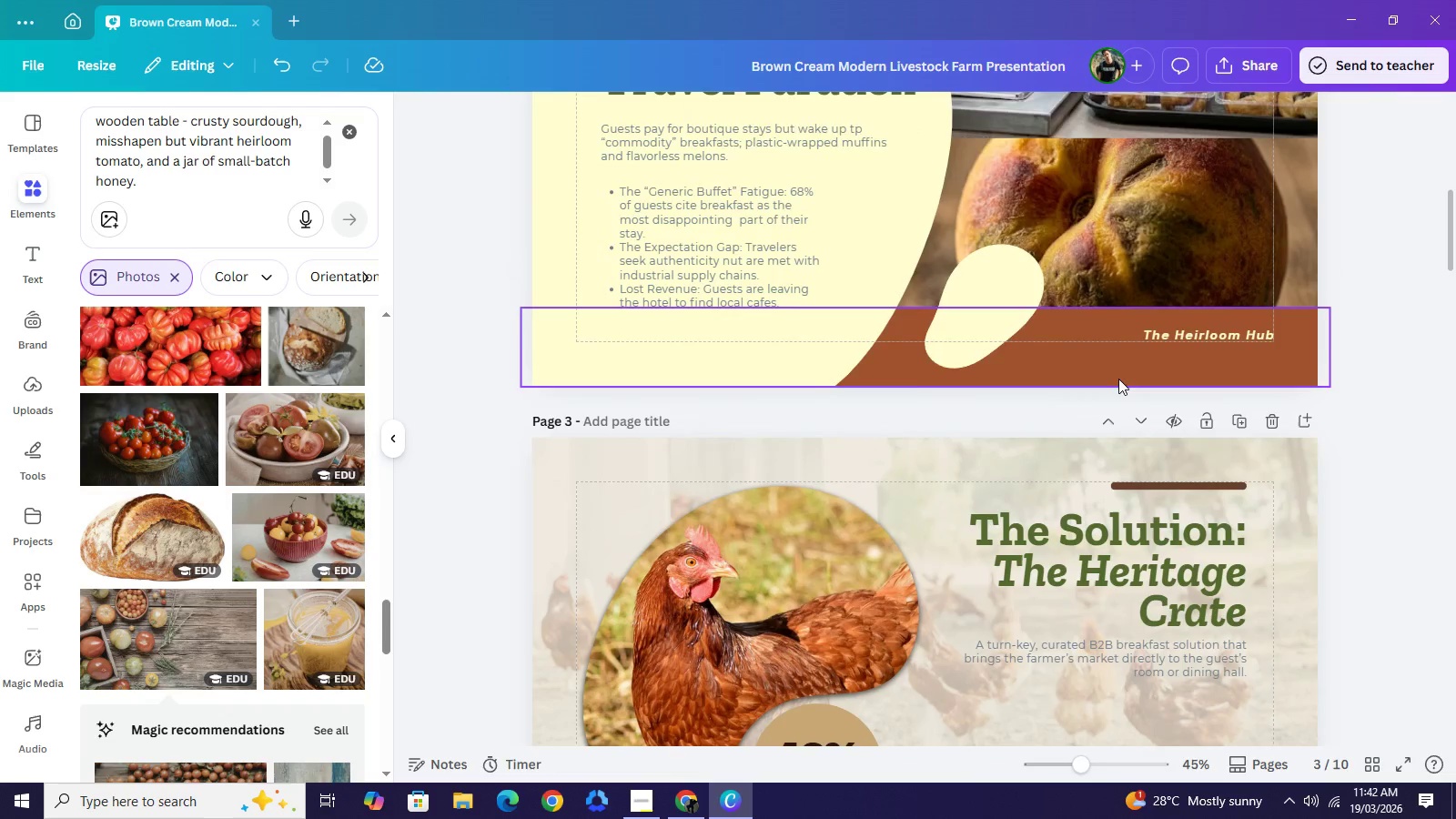 
left_click([1118, 379])
 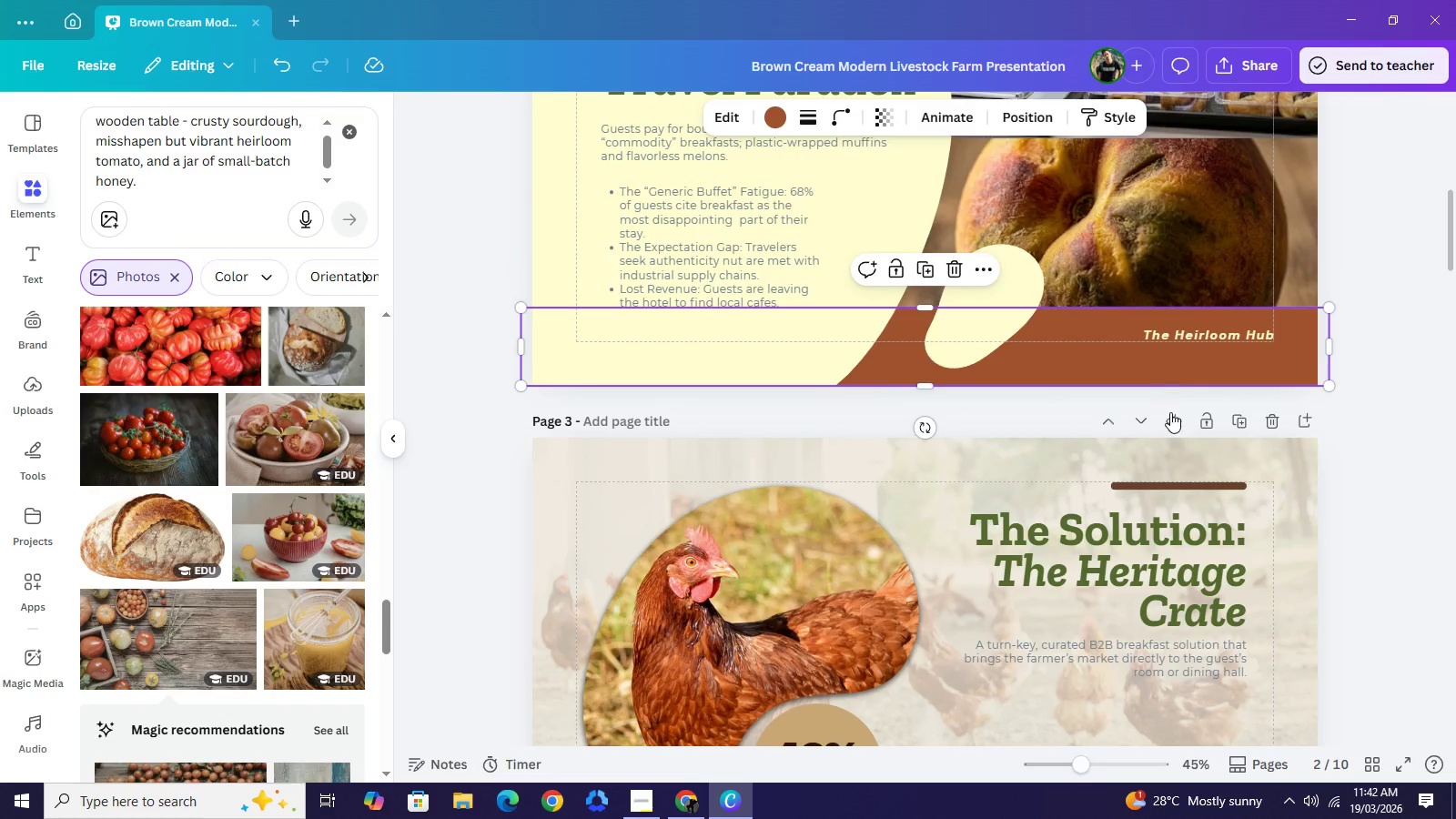 
scroll: coordinate [1124, 499], scroll_direction: down, amount: 3.0
 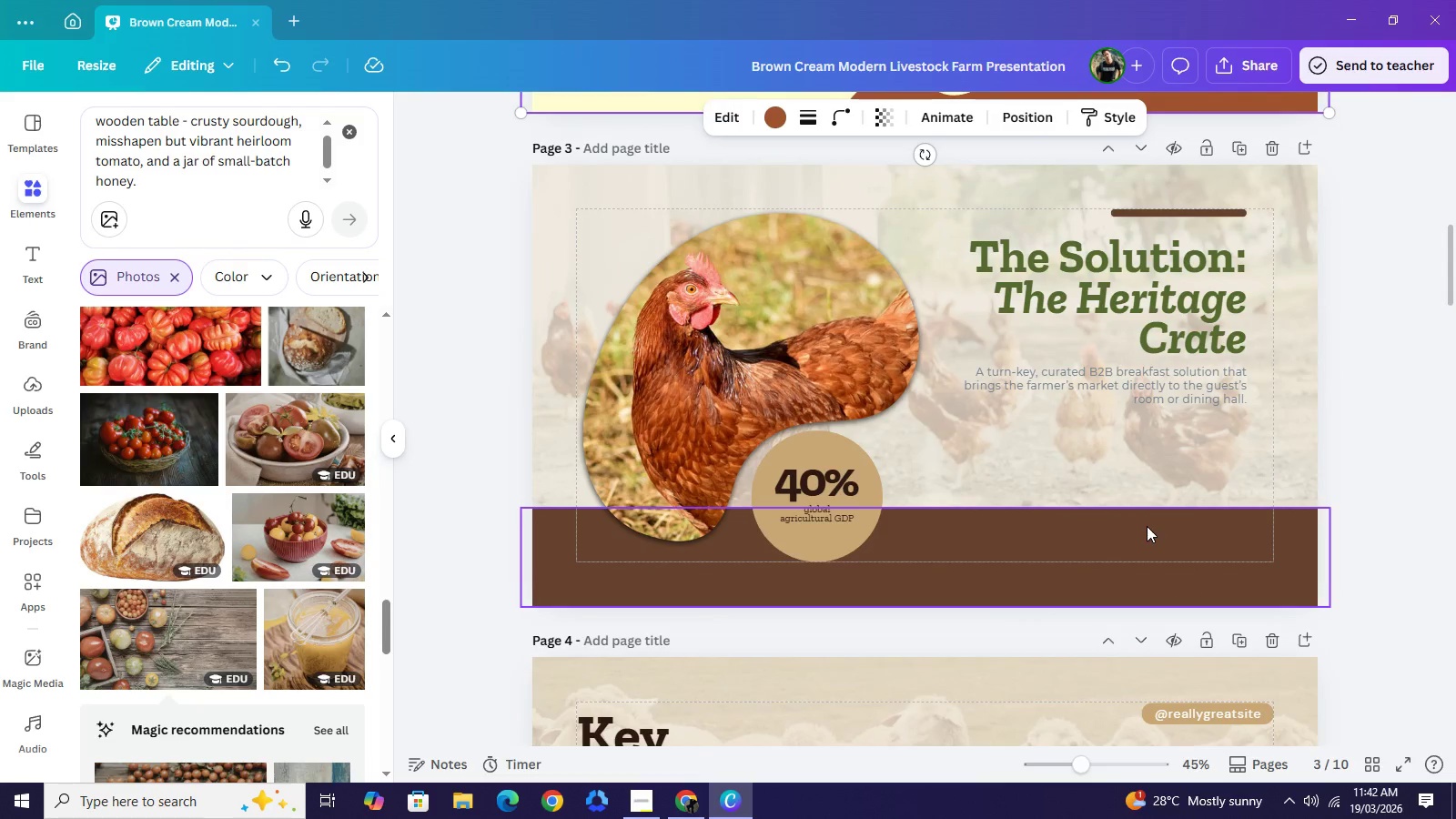 
left_click([1147, 526])
 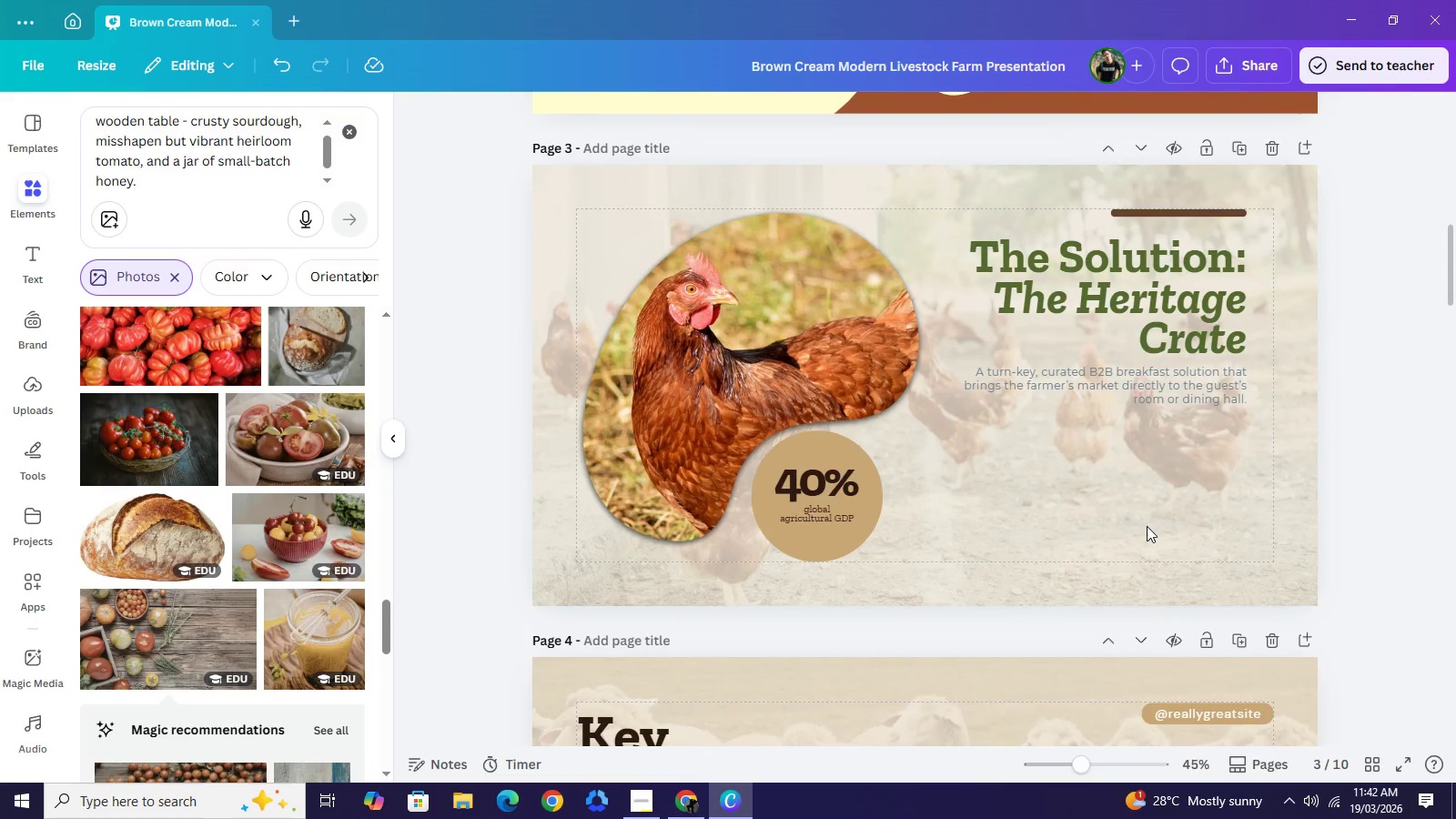 
key(Backspace)
 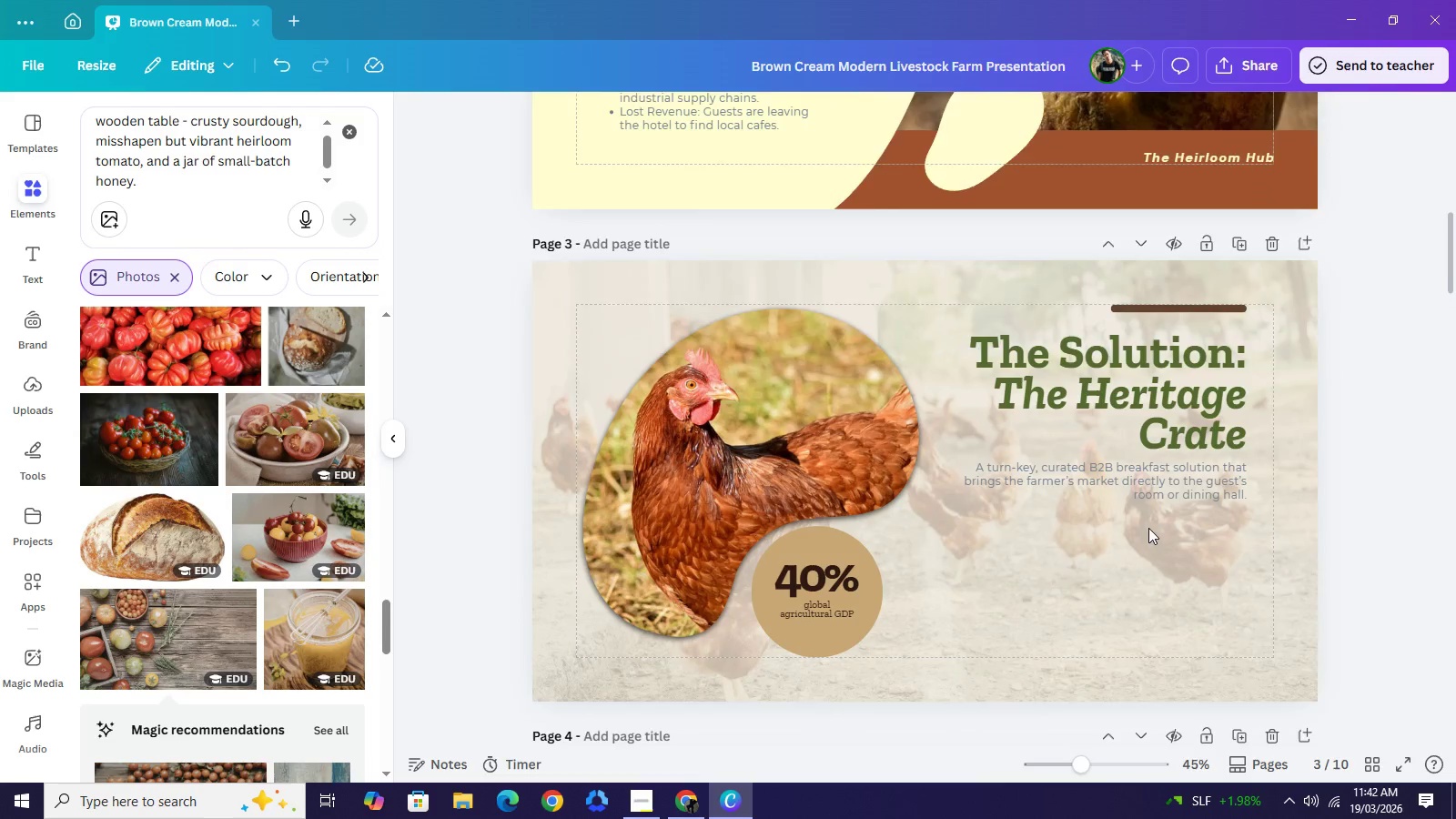 
scroll: coordinate [1148, 528], scroll_direction: up, amount: 3.0
 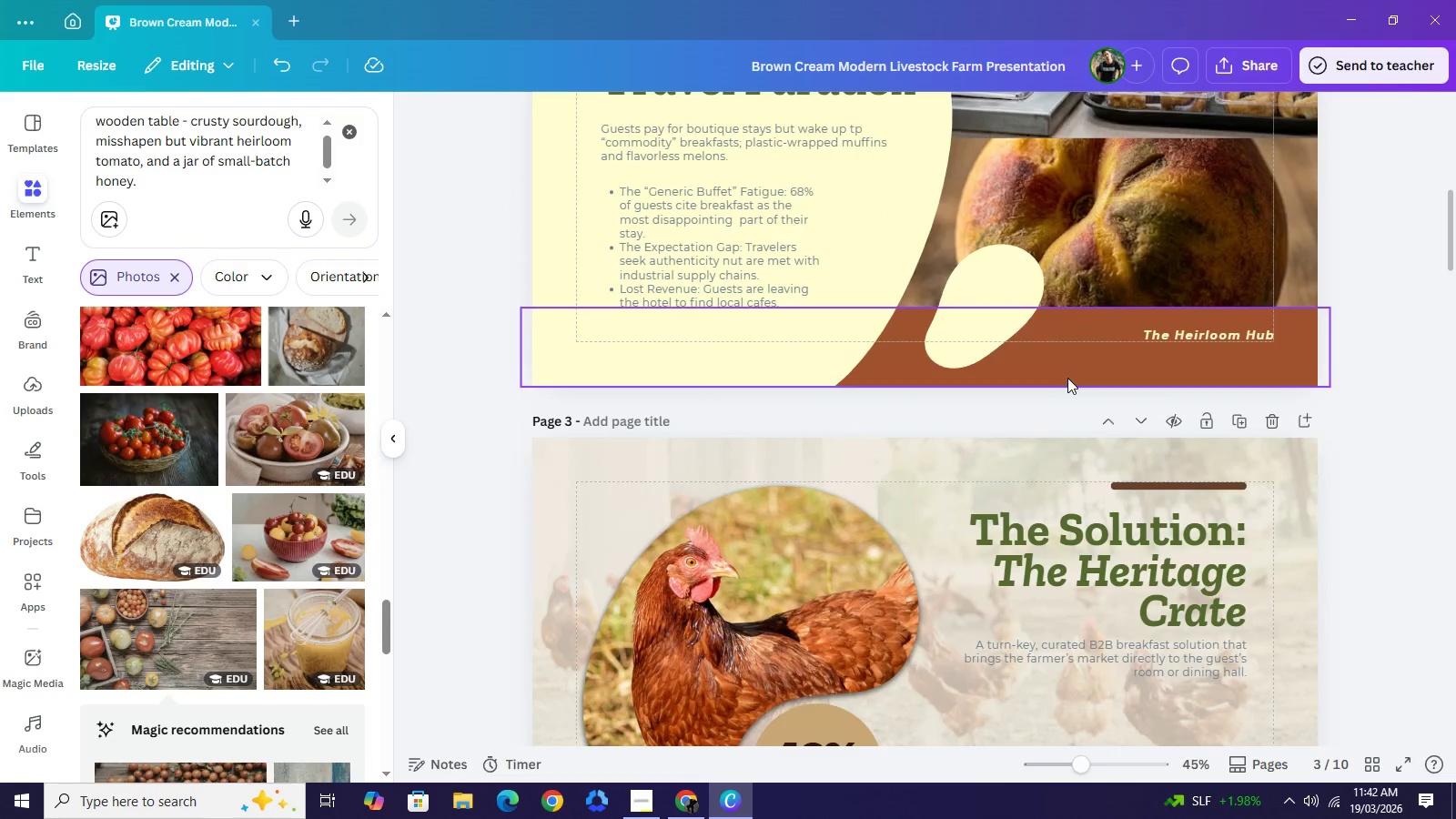 
left_click([1067, 378])
 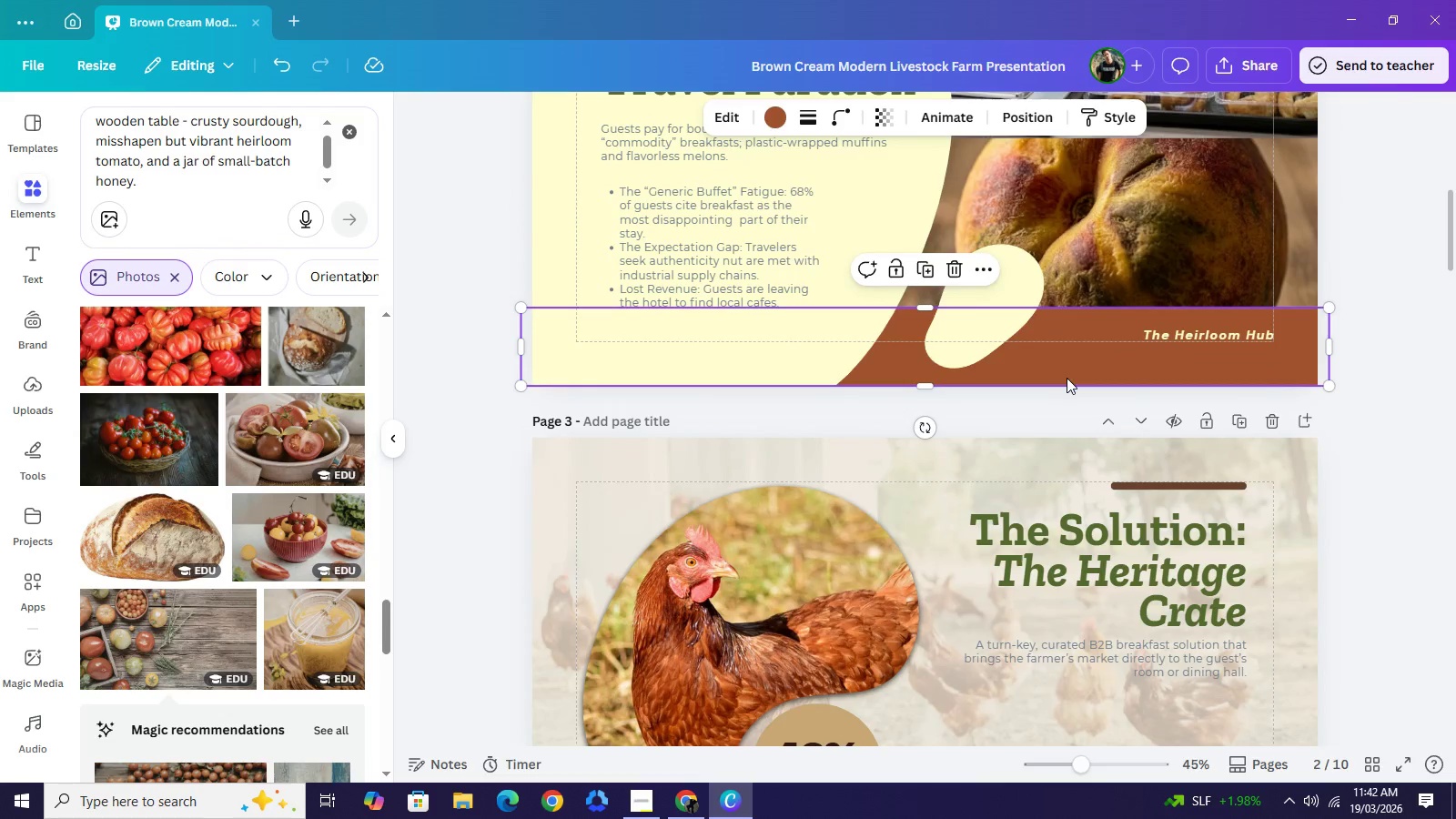 
key(Control+C)
 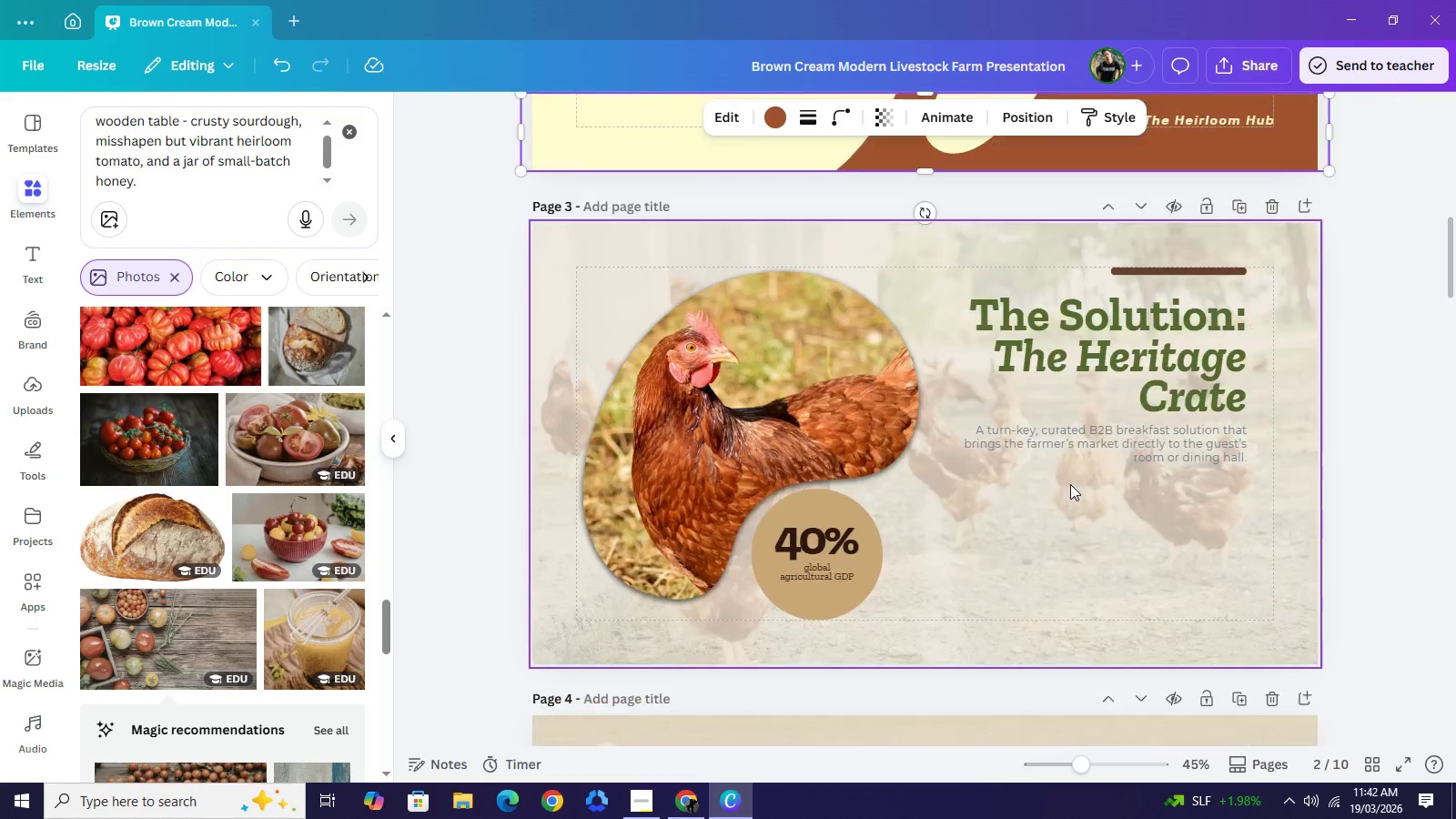 
scroll: coordinate [1070, 484], scroll_direction: down, amount: 4.0
 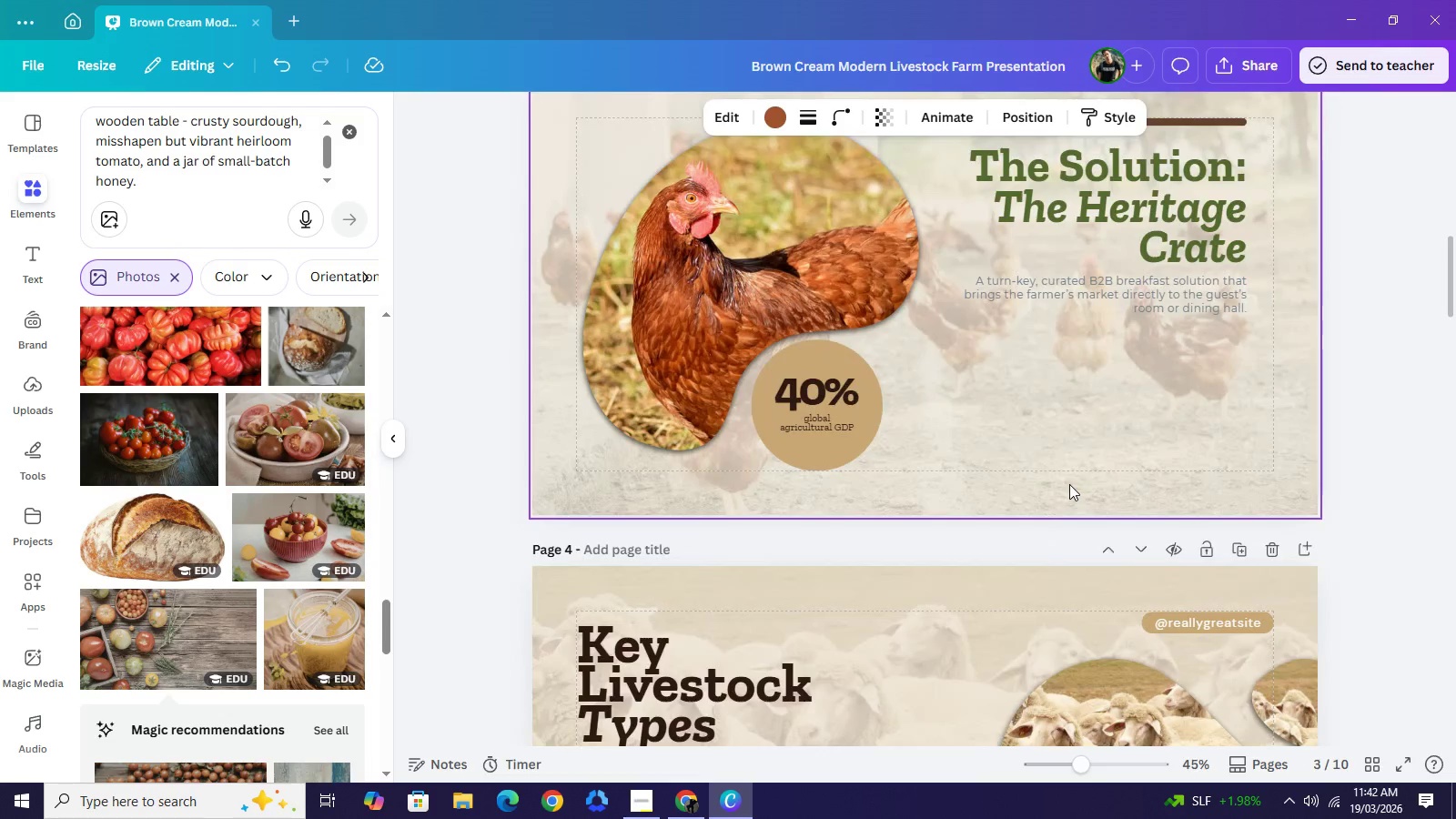 
key(Control+V)
 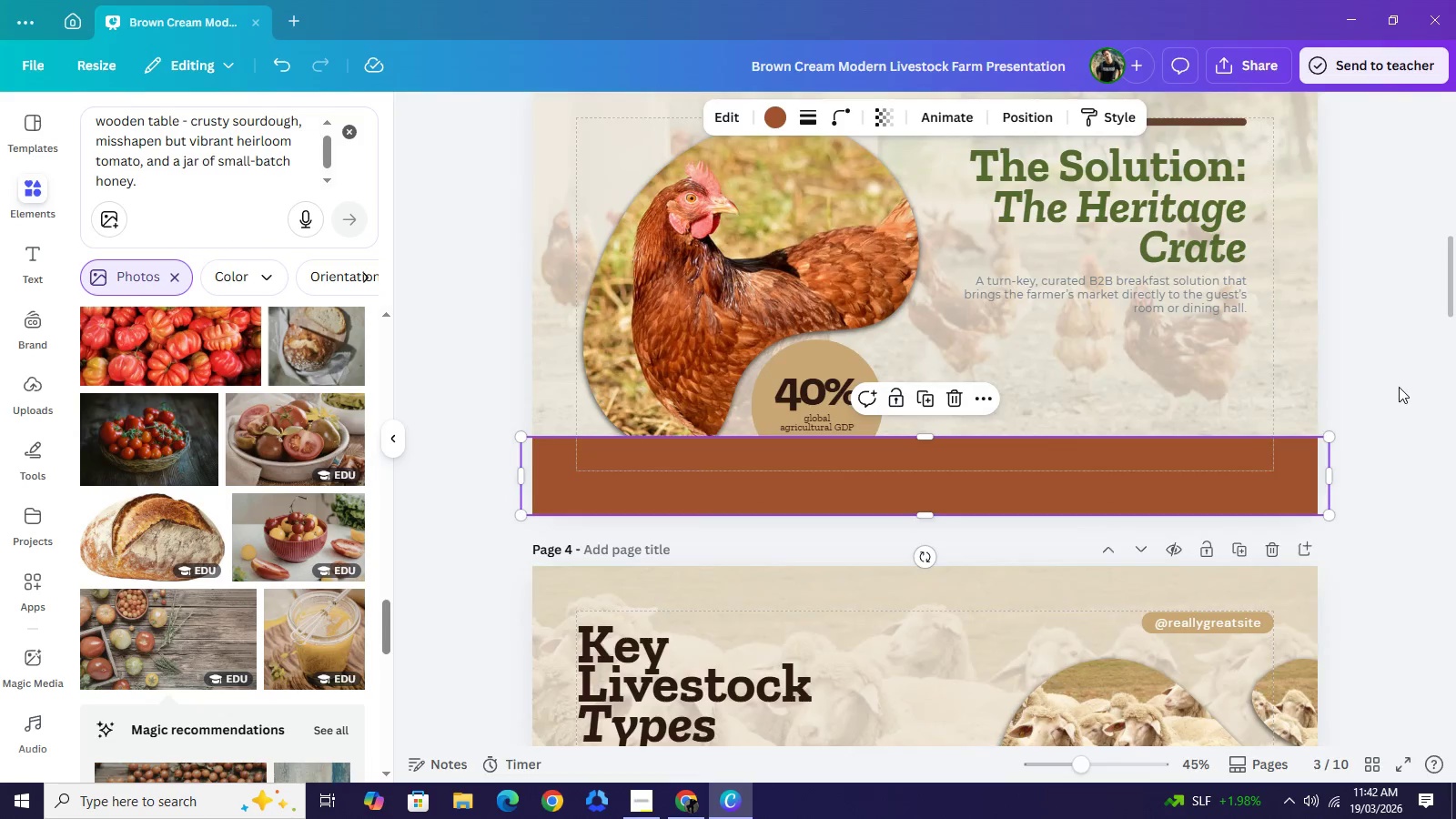 
left_click([1399, 387])
 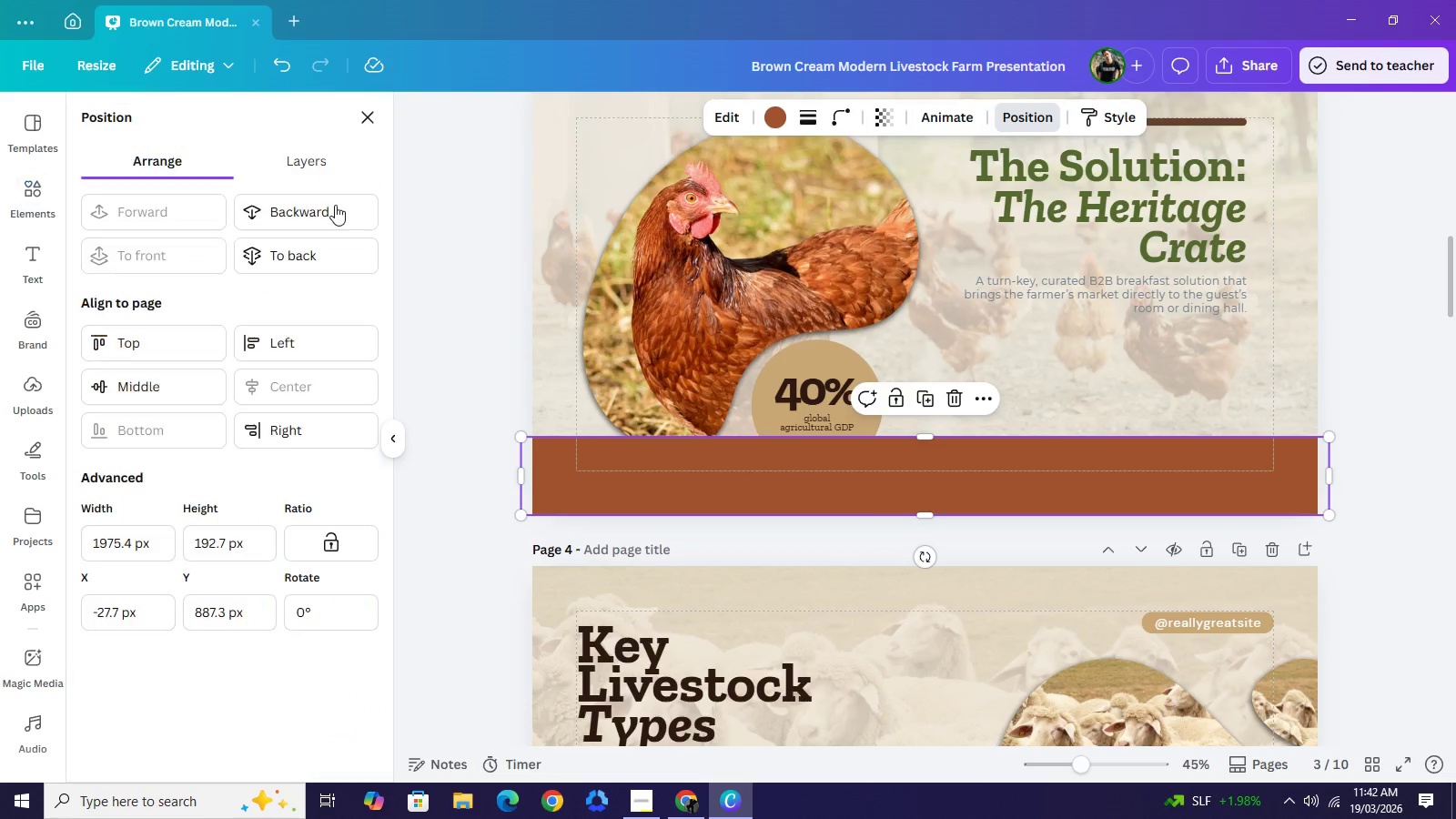 
wait(5.28)
 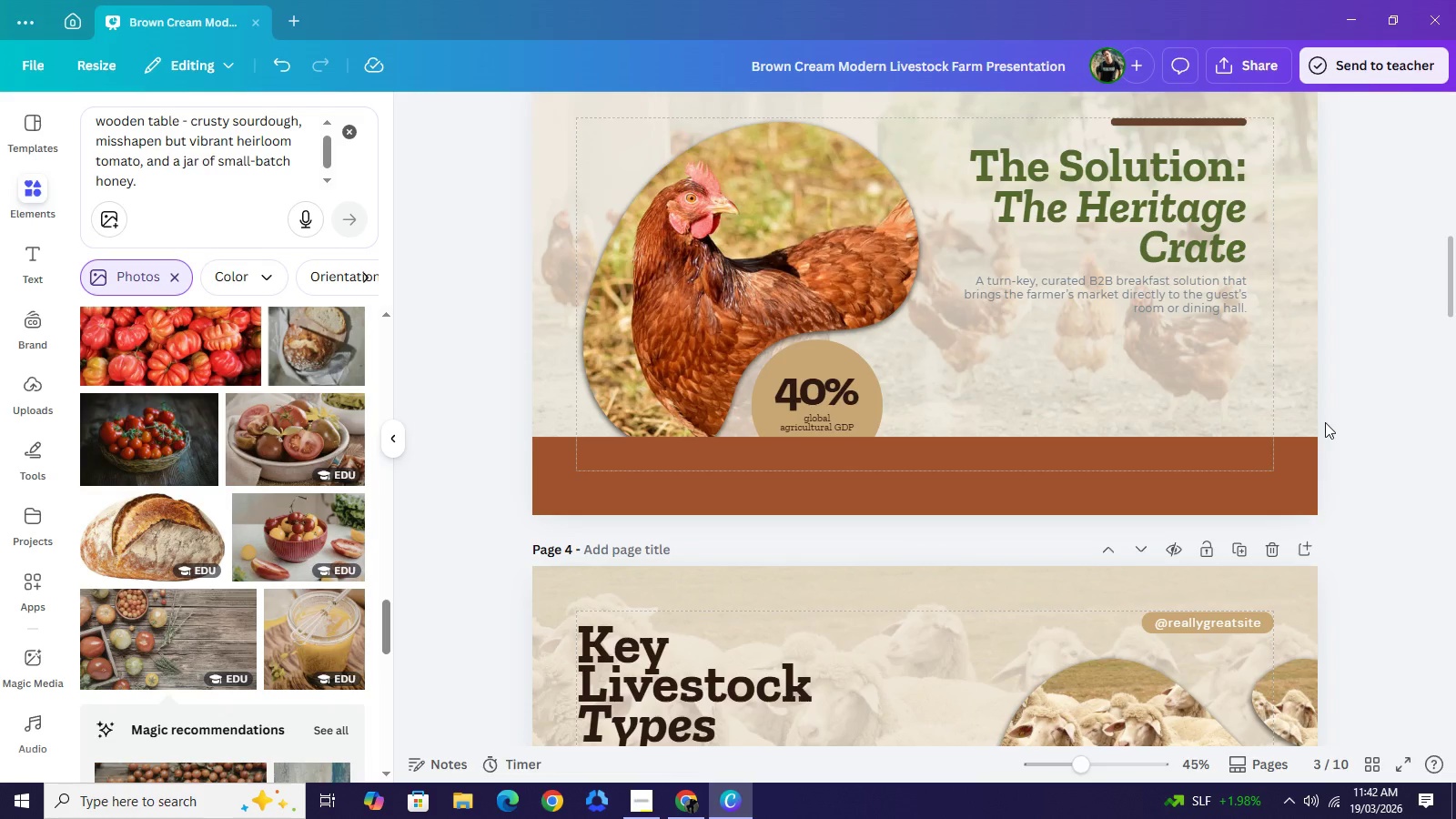 
double_click([328, 214])
 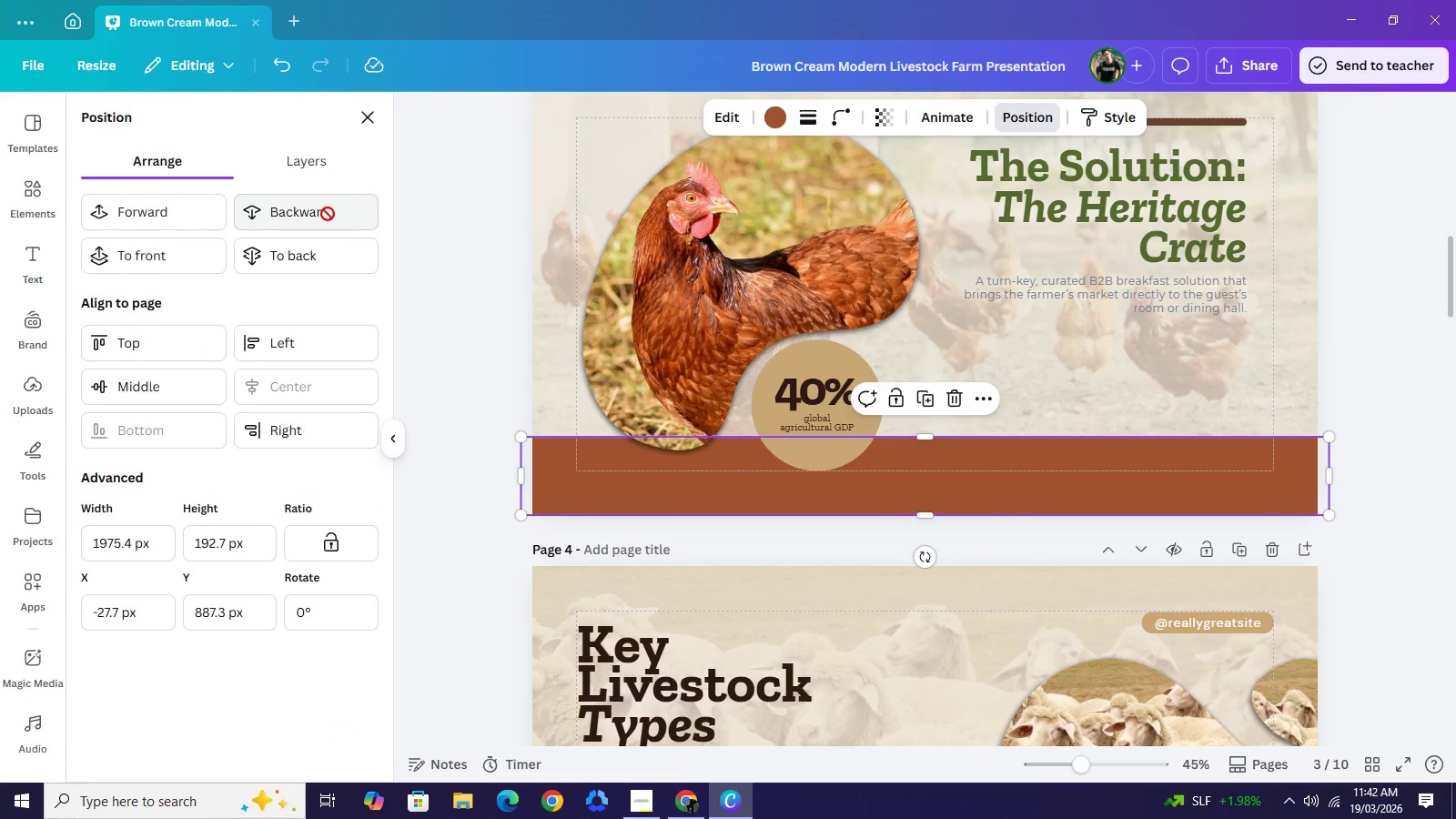 
triple_click([328, 214])
 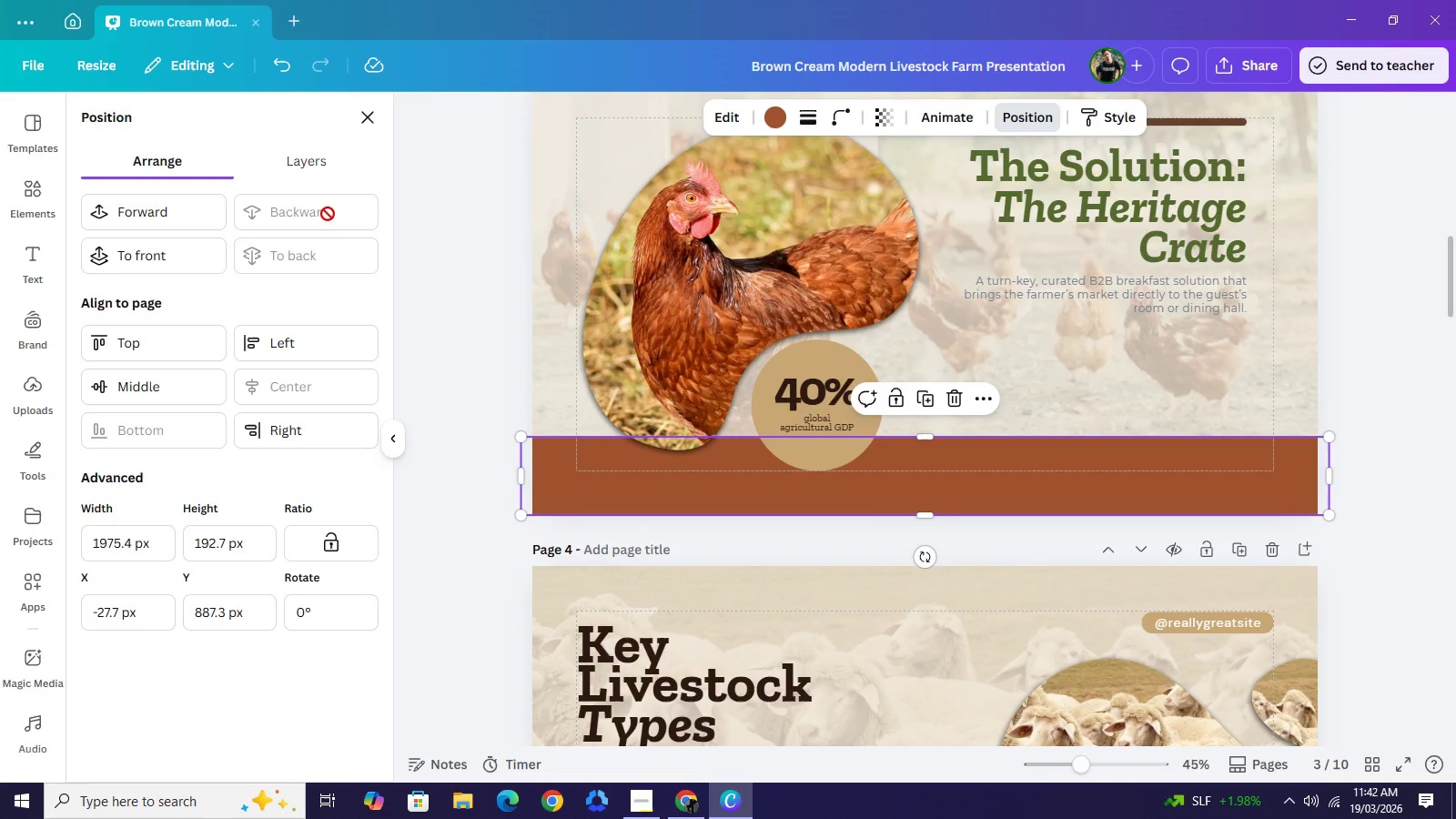 
triple_click([328, 214])
 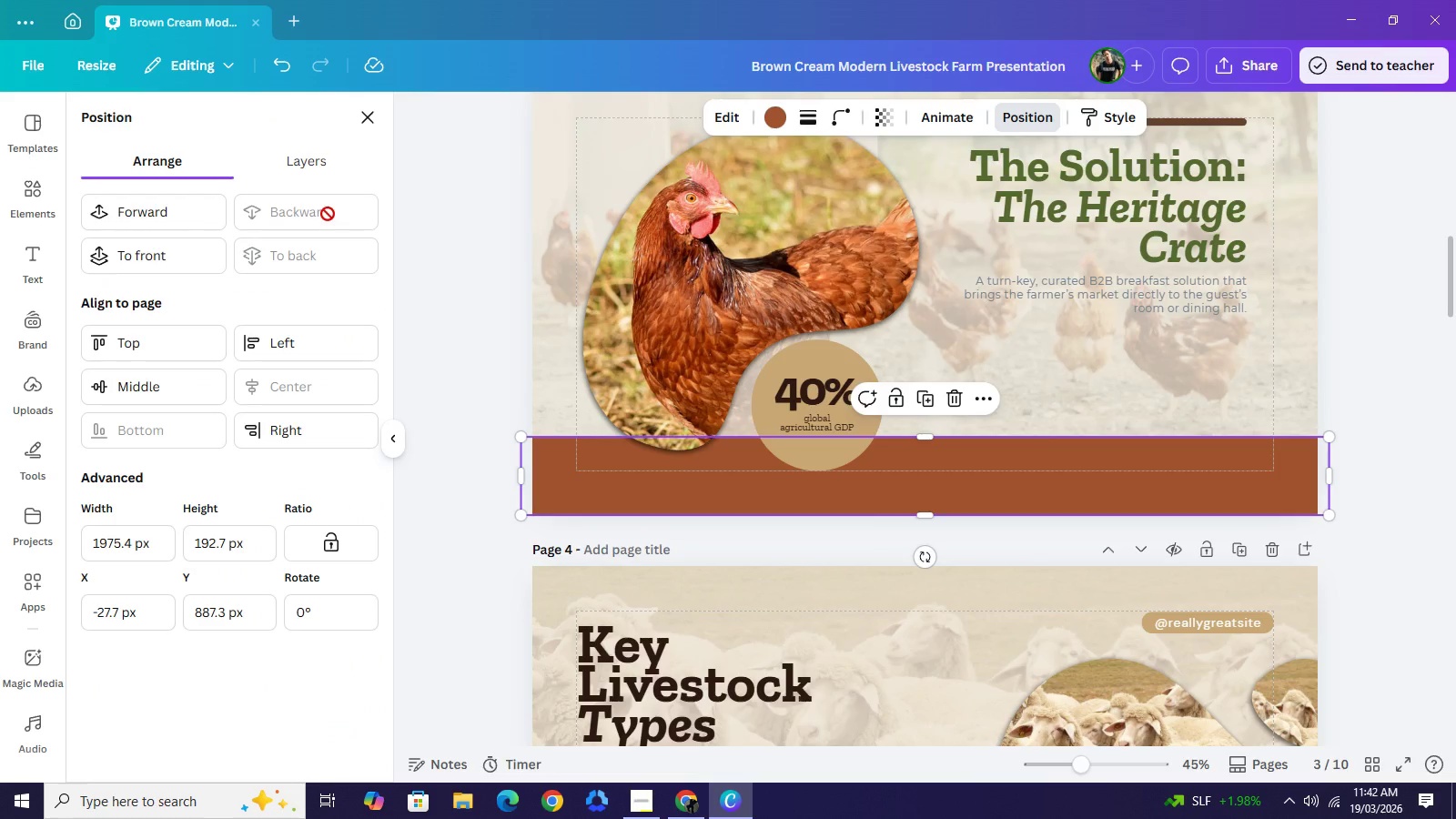 
triple_click([328, 214])
 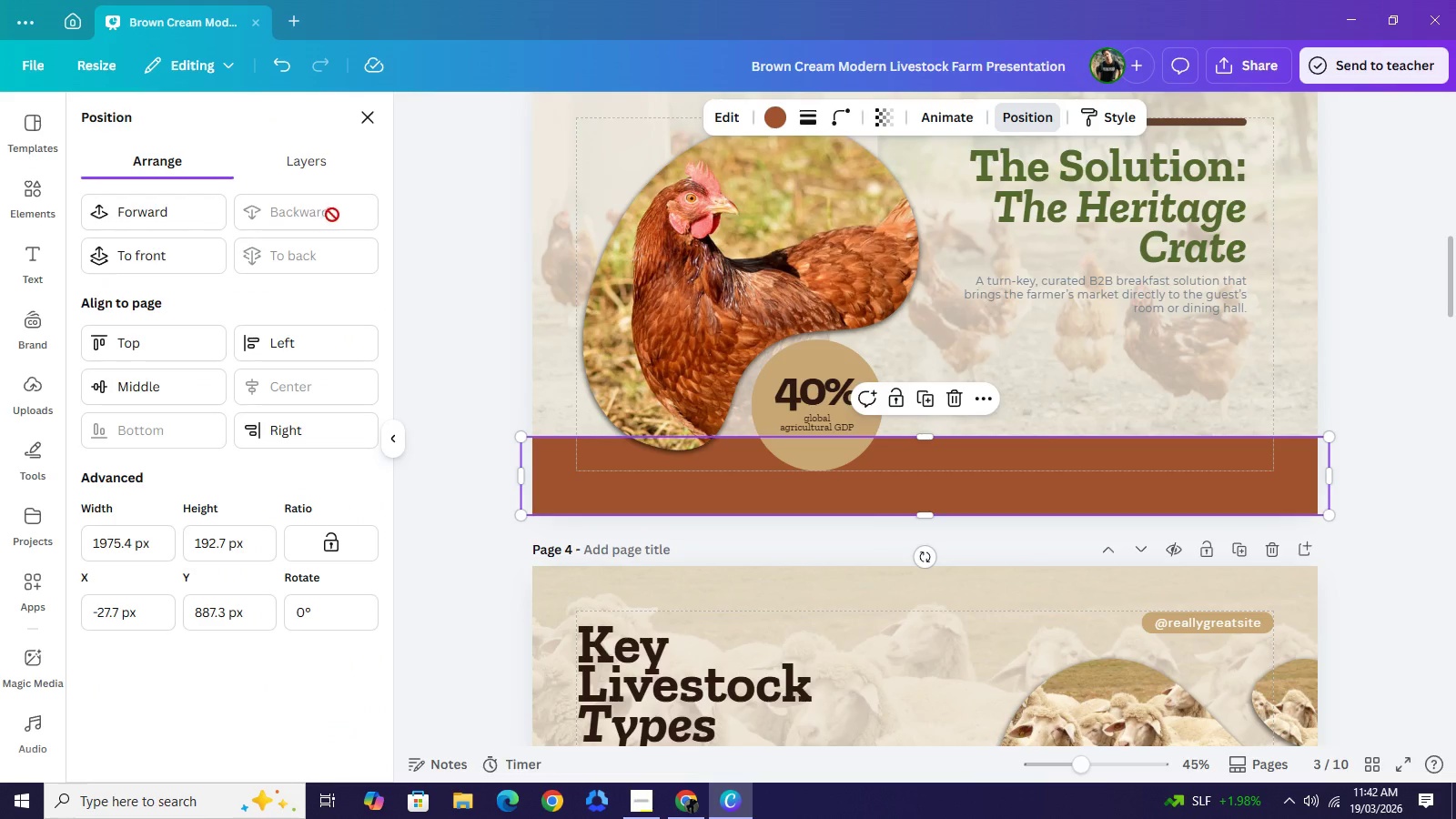 
triple_click([328, 214])
 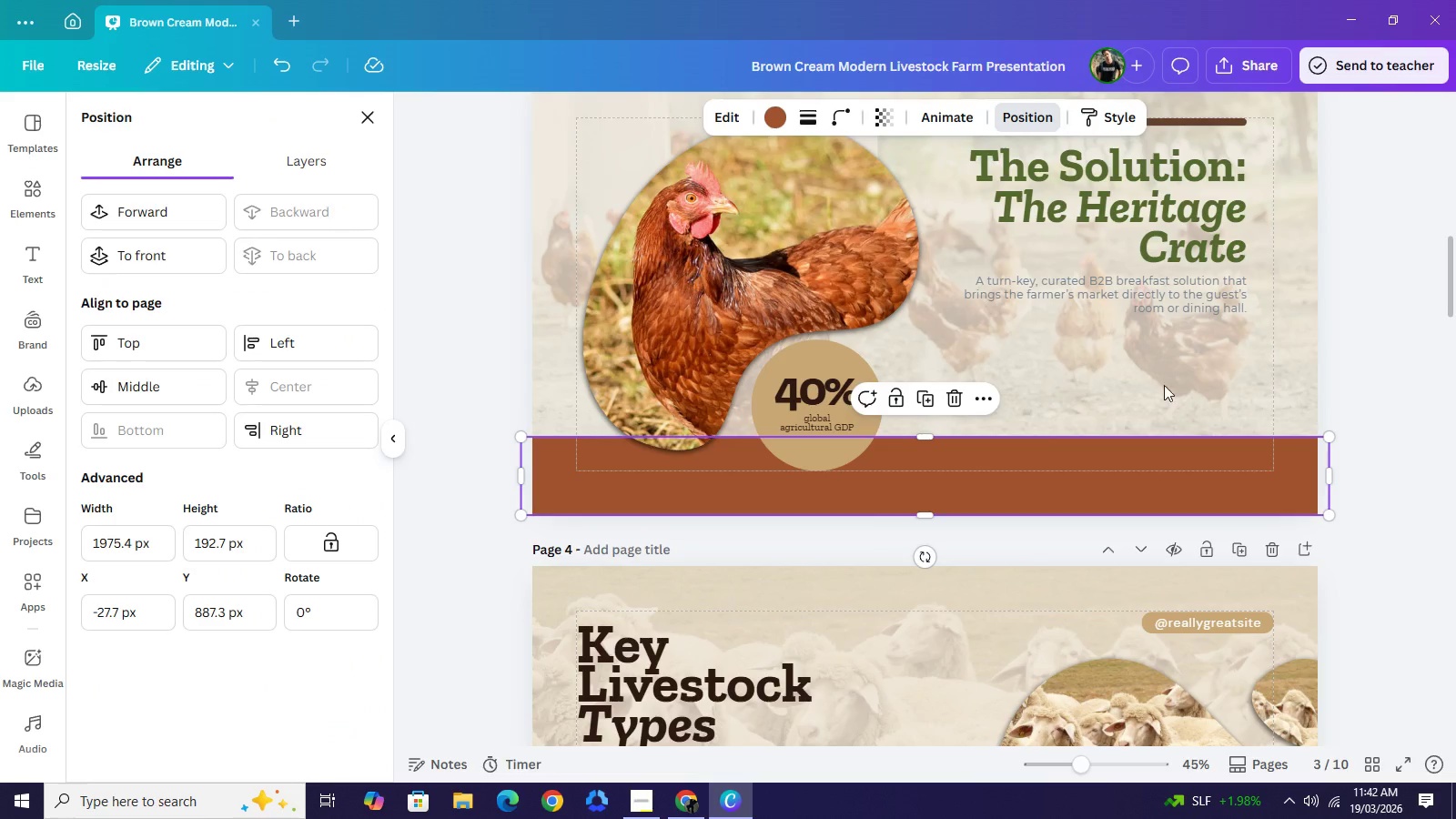 
triple_click([328, 214])
 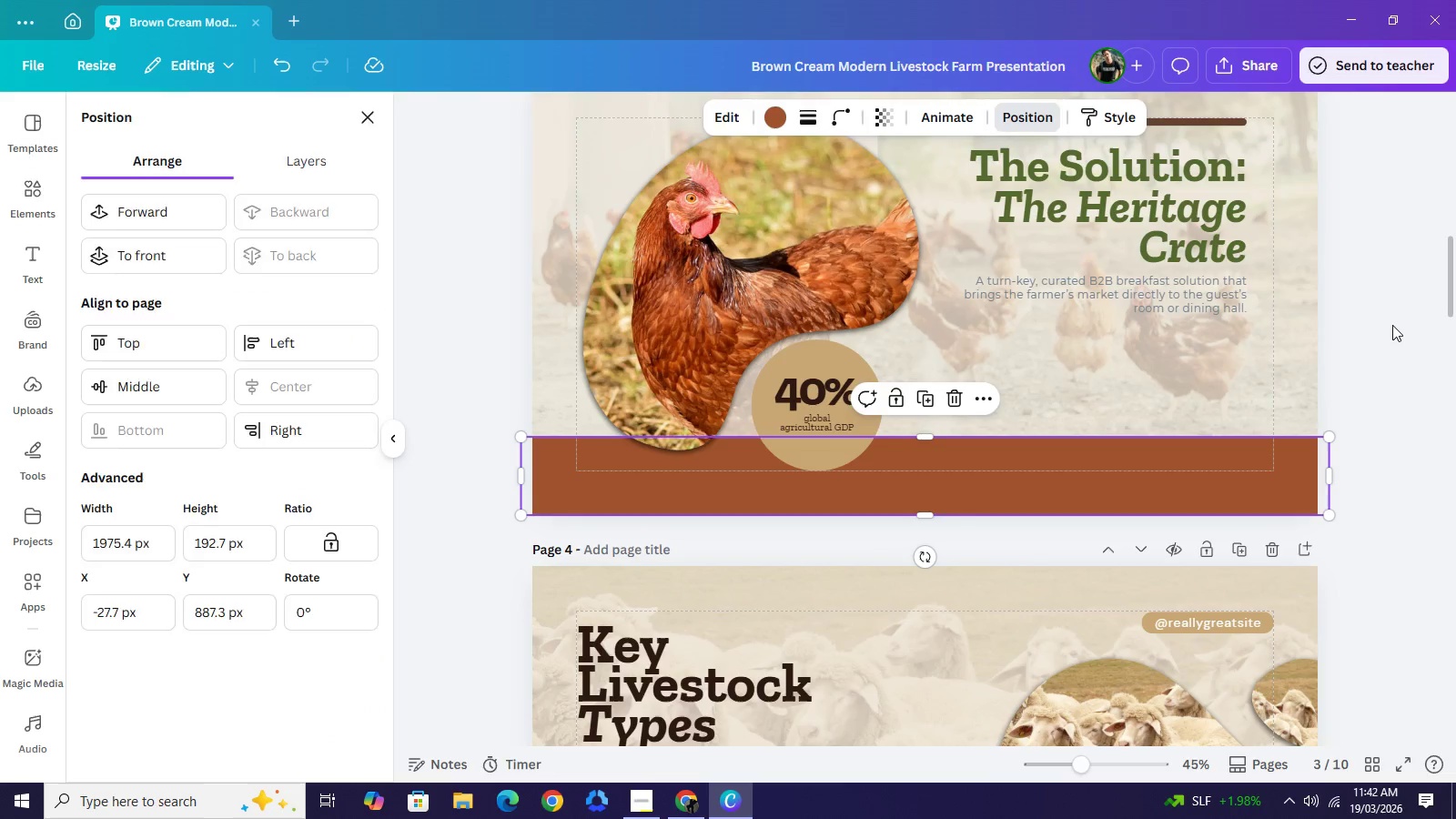 
double_click([1392, 325])
 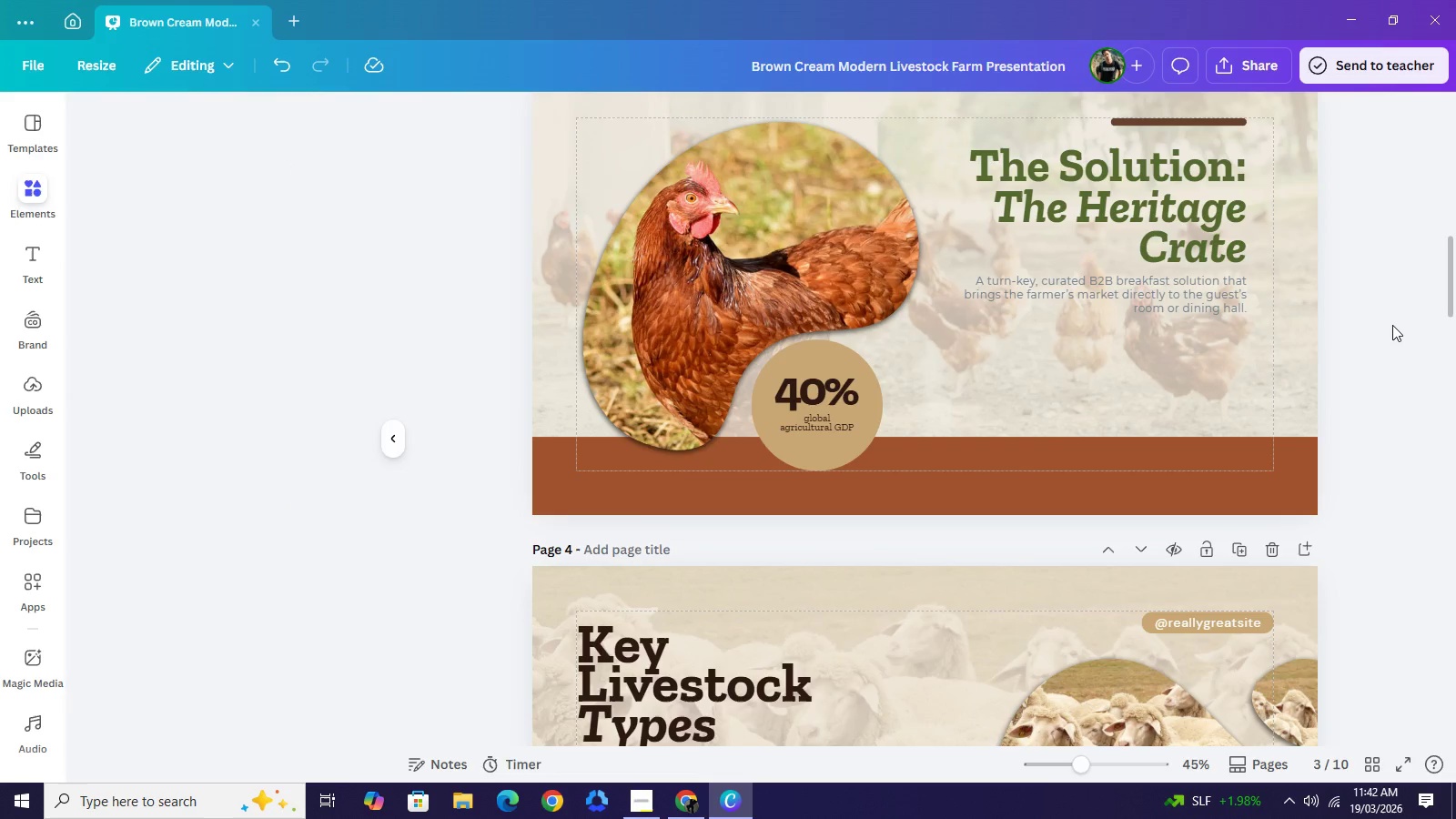 
scroll: coordinate [1087, 308], scroll_direction: up, amount: 3.0
 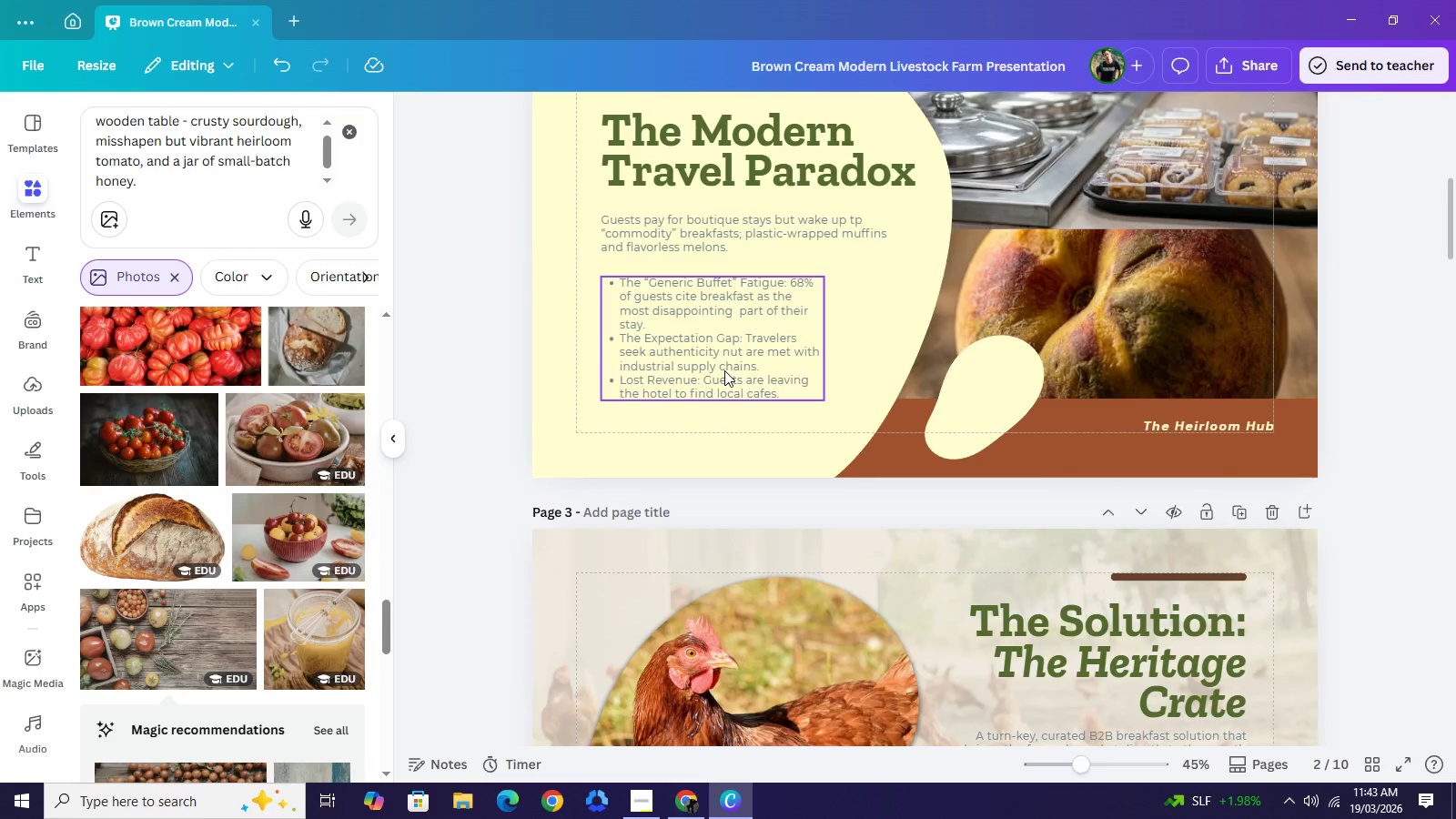 
left_click([724, 370])
 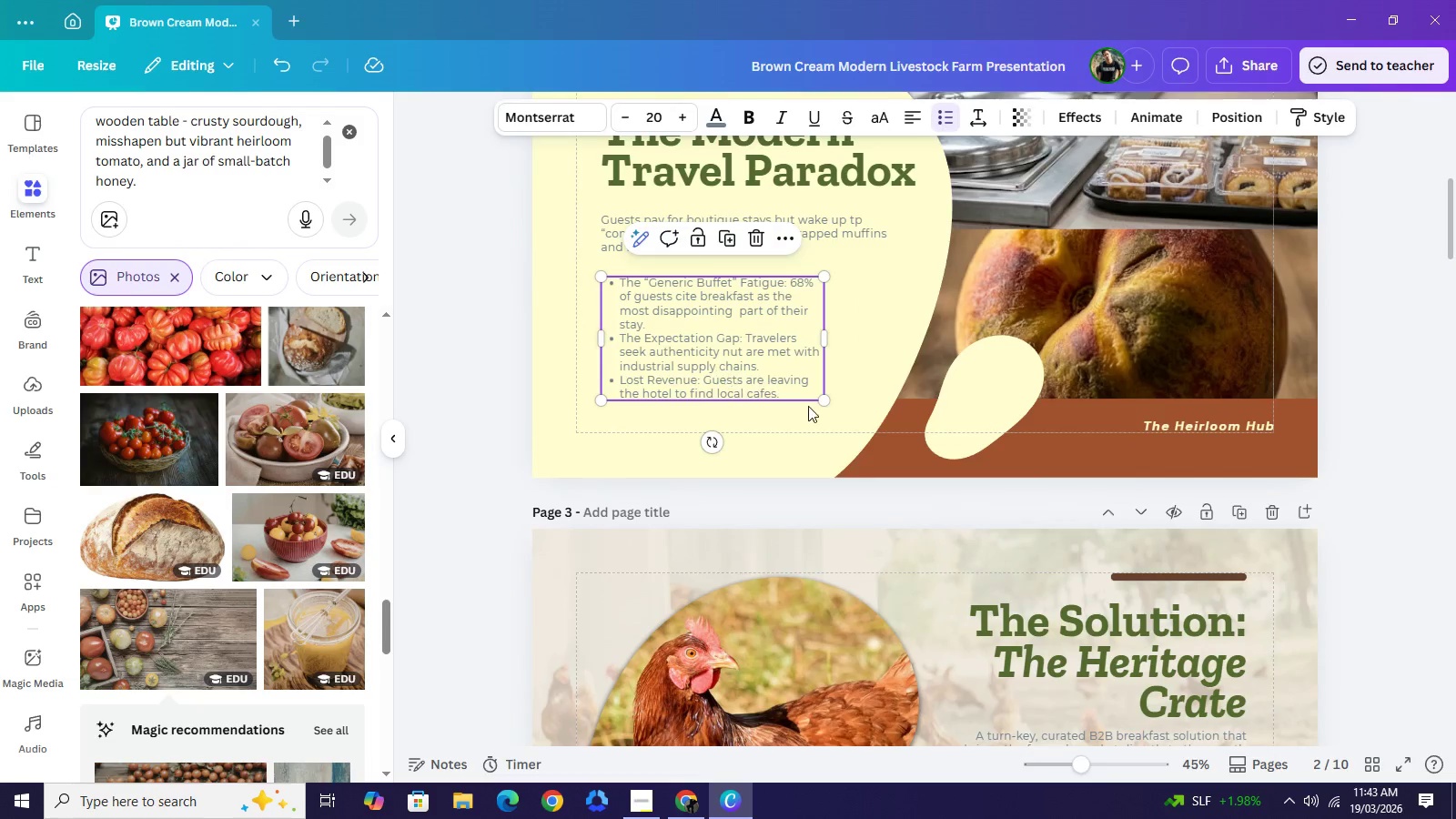 
key(Control+C)
 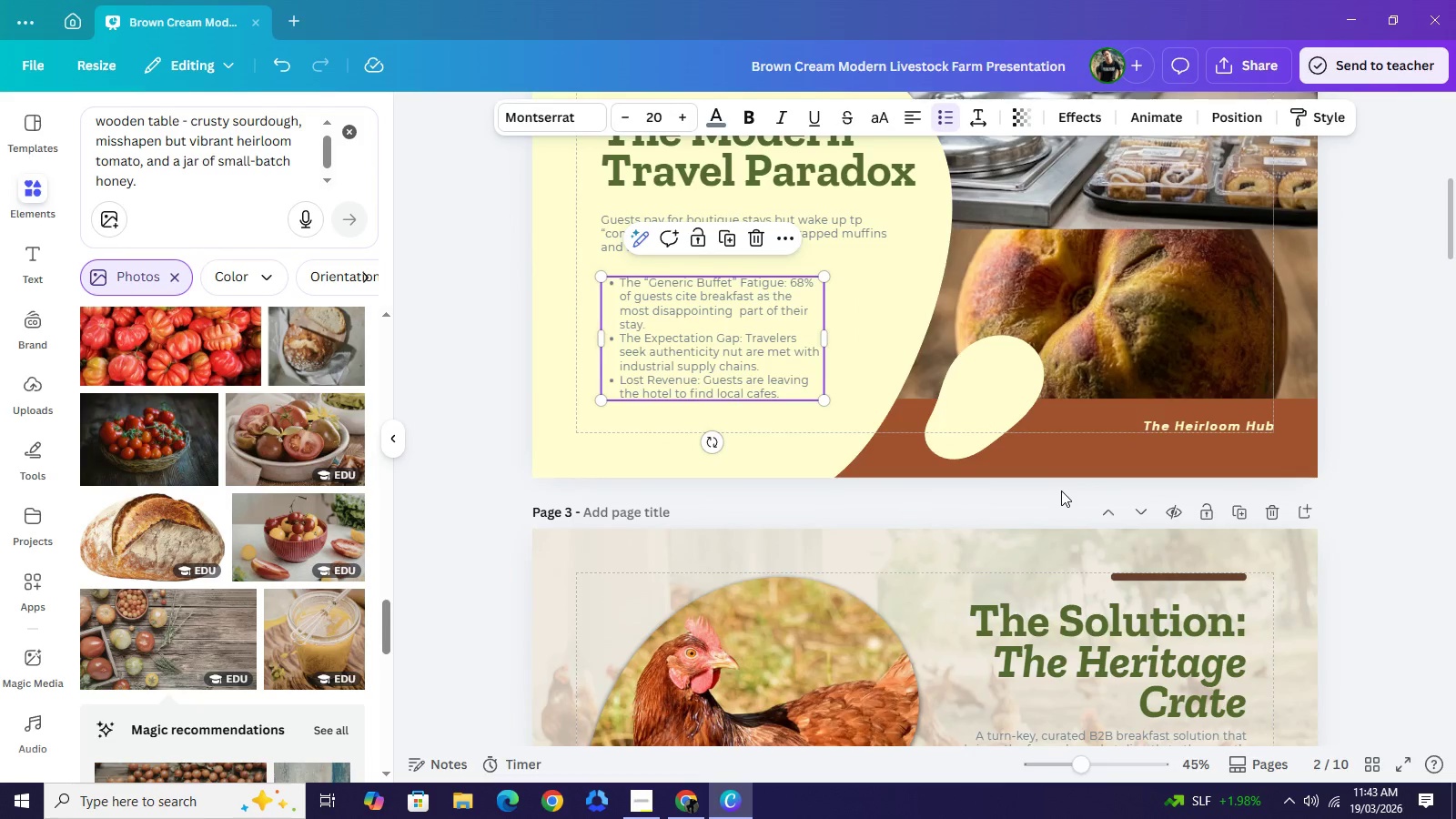 
scroll: coordinate [1061, 490], scroll_direction: down, amount: 4.0
 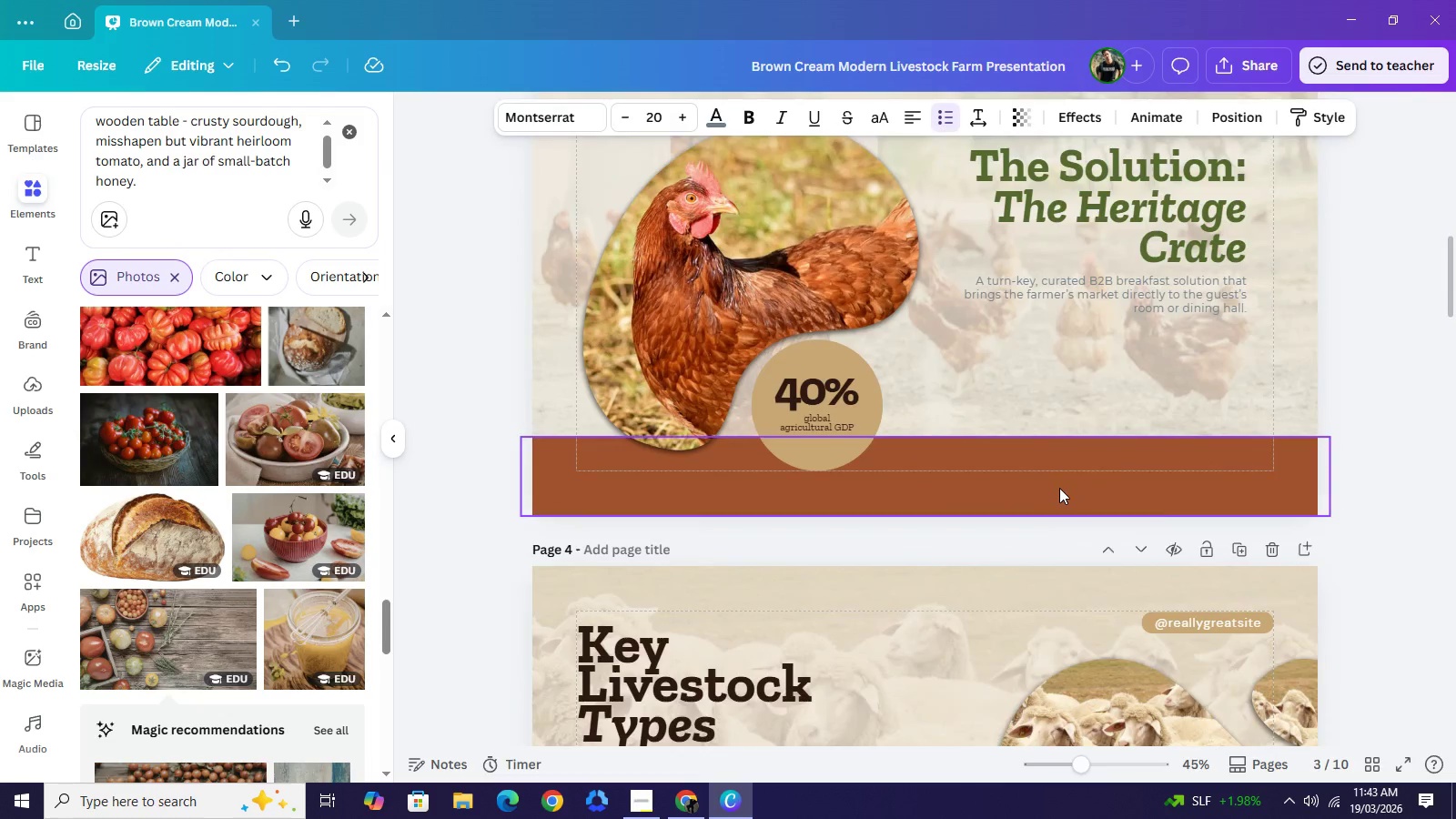 
key(Control+ControlLeft)
 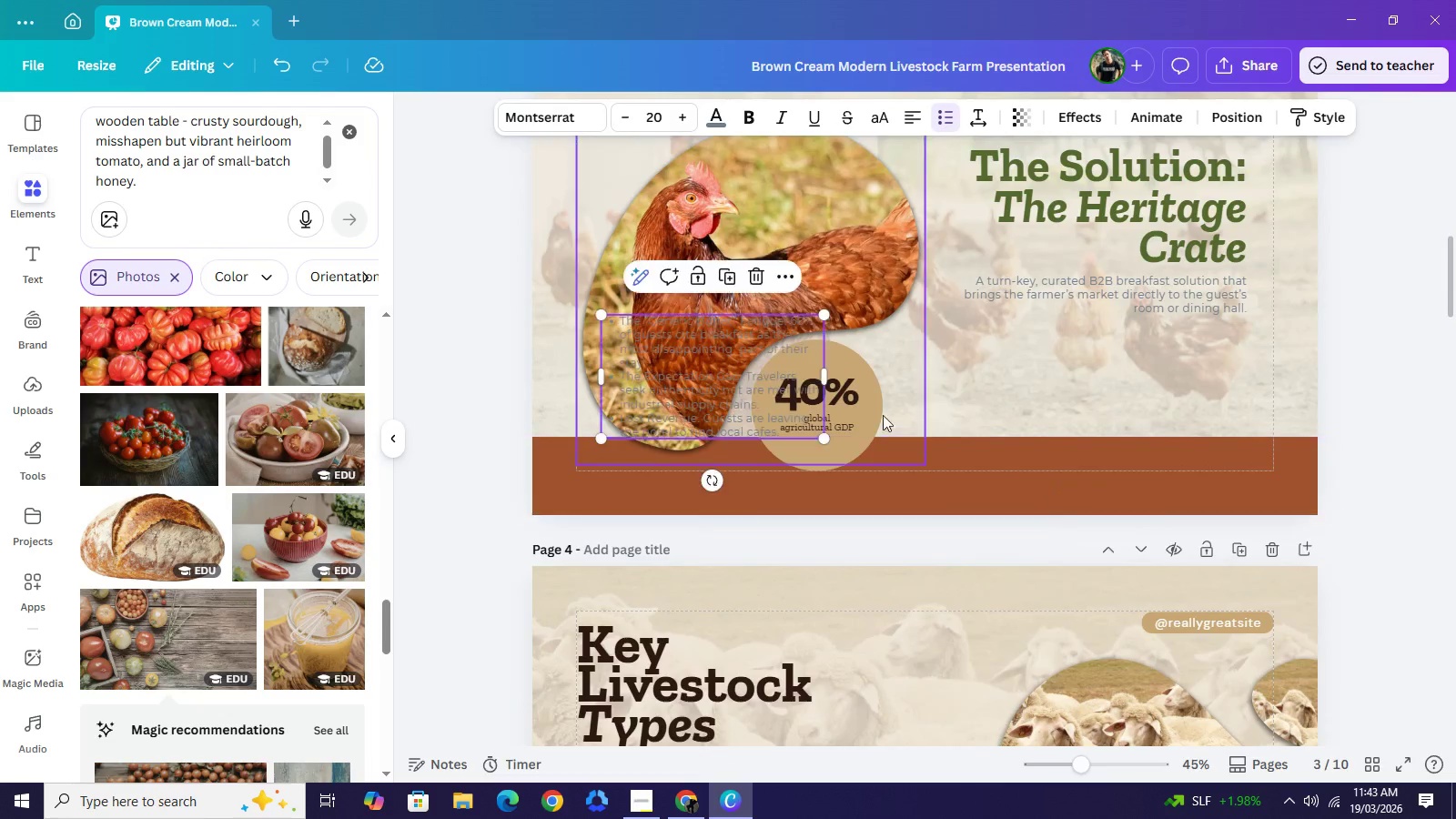 
key(Control+V)
 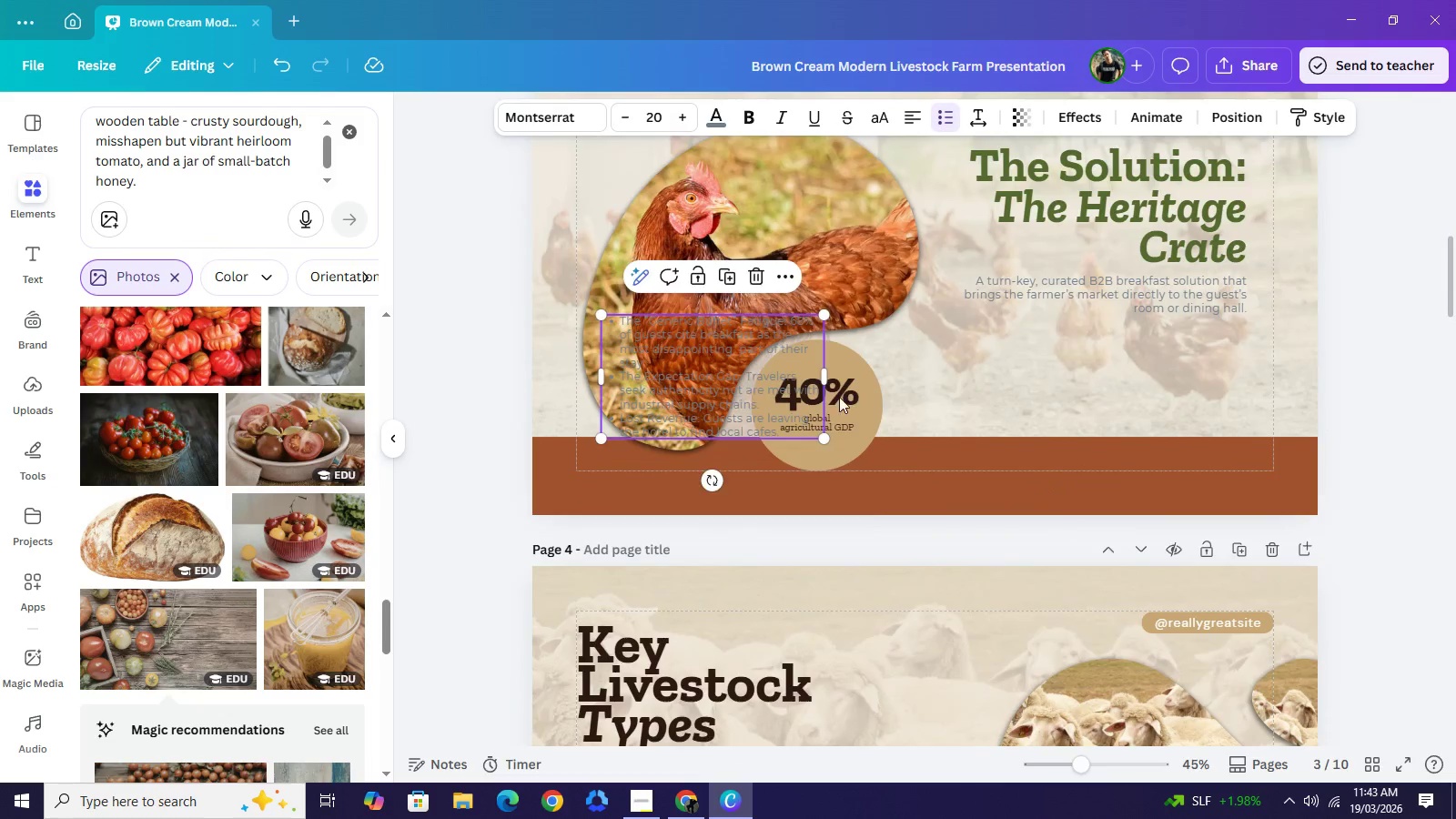 
left_click_drag(start_coordinate=[742, 388], to_coordinate=[1163, 397])
 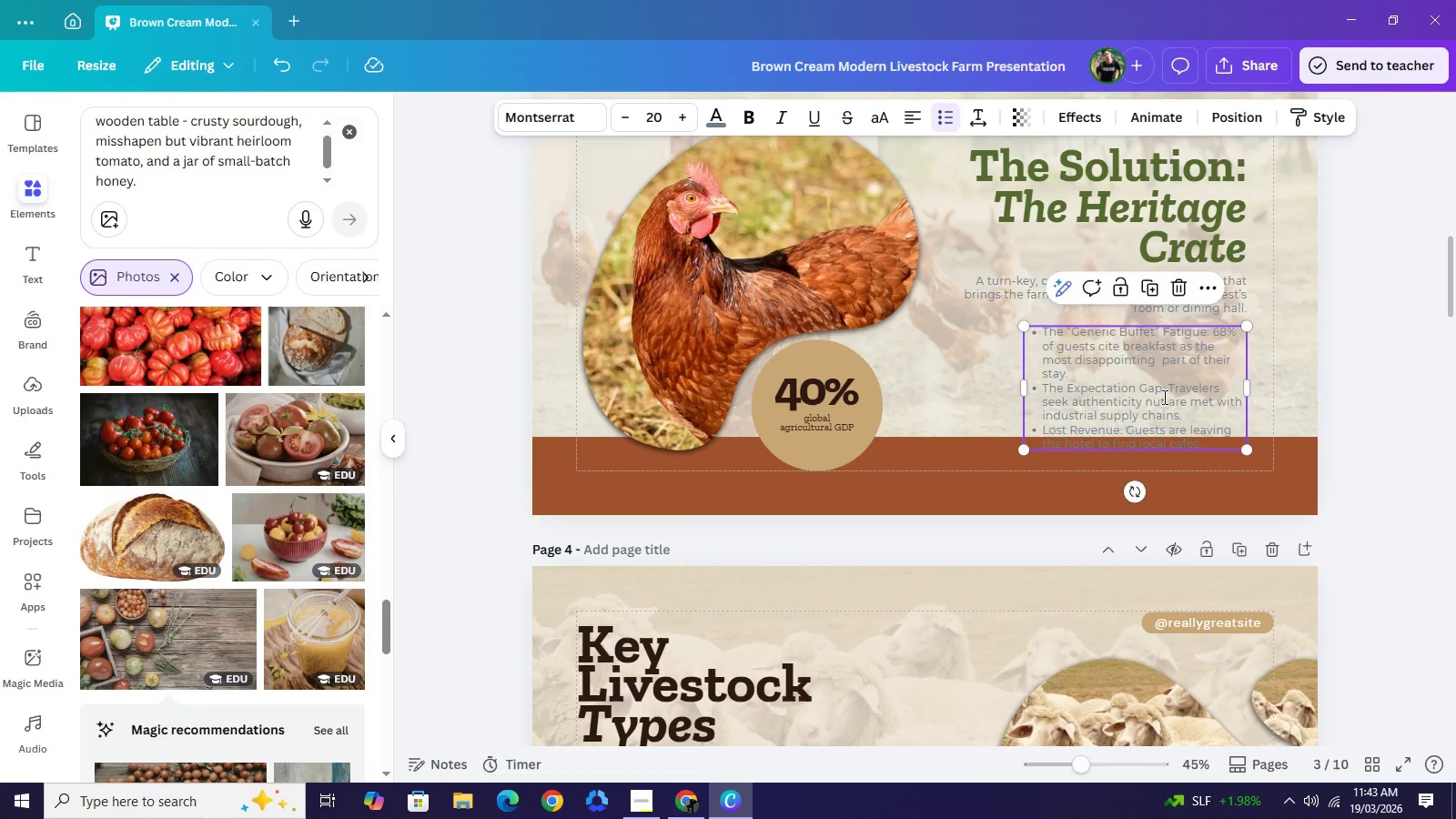 
double_click([1163, 397])
 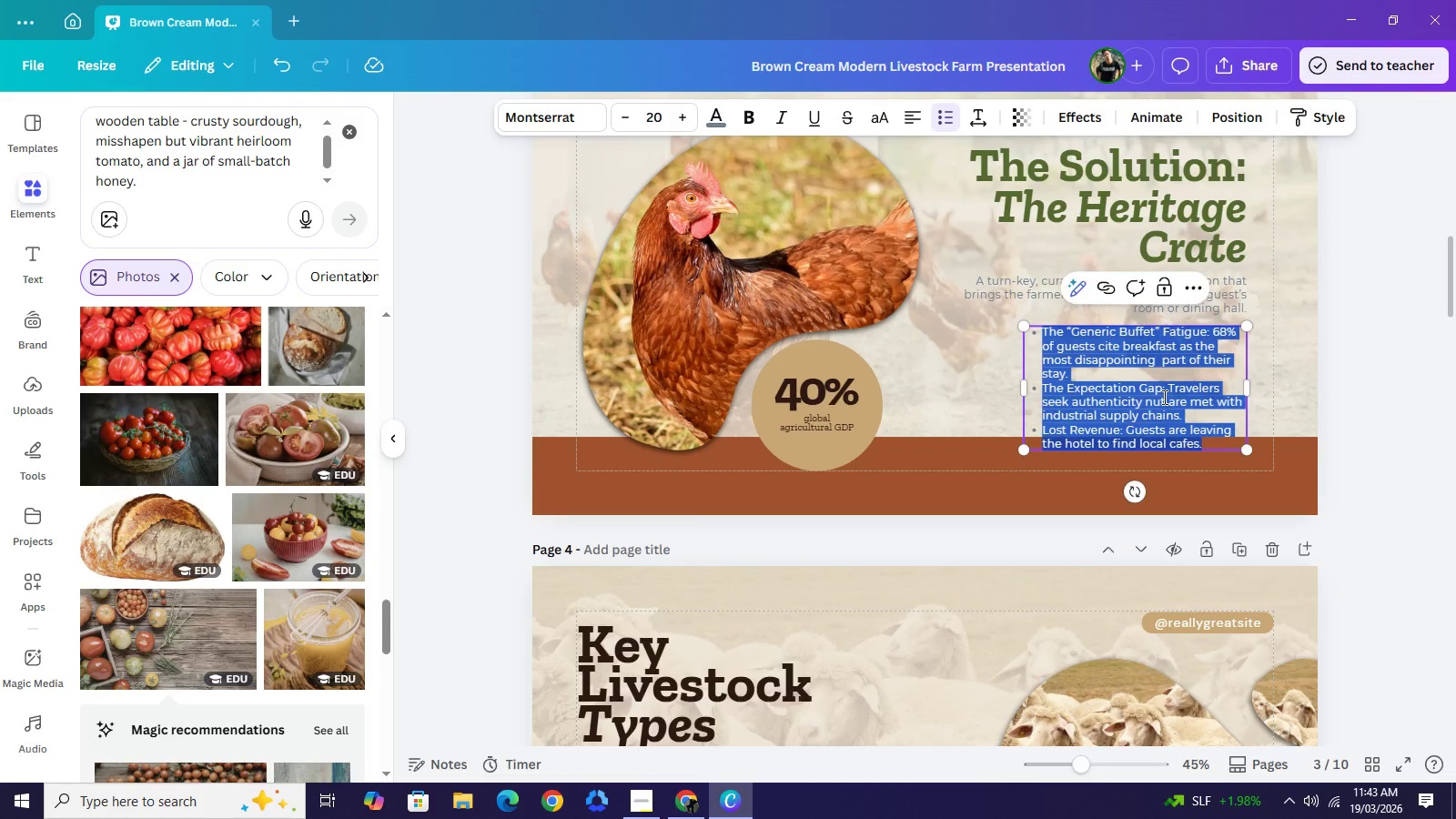 
type(Curate Se=)
key(Backspace)
key(Backspace)
key(Backspace)
key(Backspace)
type(d Sl)
key(Backspace)
type(election: Rare produce and small-batch)
 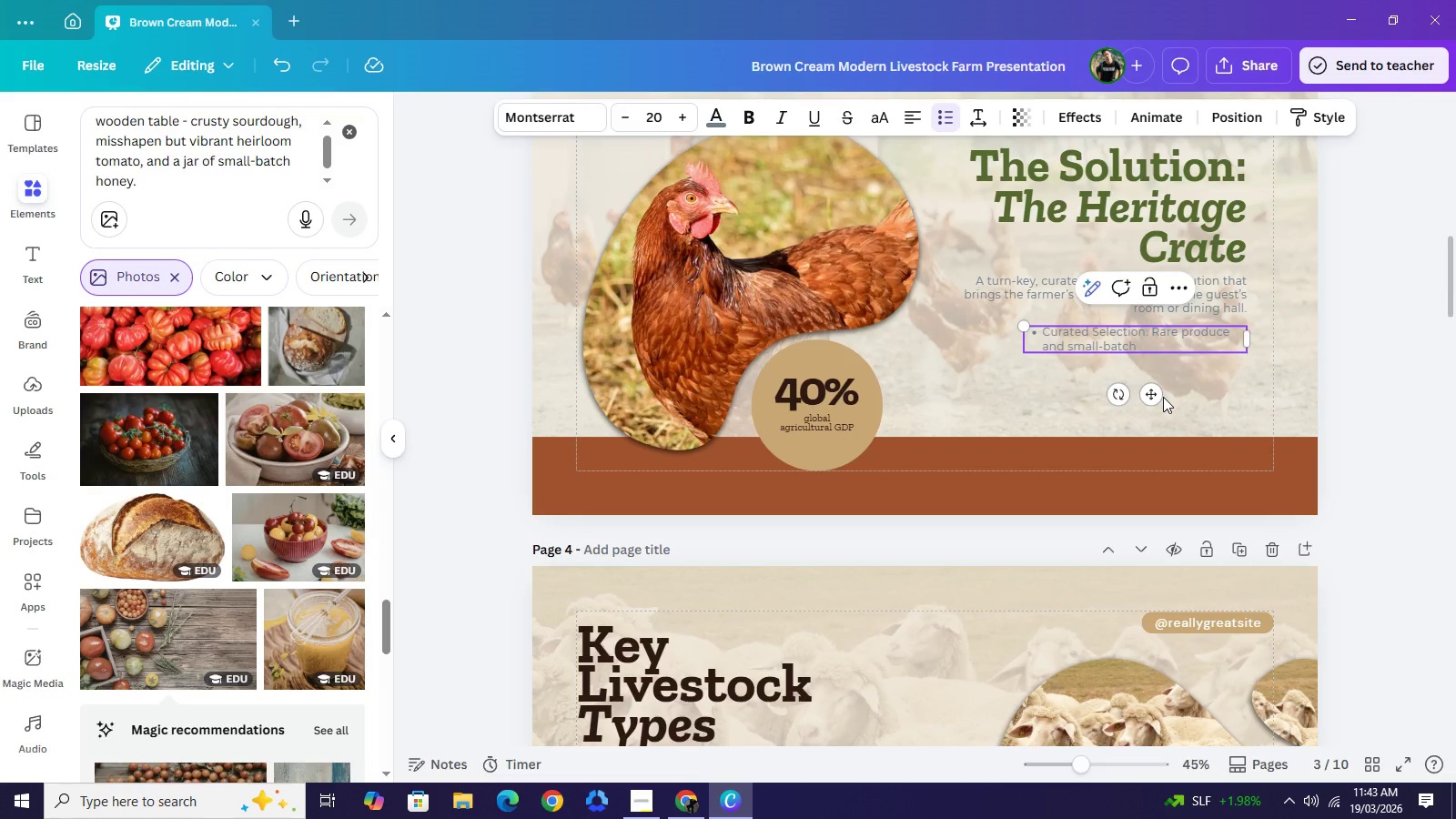 
key(Space)
 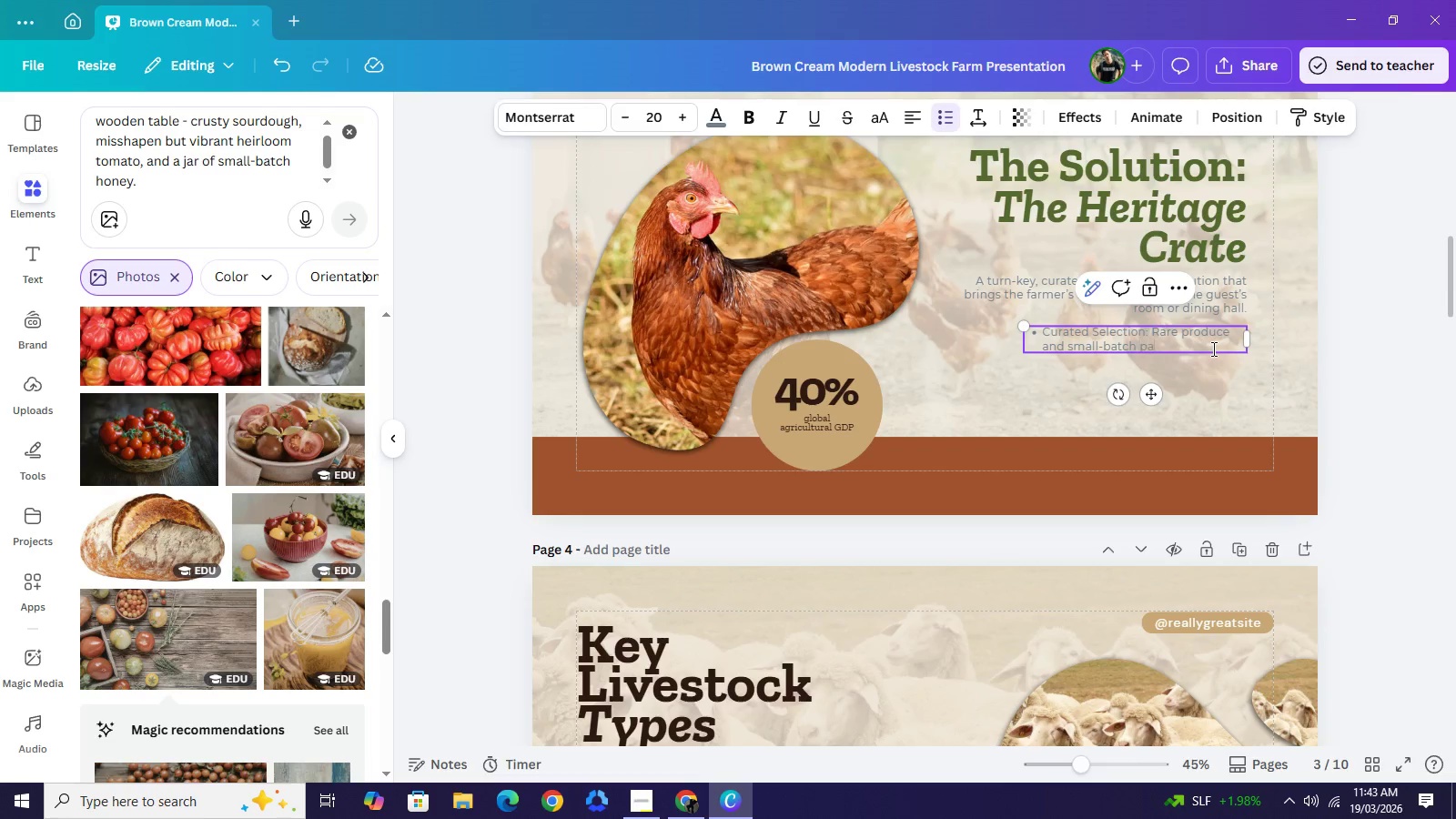 
key(P)
 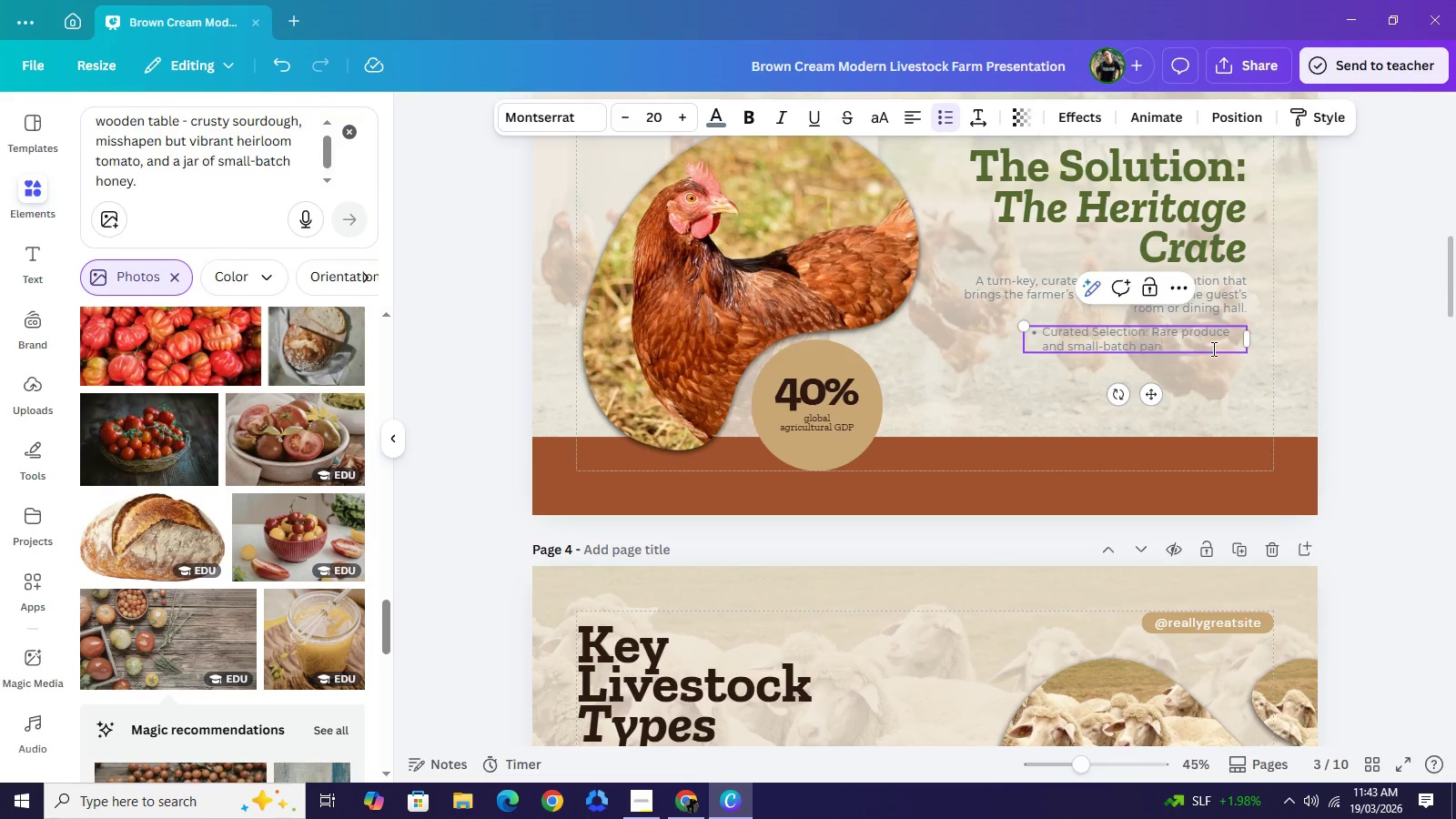 
type(antry stpa)
key(Backspace)
key(Backspace)
type(aples.)
 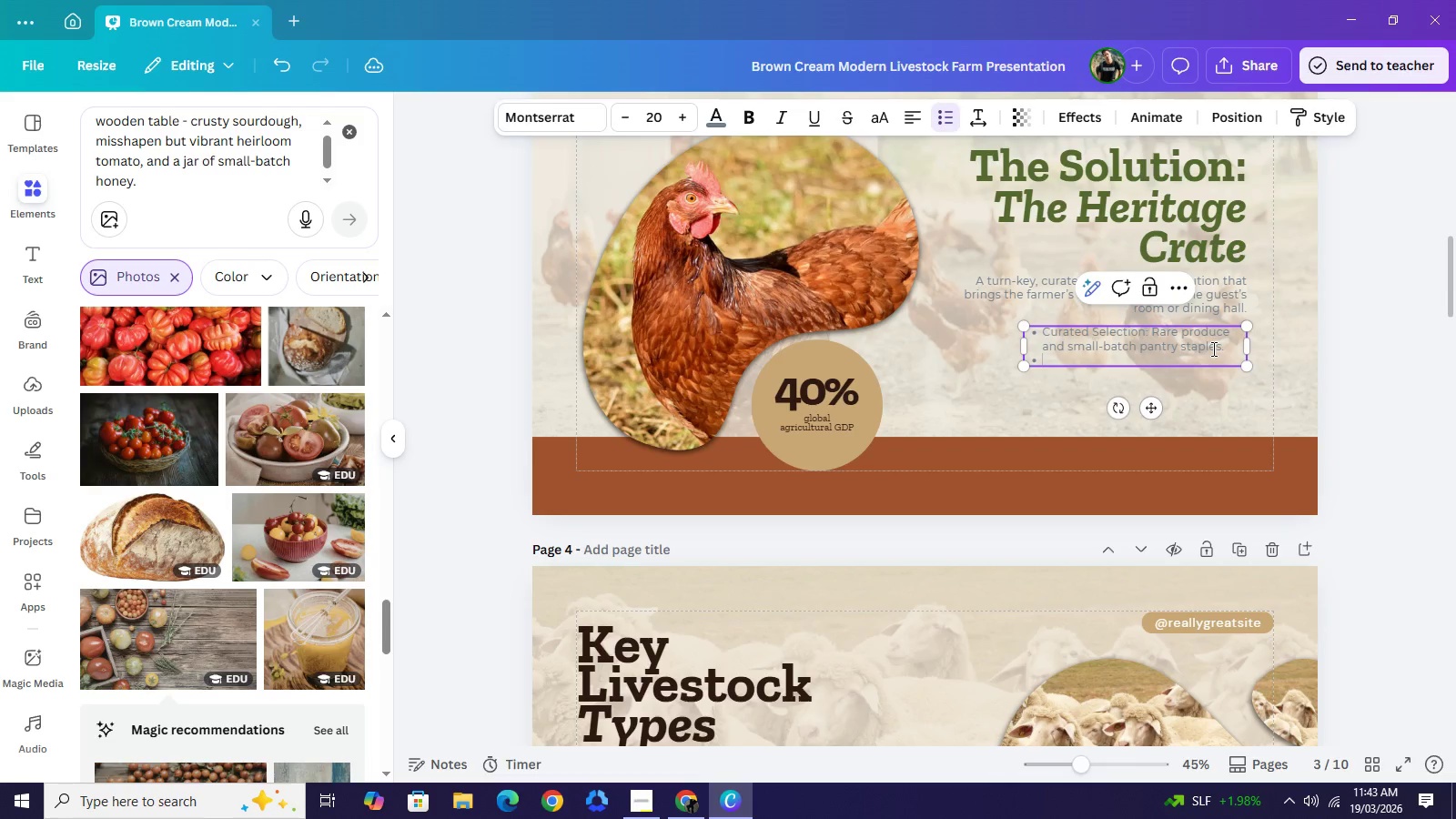 
key(Enter)
 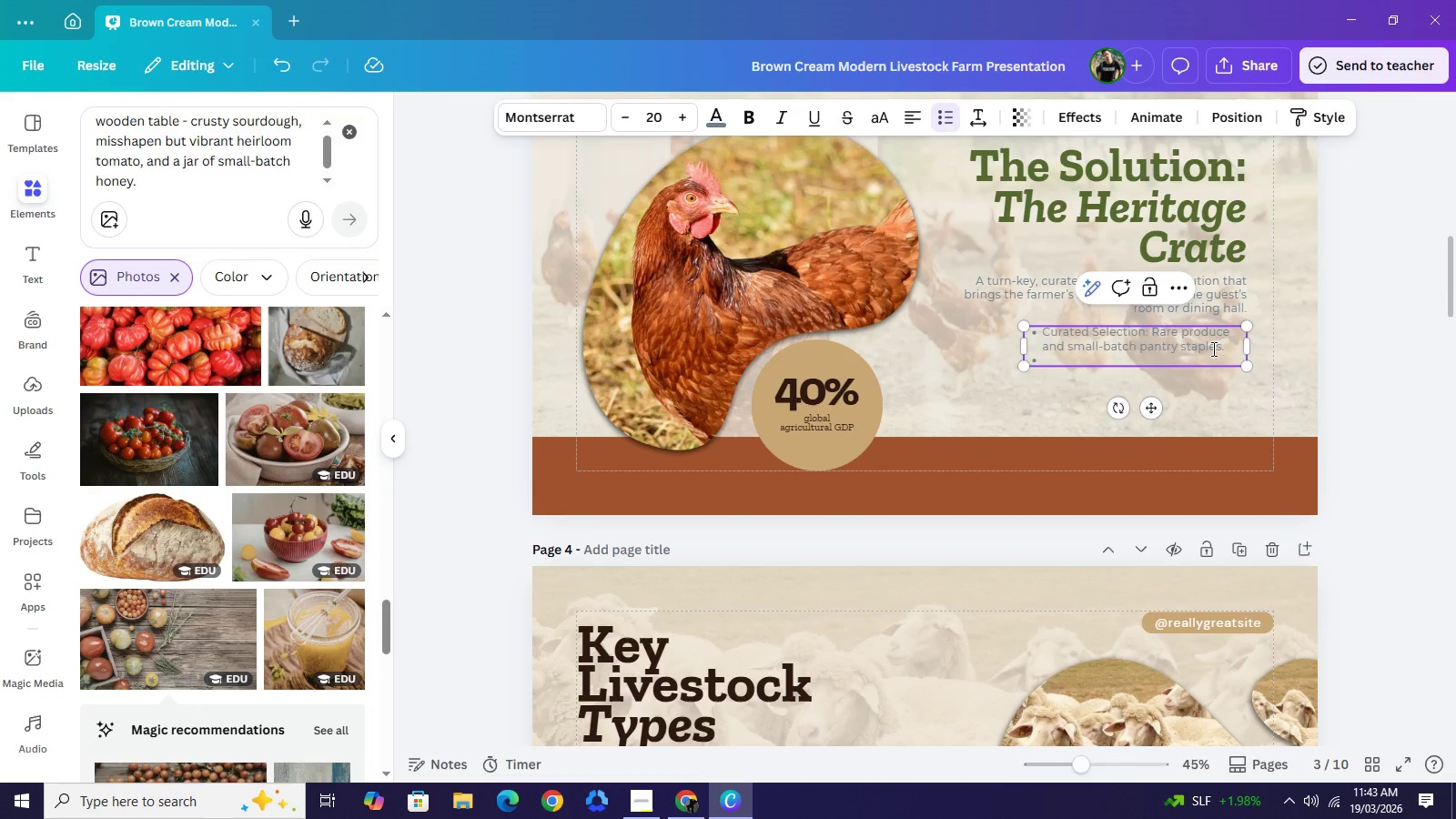 
type(Hyper-Local Narrative:)
 